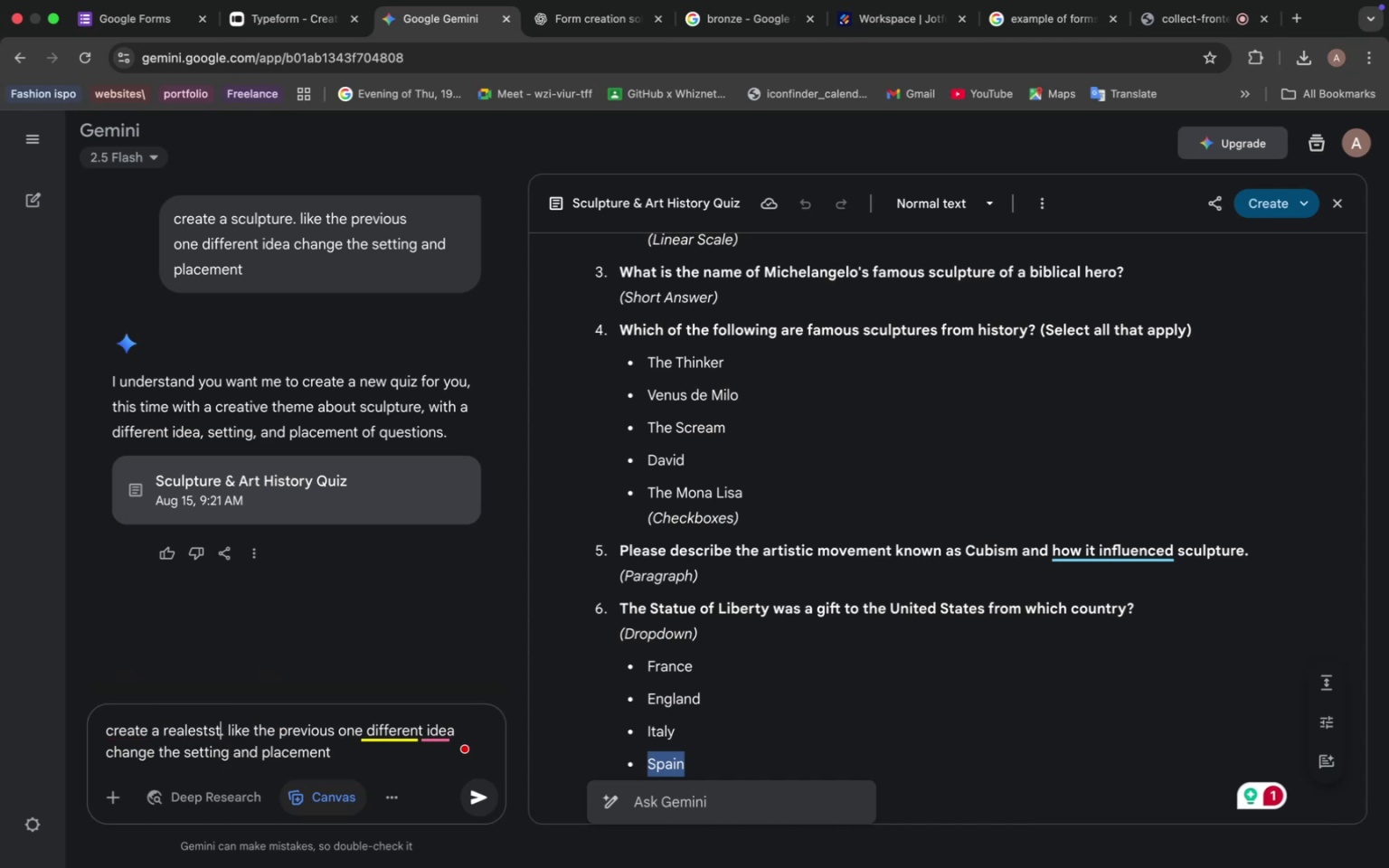 
key(Enter)
 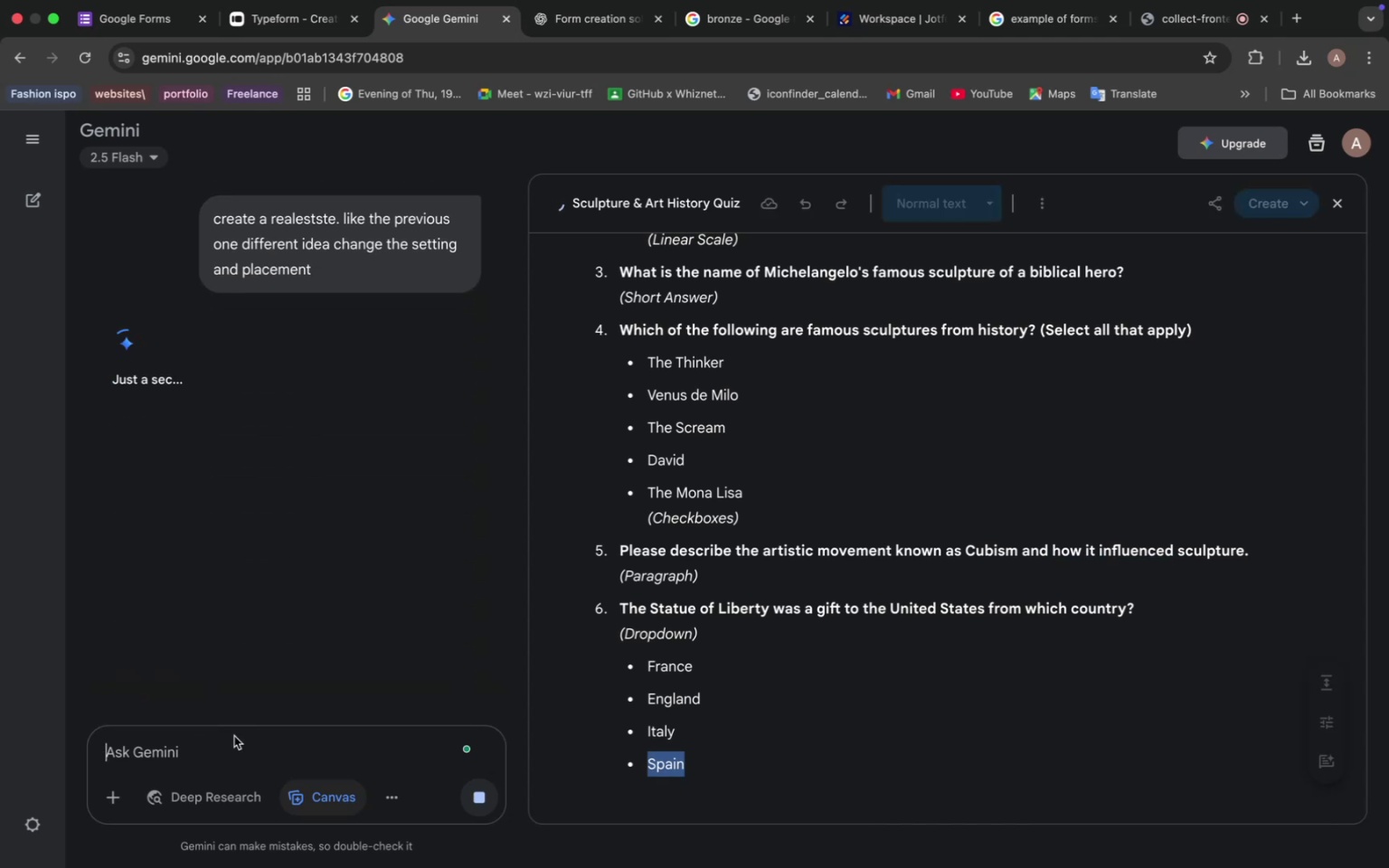 
wait(8.55)
 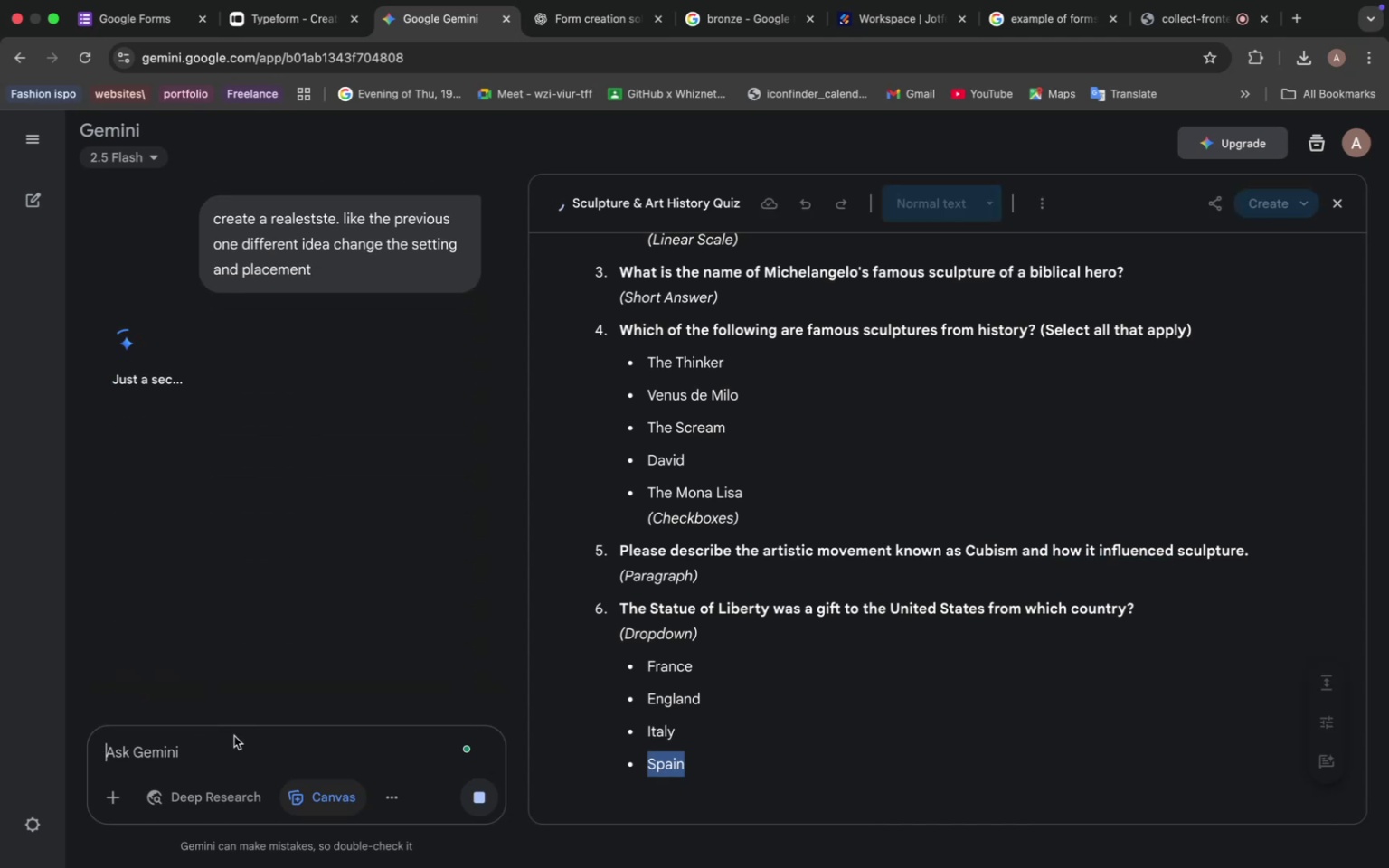 
scroll: coordinate [689, 500], scroll_direction: up, amount: 44.0
 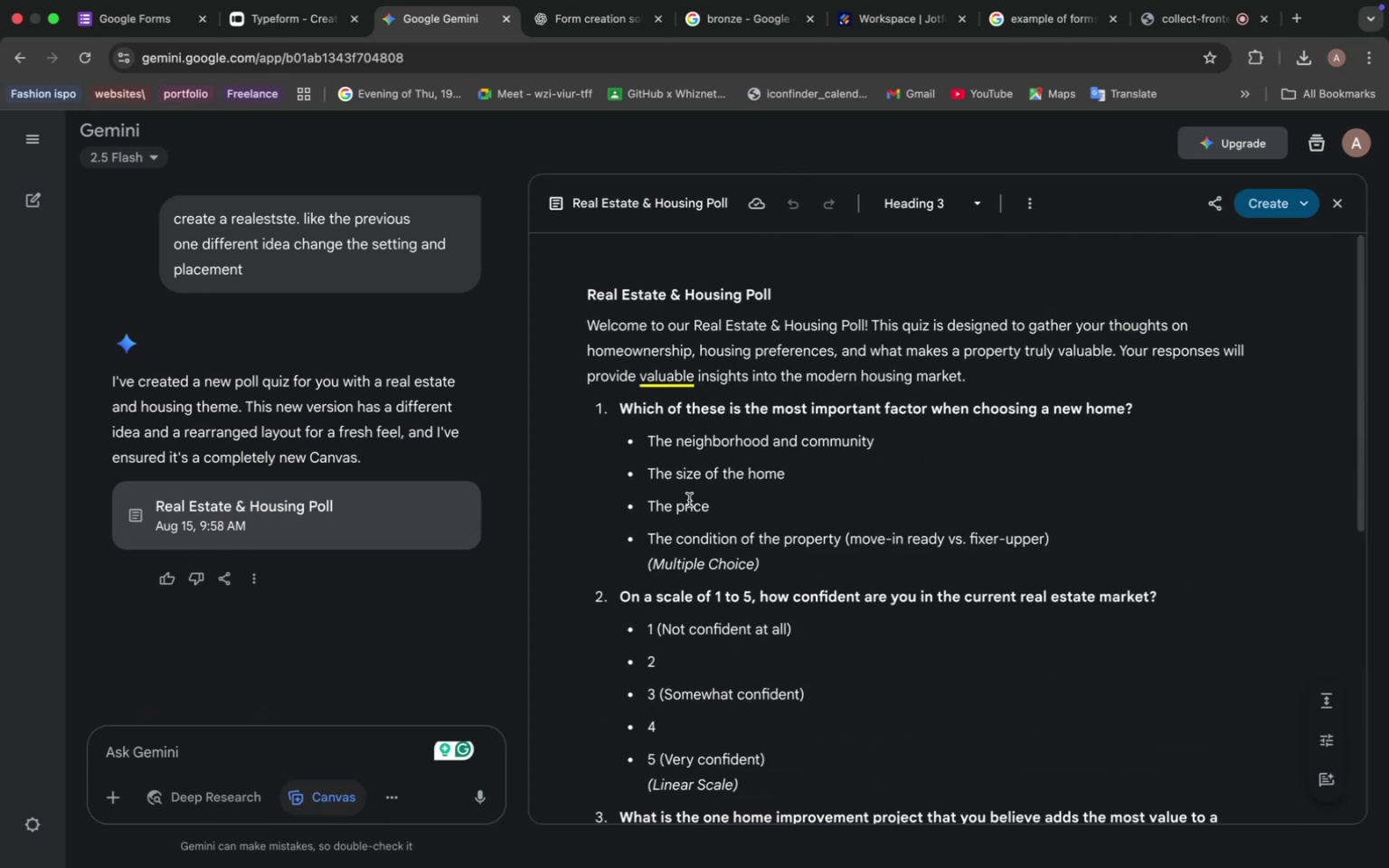 
left_click_drag(start_coordinate=[588, 293], to_coordinate=[812, 288])
 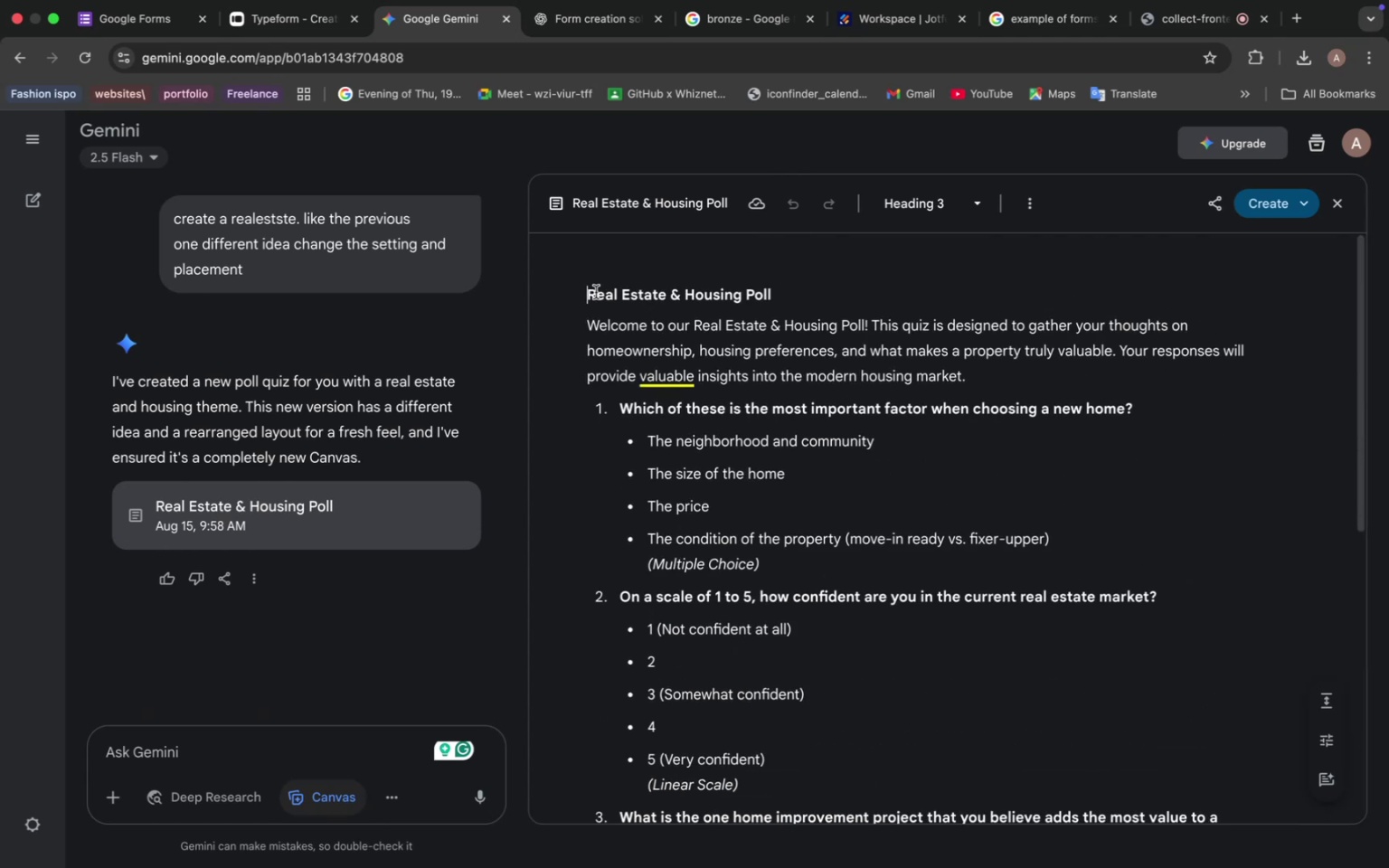 
key(Meta+C)
 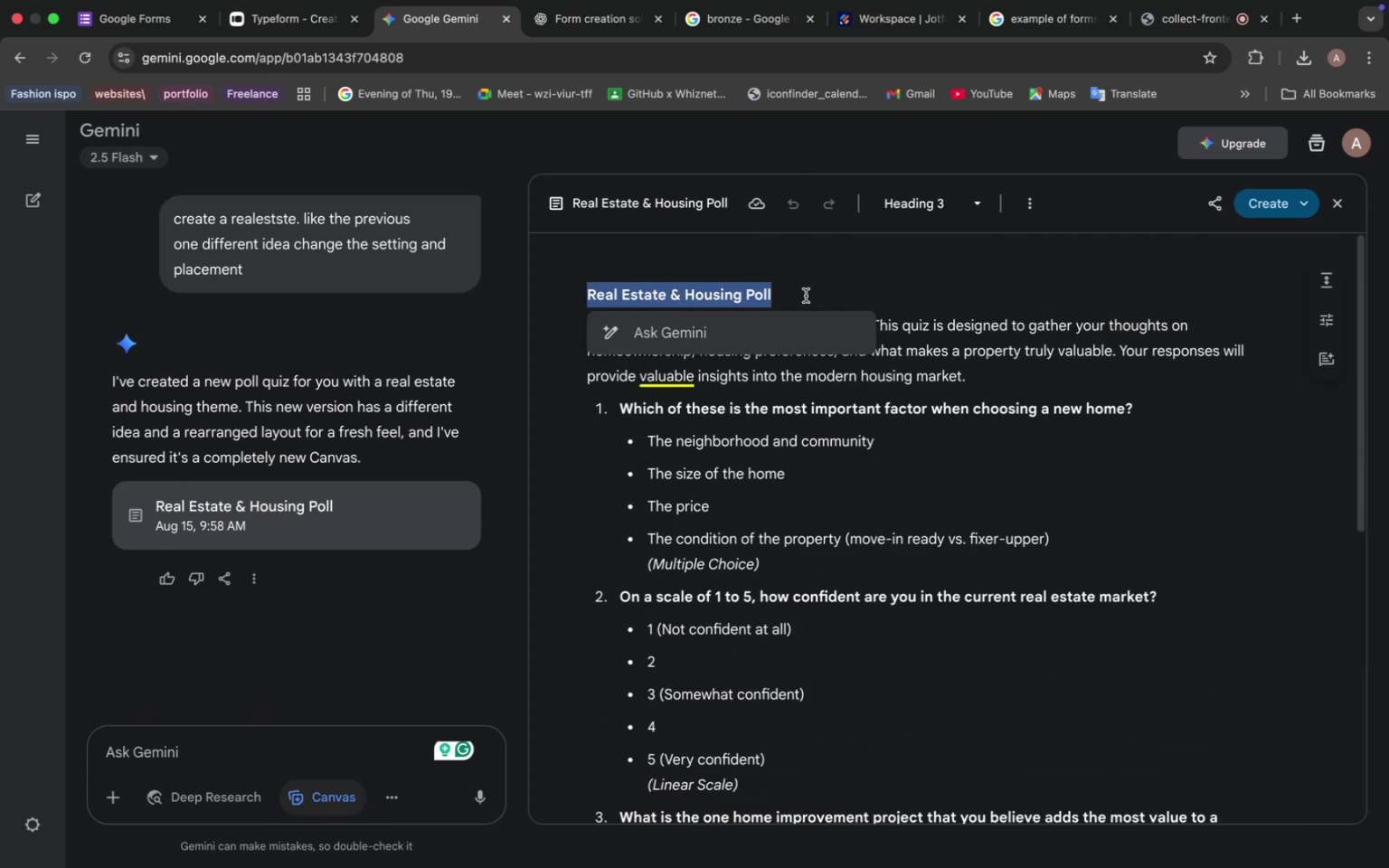 
left_click([332, 18])
 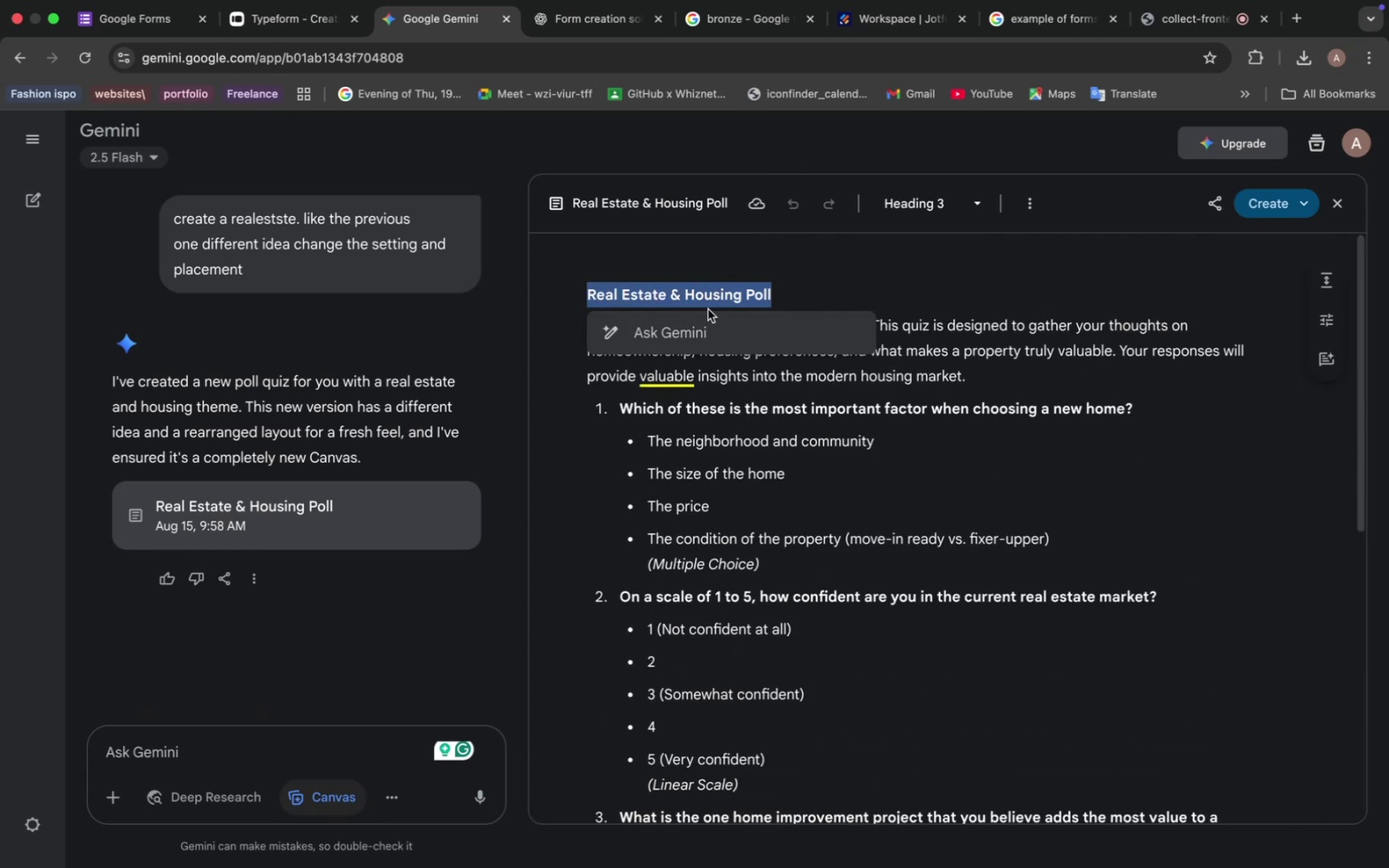 
left_click([51, 132])
 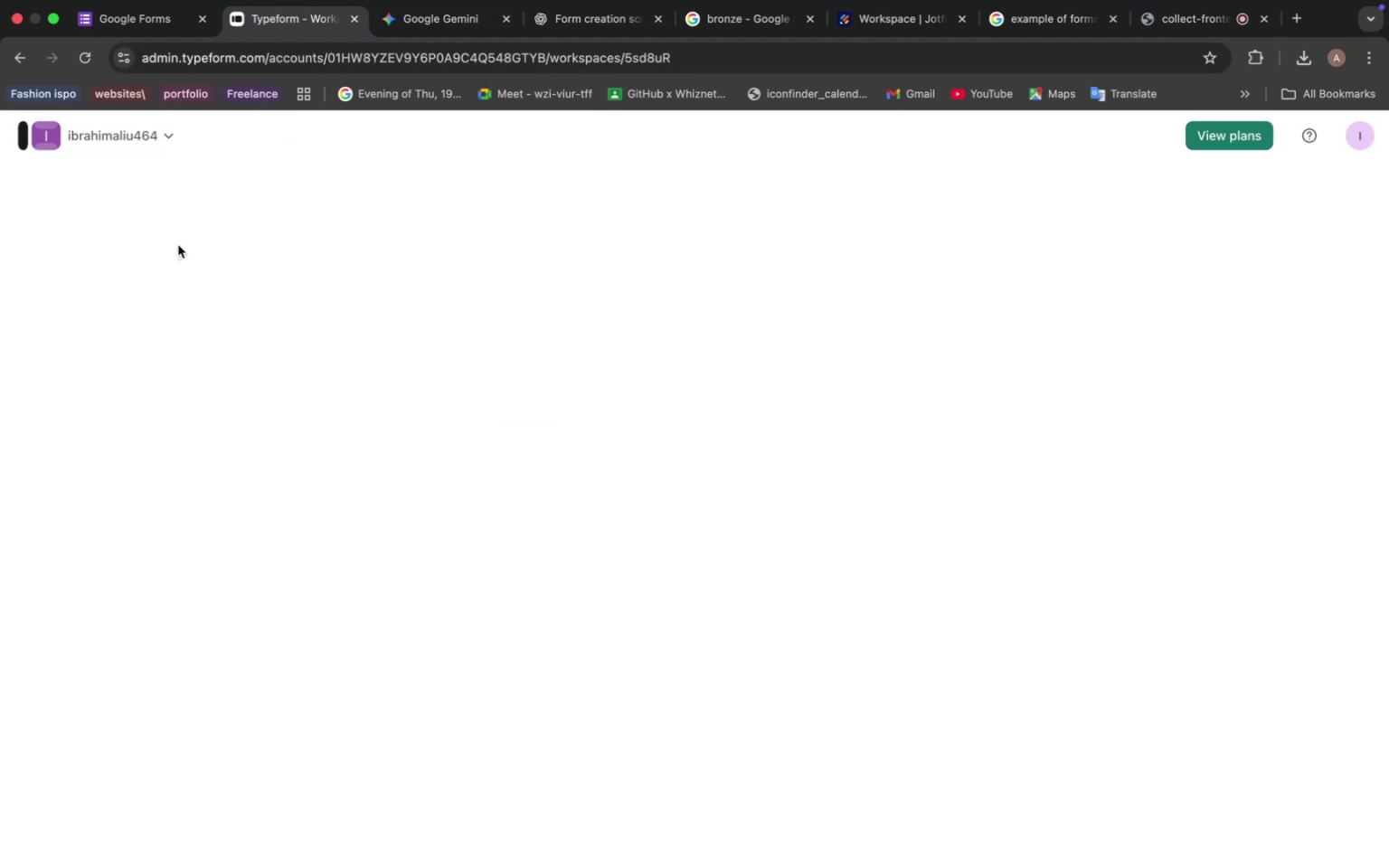 
wait(8.78)
 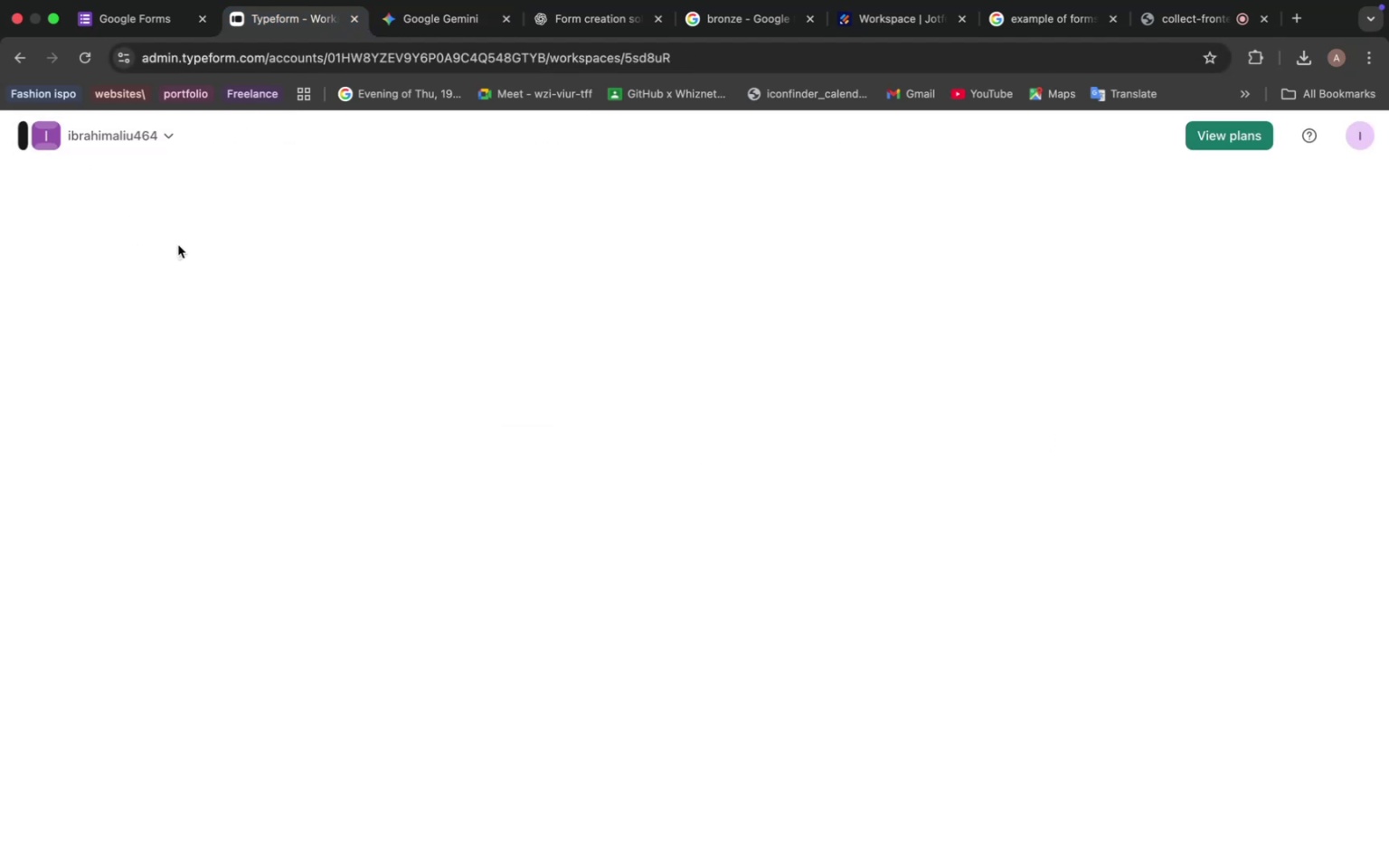 
left_click([1166, 341])
 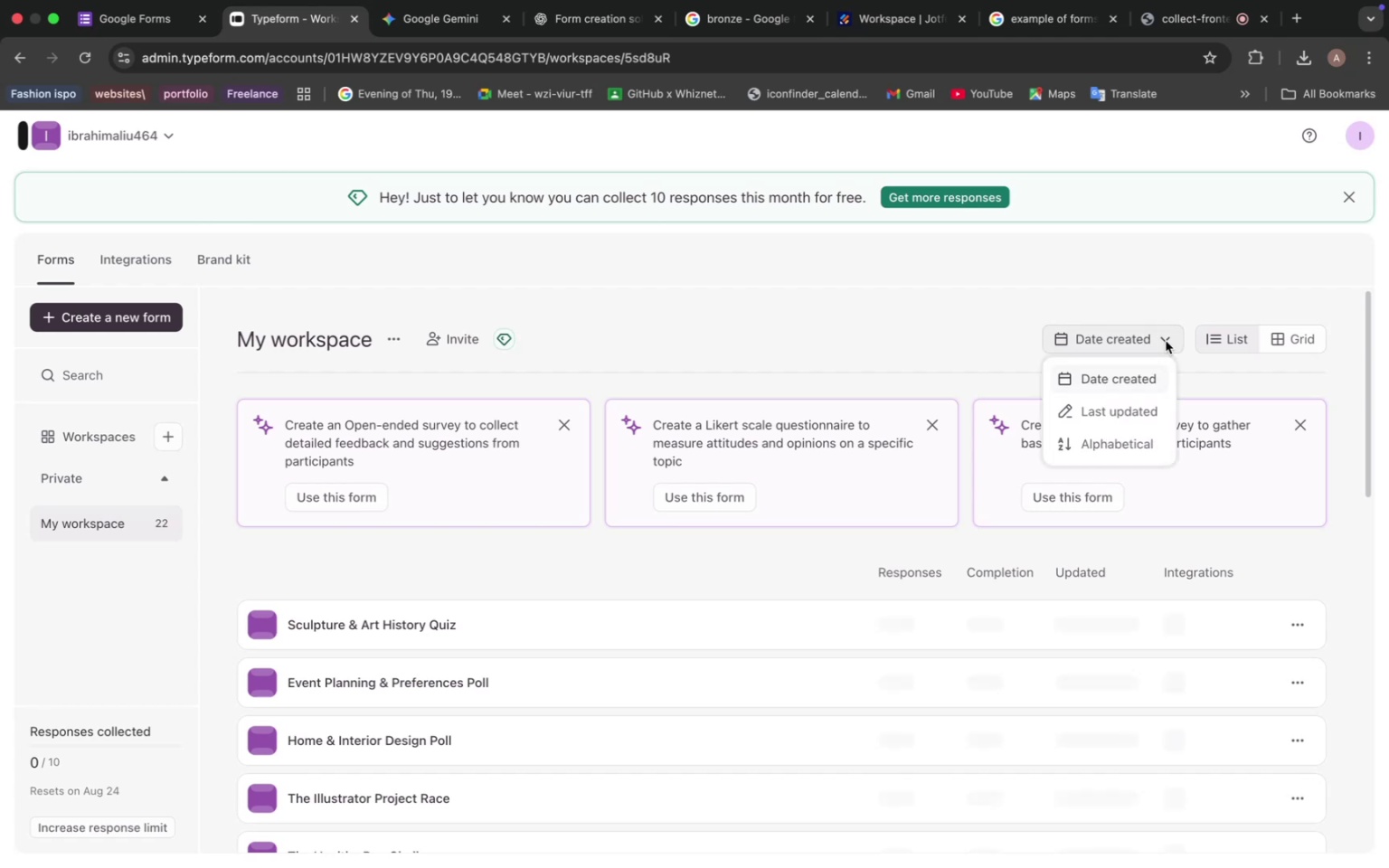 
left_click([1297, 338])
 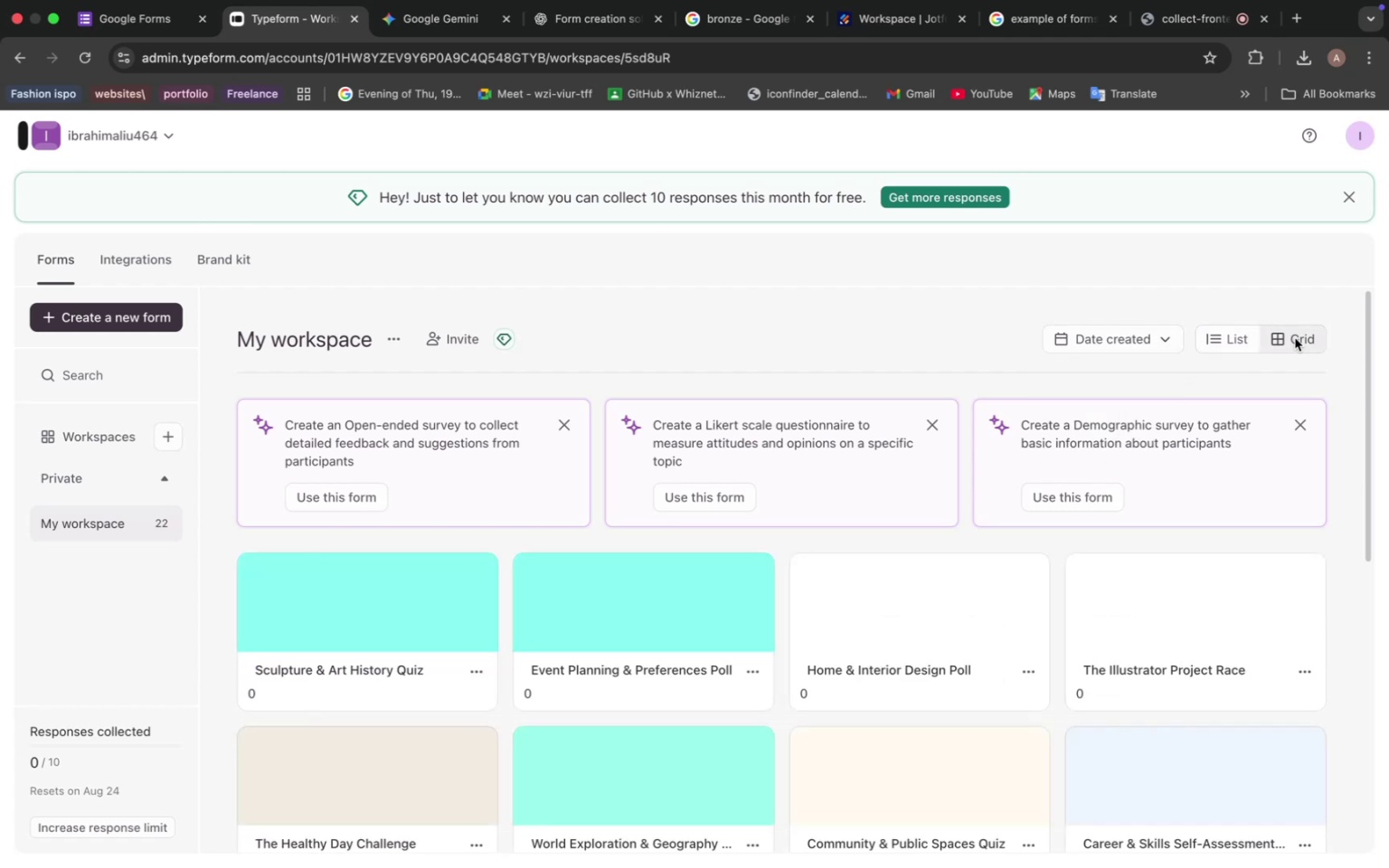 
left_click([1224, 337])
 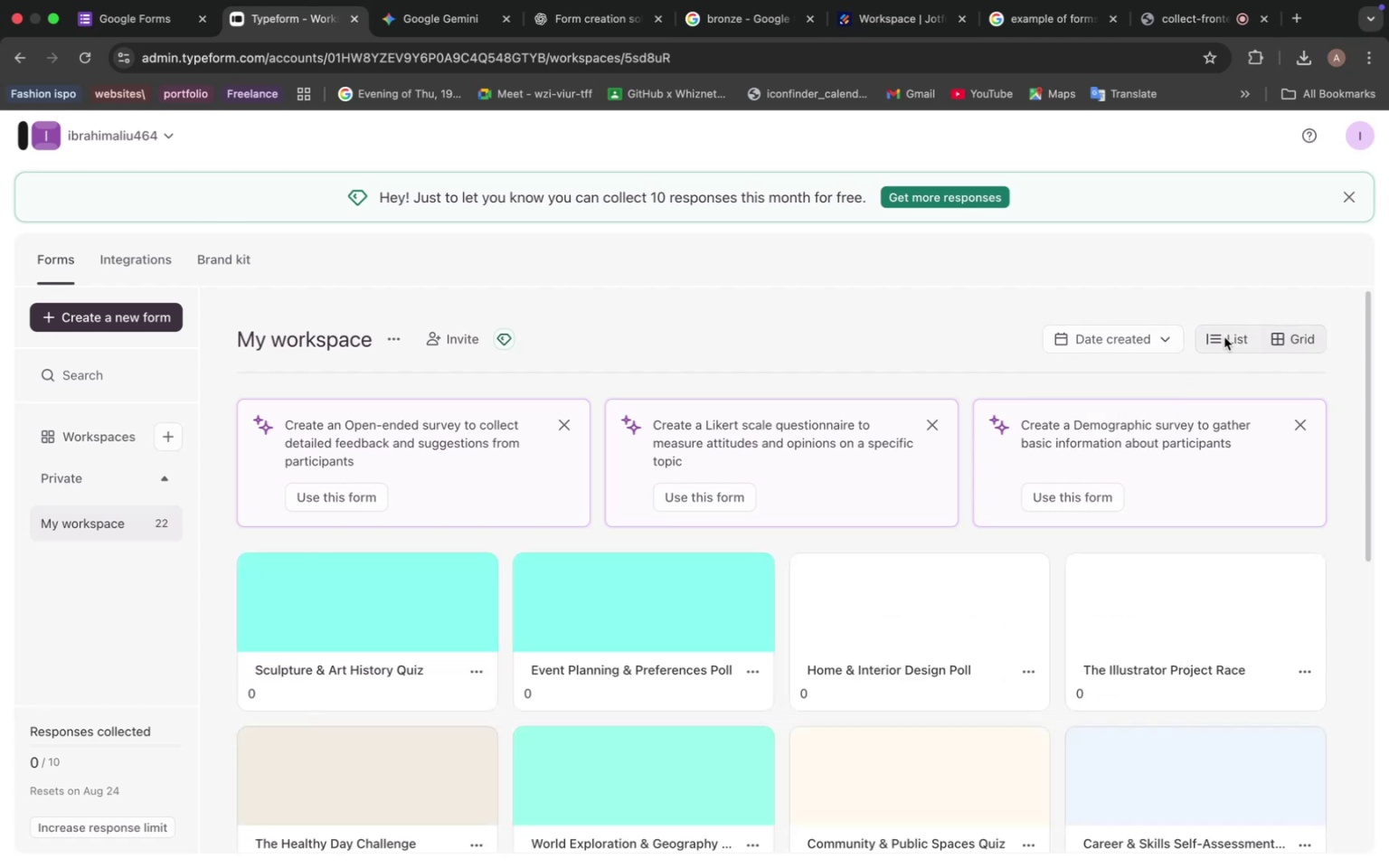 
left_click([1159, 341])
 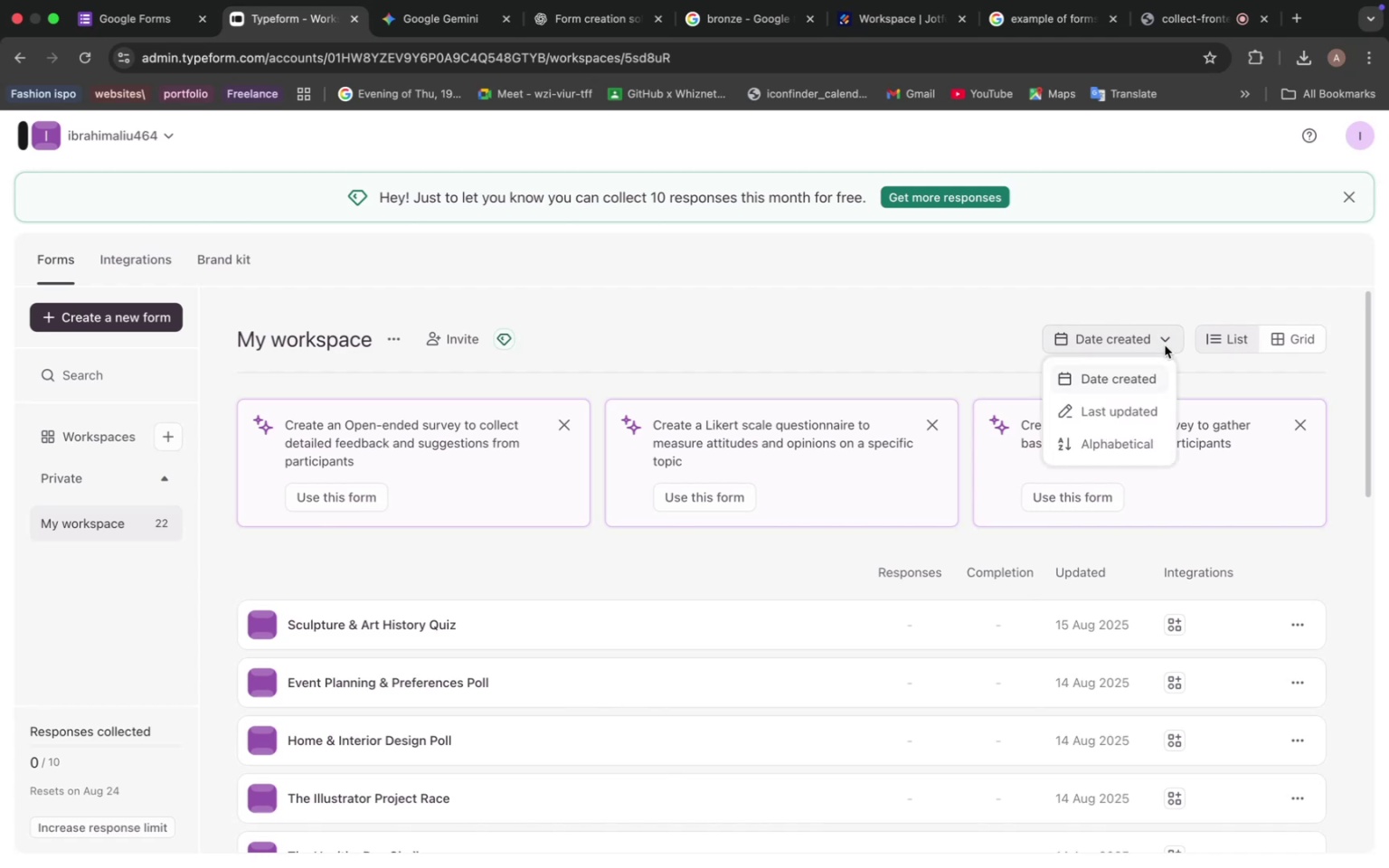 
wait(7.13)
 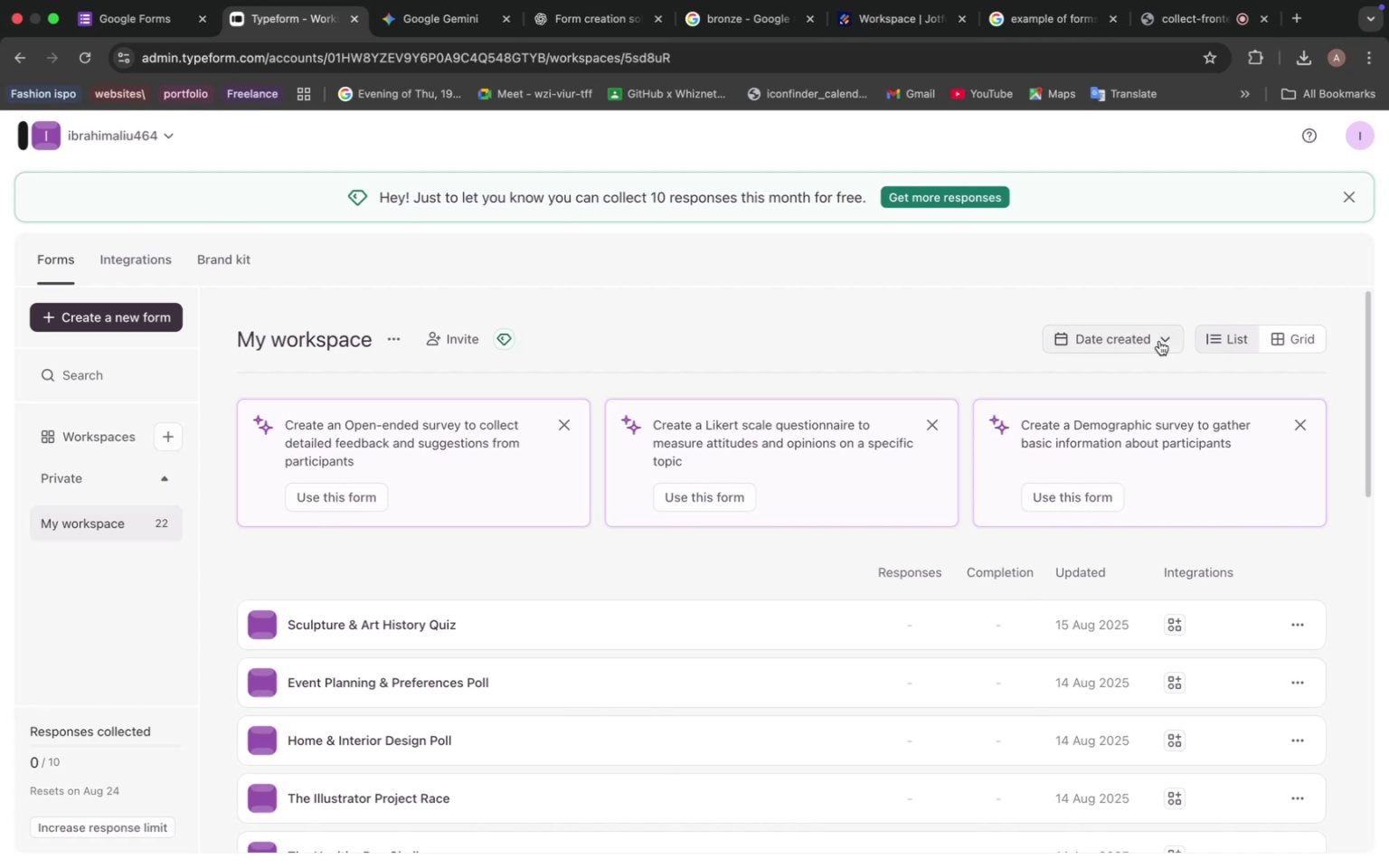 
left_click([128, 315])
 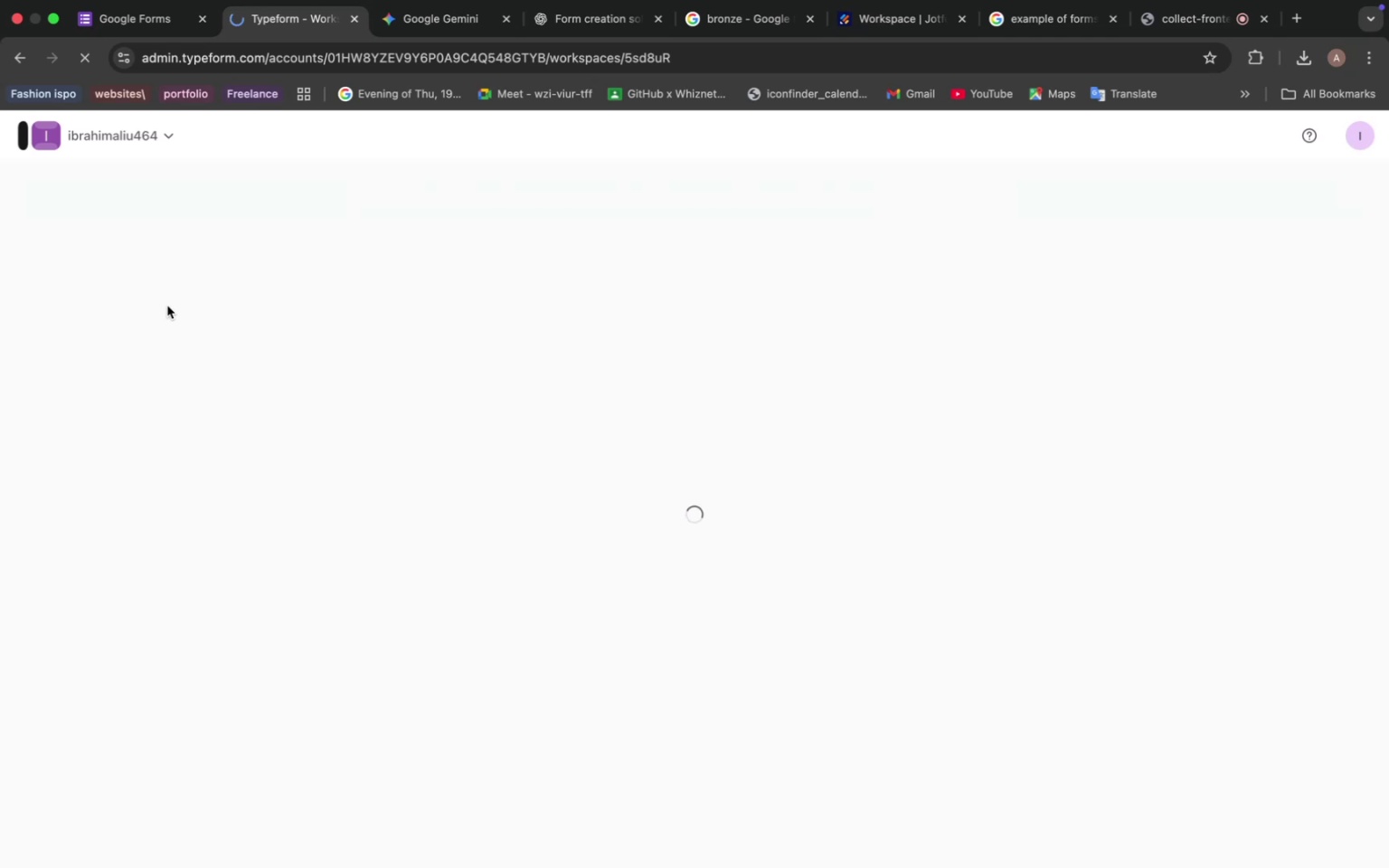 
left_click([392, 448])
 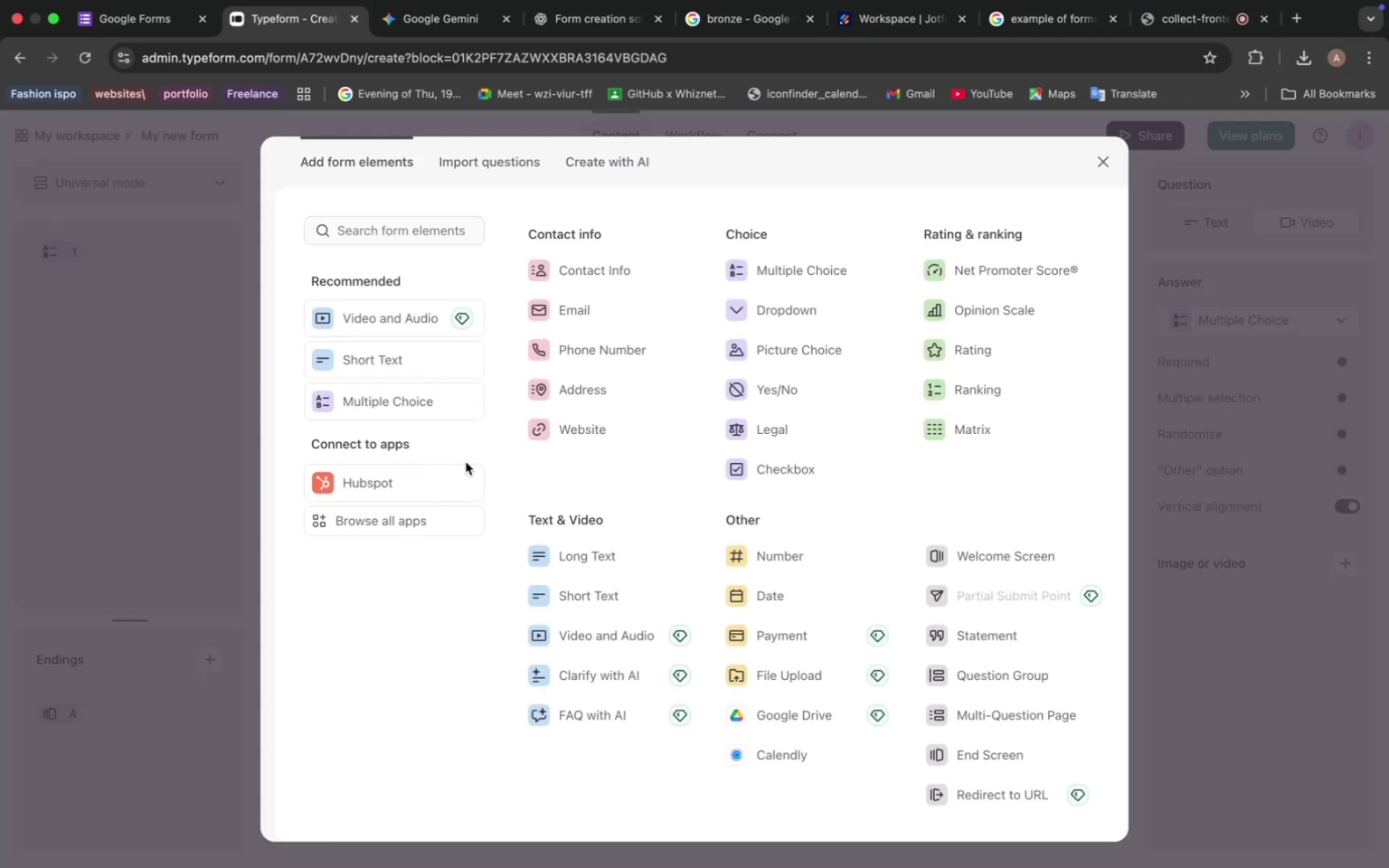 
wait(14.18)
 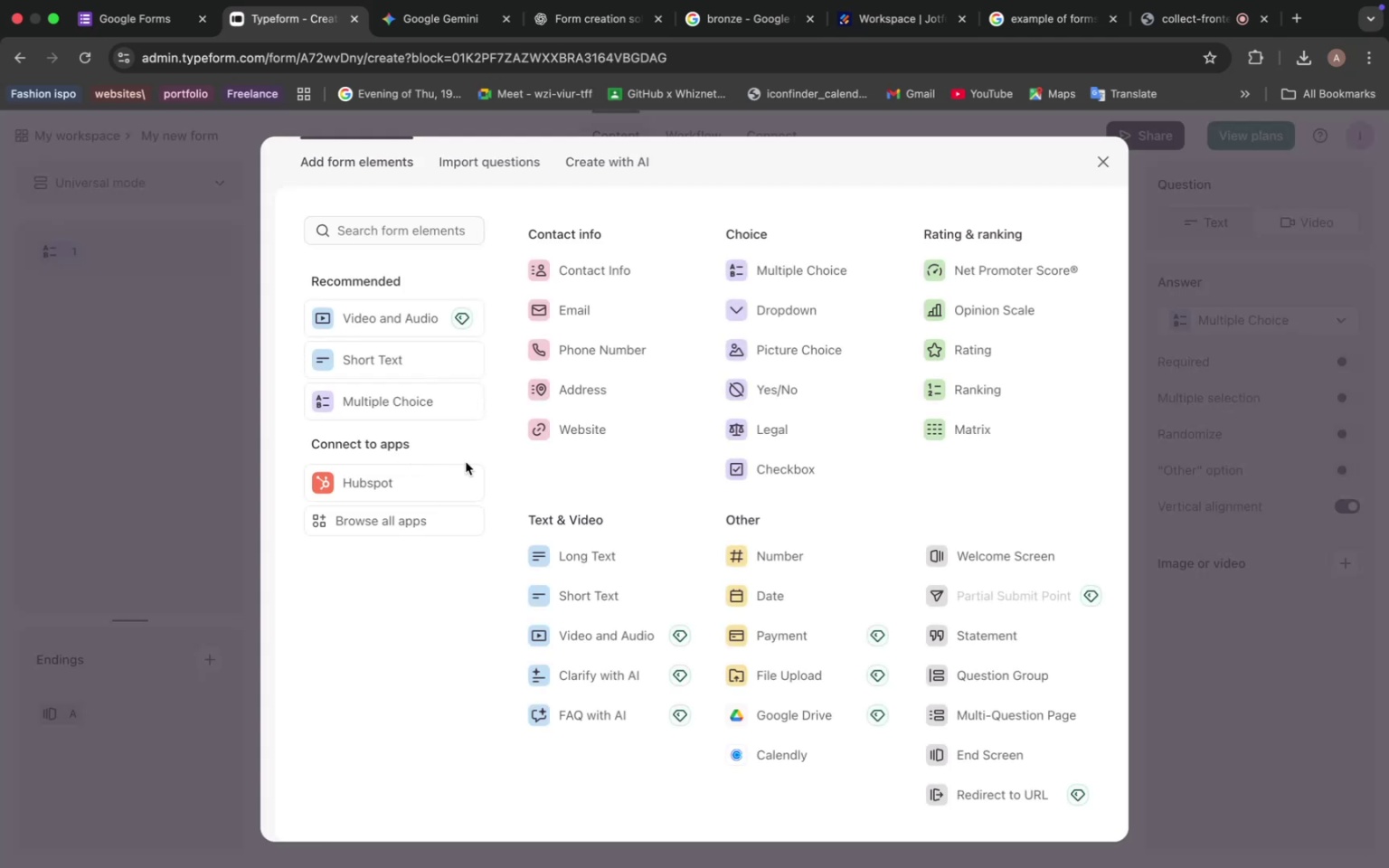 
scroll: coordinate [713, 466], scroll_direction: down, amount: 5.0
 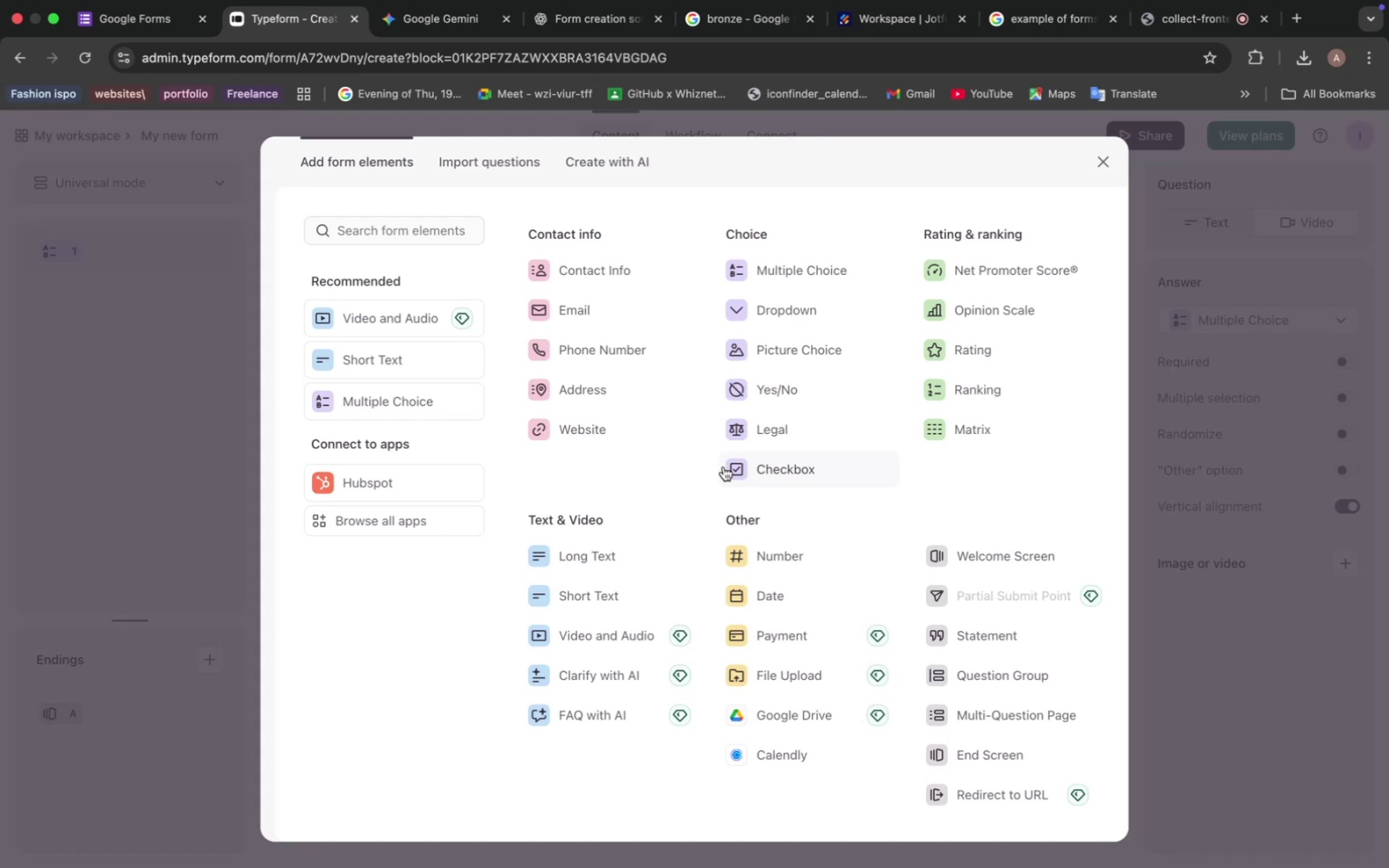 
wait(10.52)
 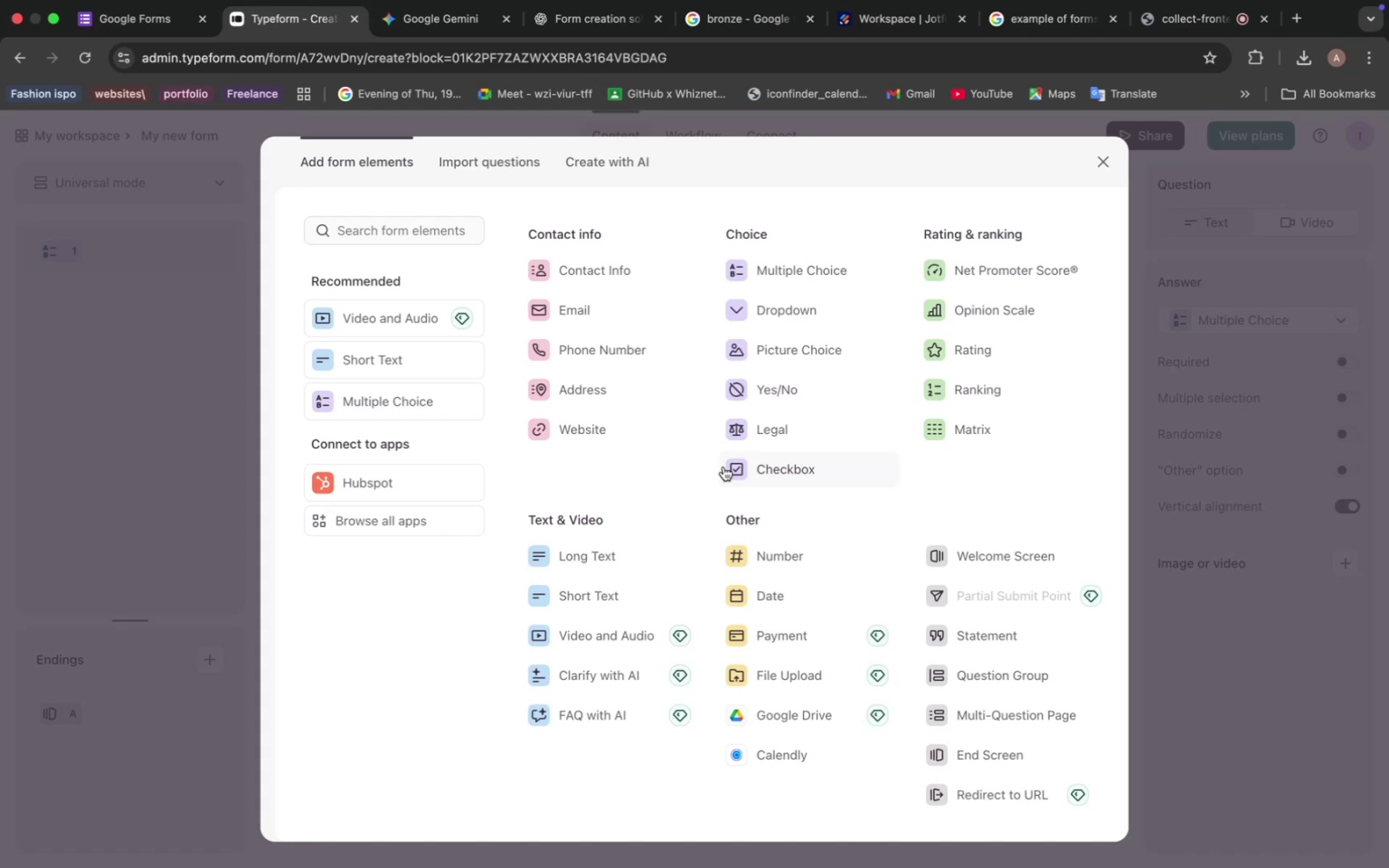 
left_click([999, 555])
 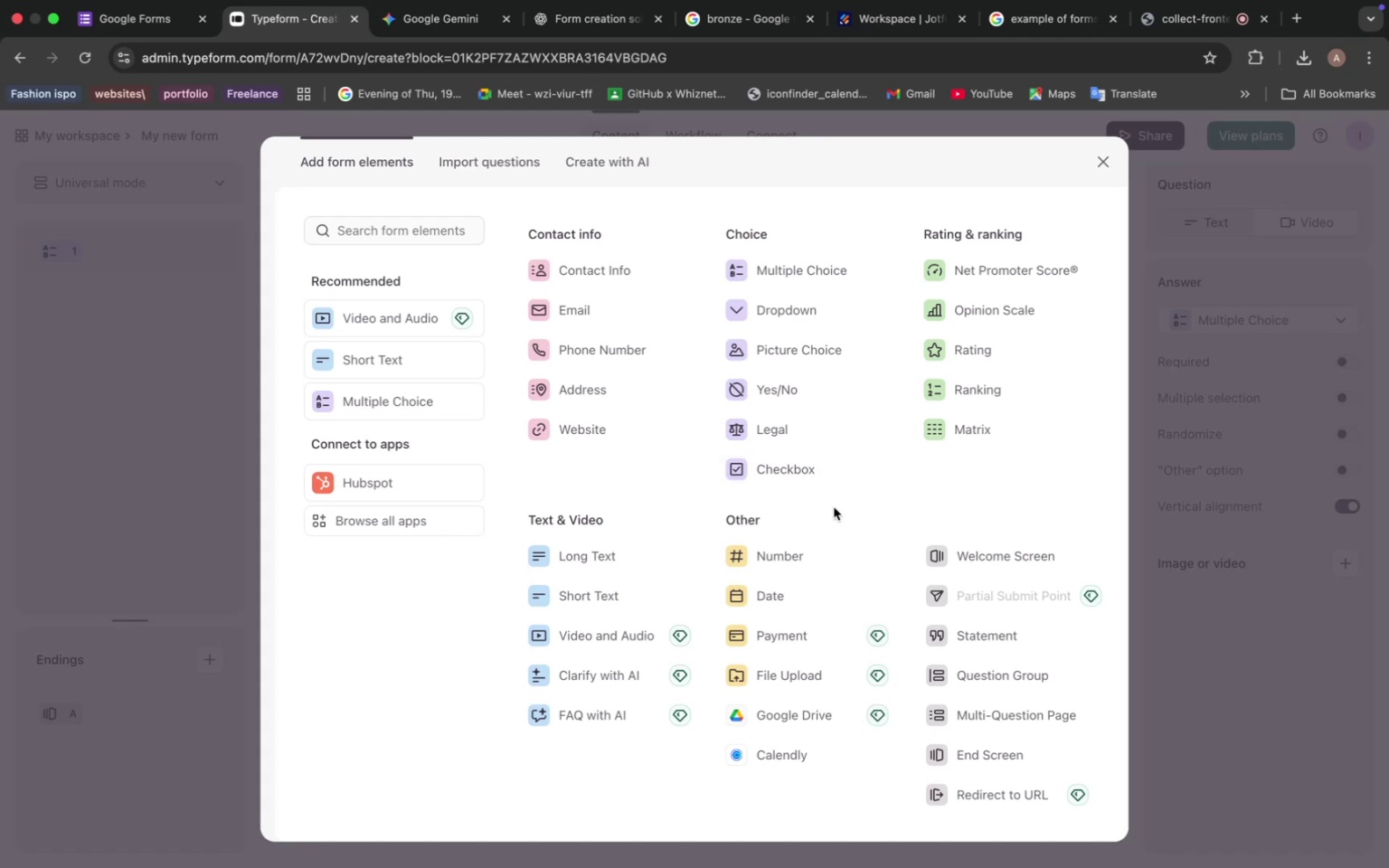 
left_click([646, 457])
 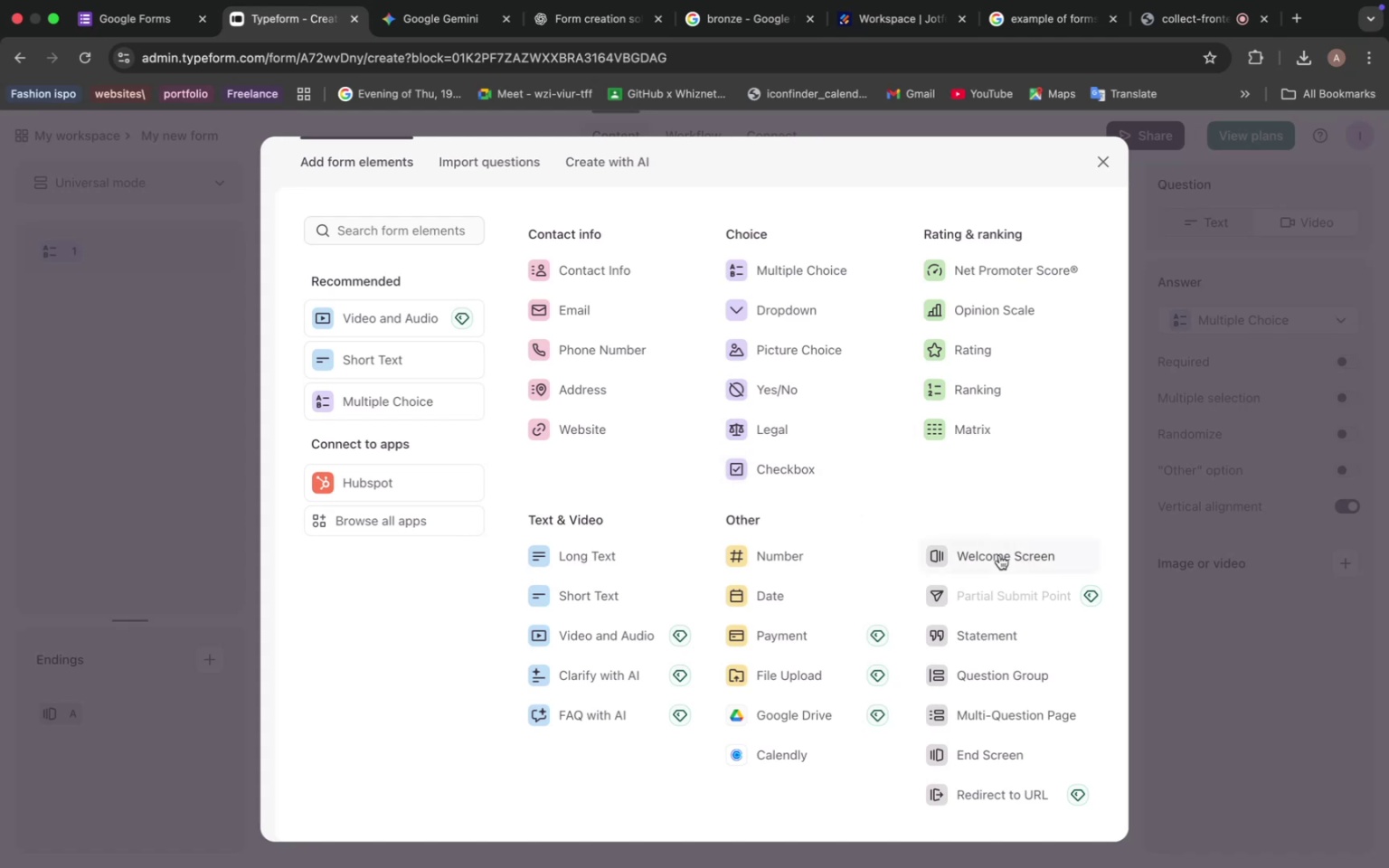 
key(Meta+V)
 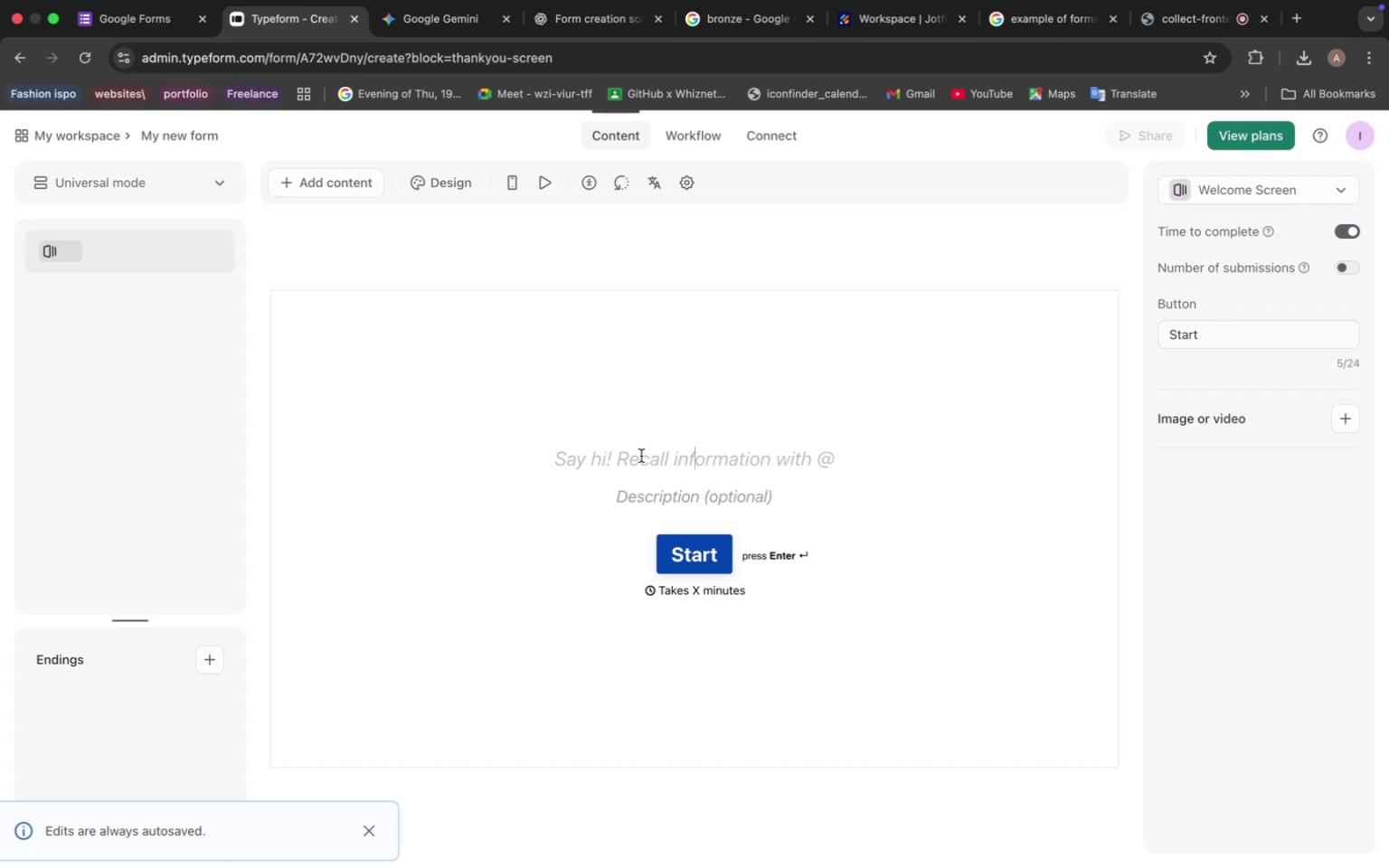 
left_click([214, 132])
 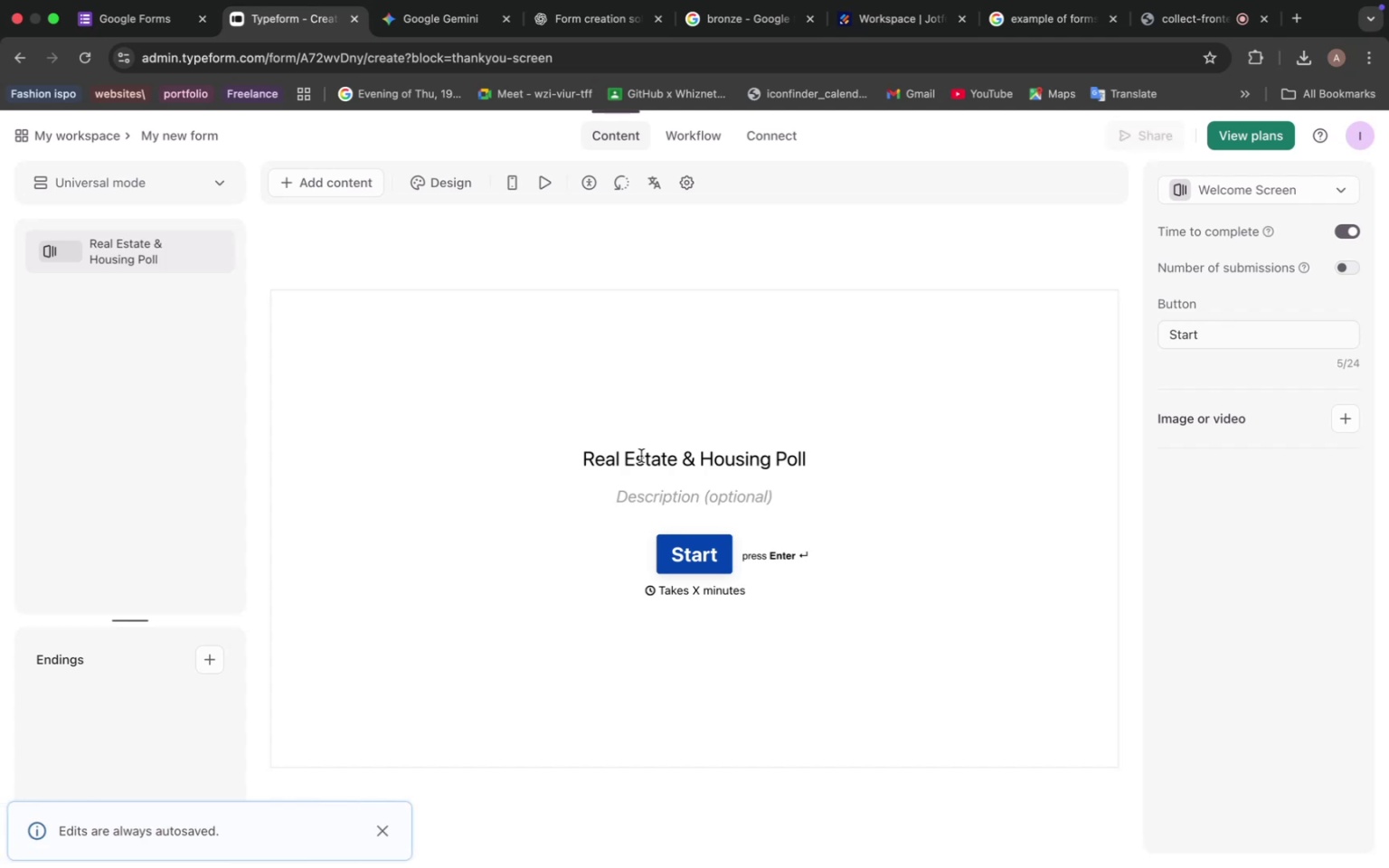 
key(Meta+V)
 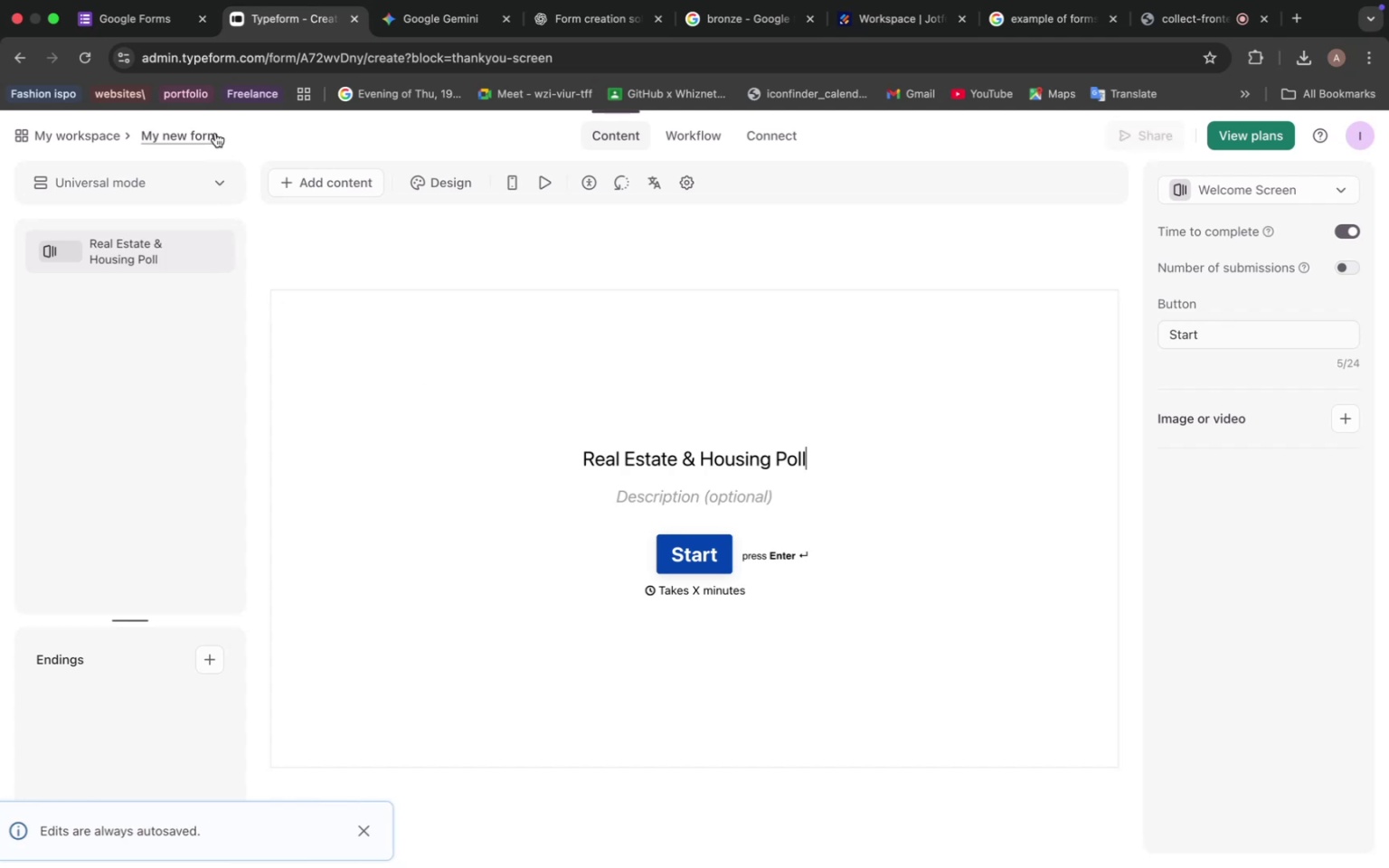 
key(Enter)
 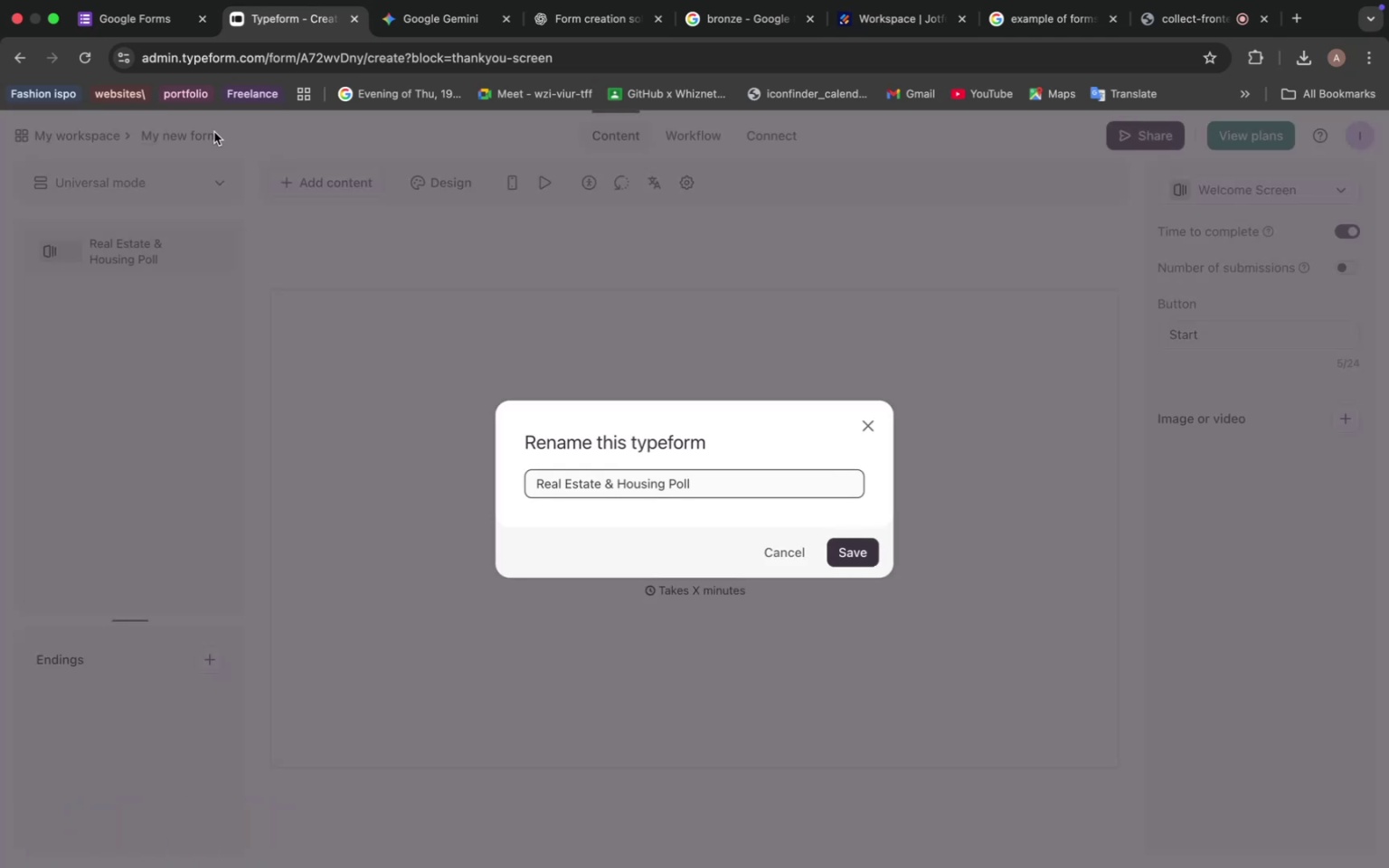 
left_click([849, 565])
 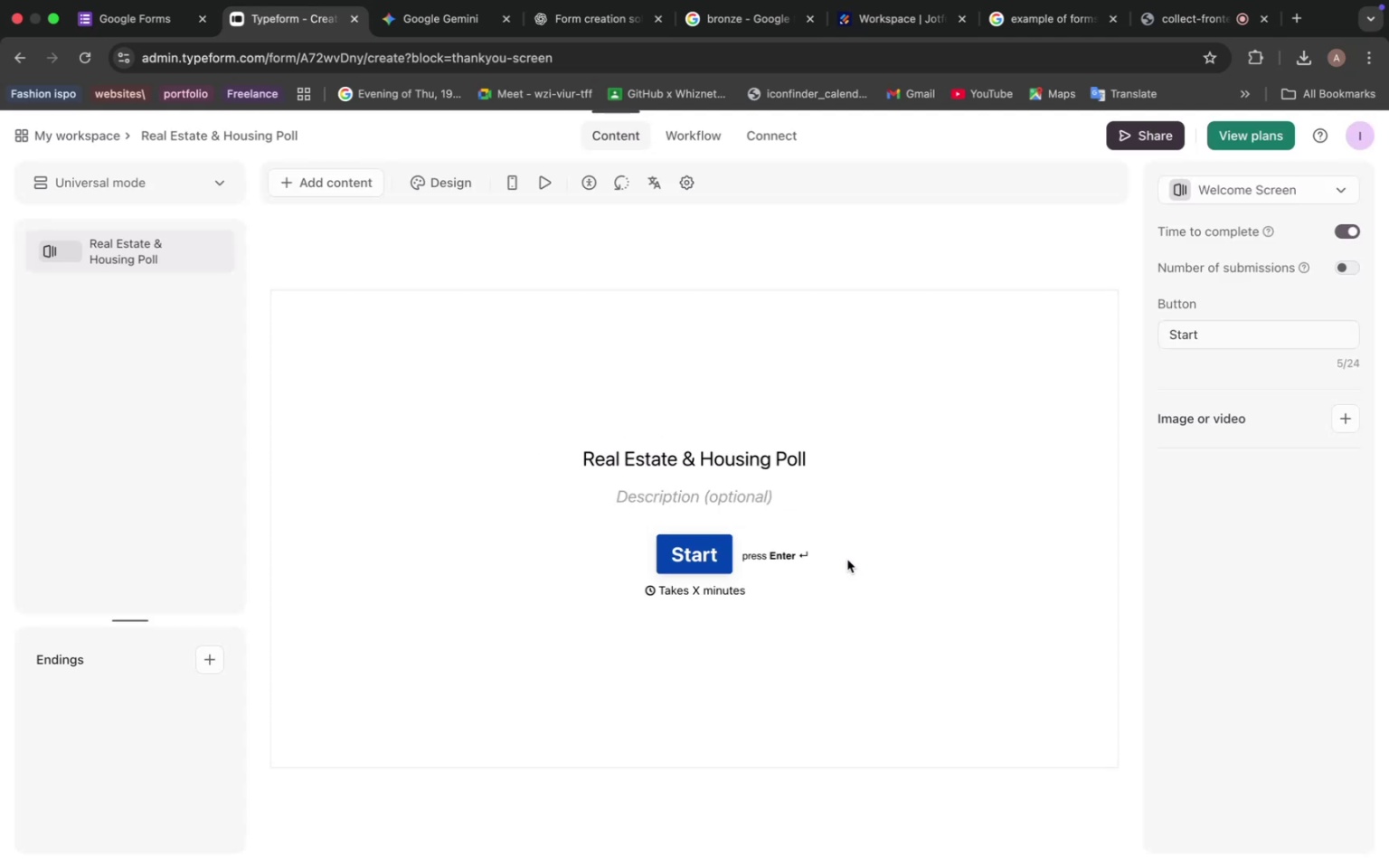 
wait(5.24)
 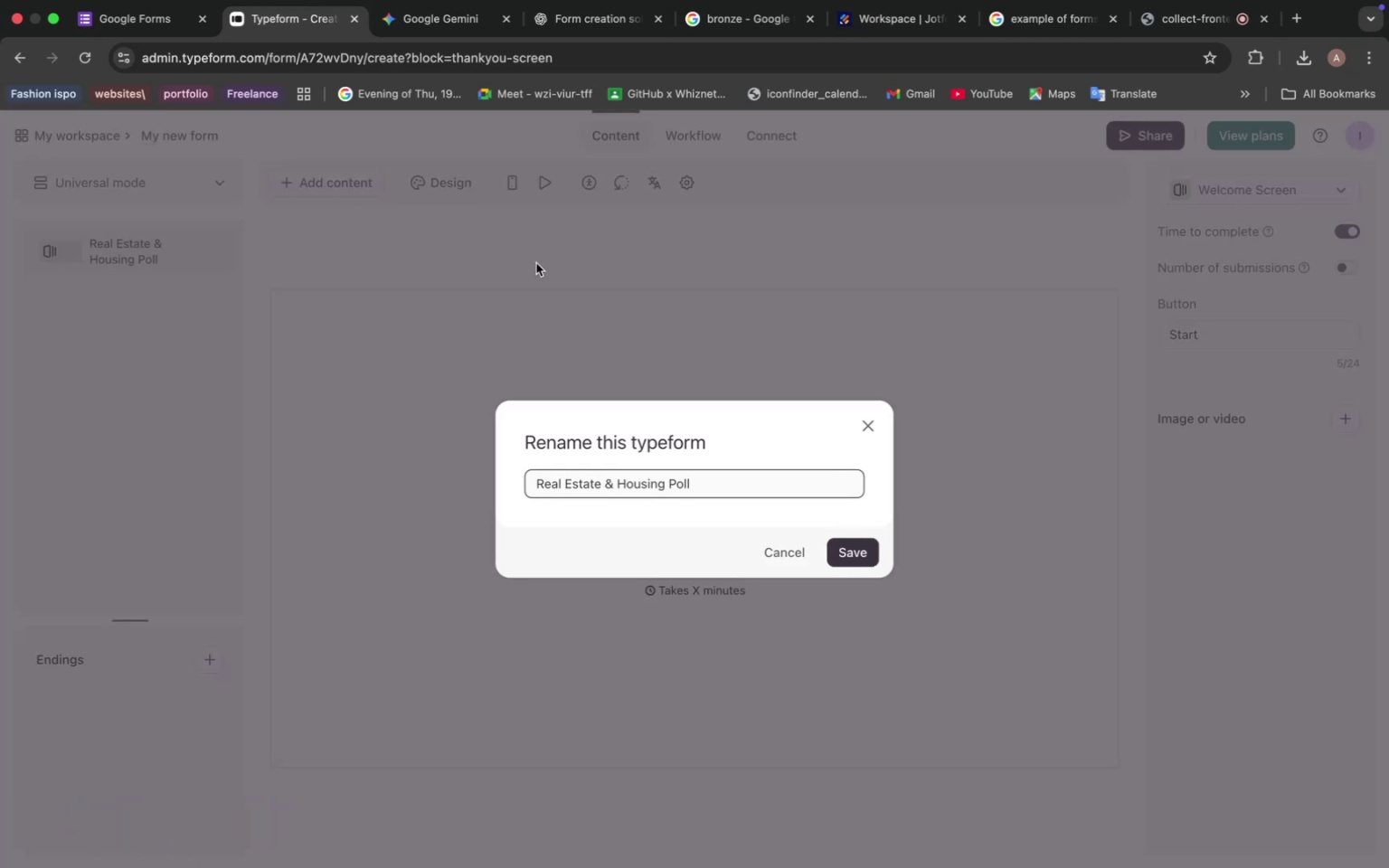 
left_click([420, 18])
 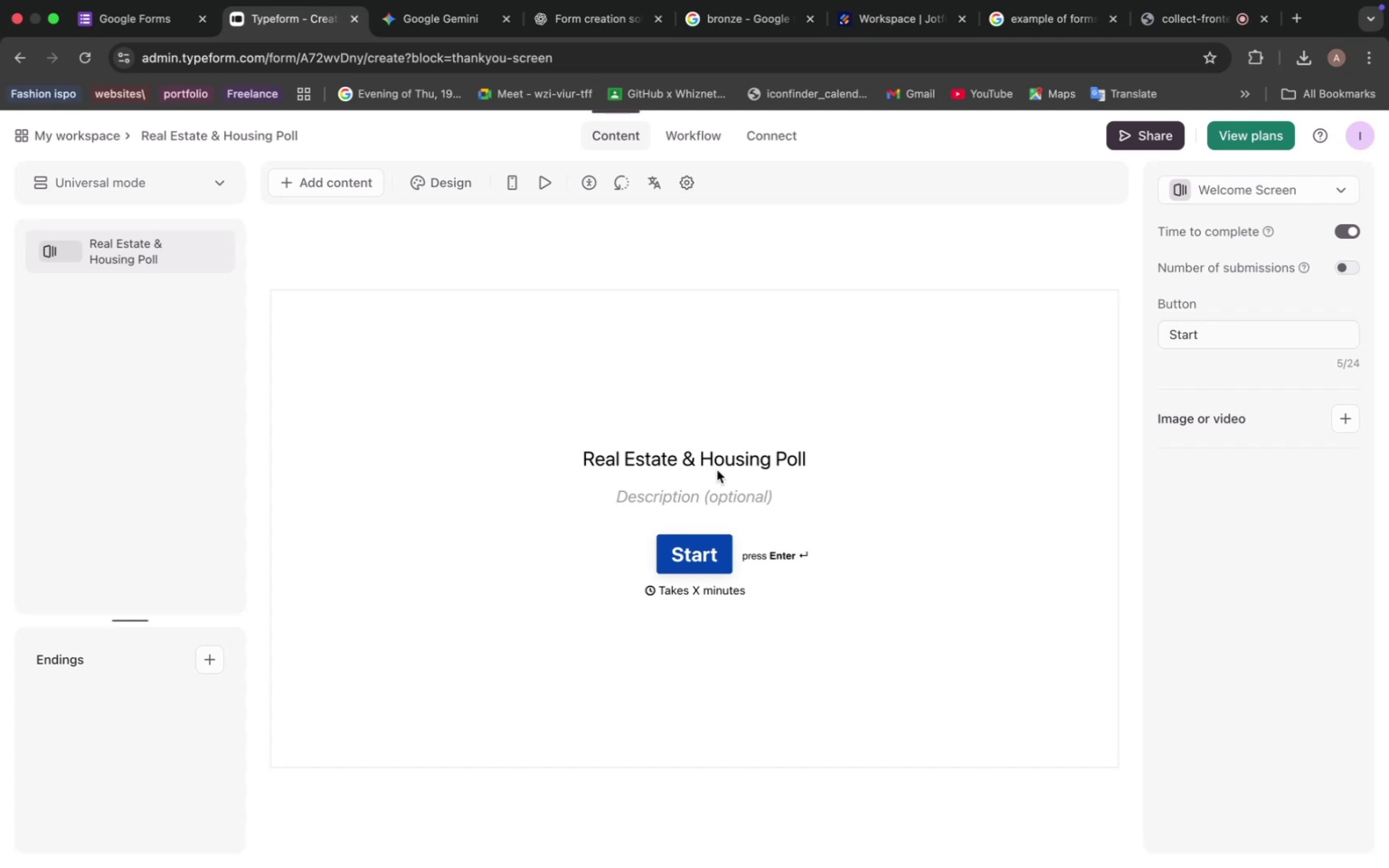 
left_click([623, 399])
 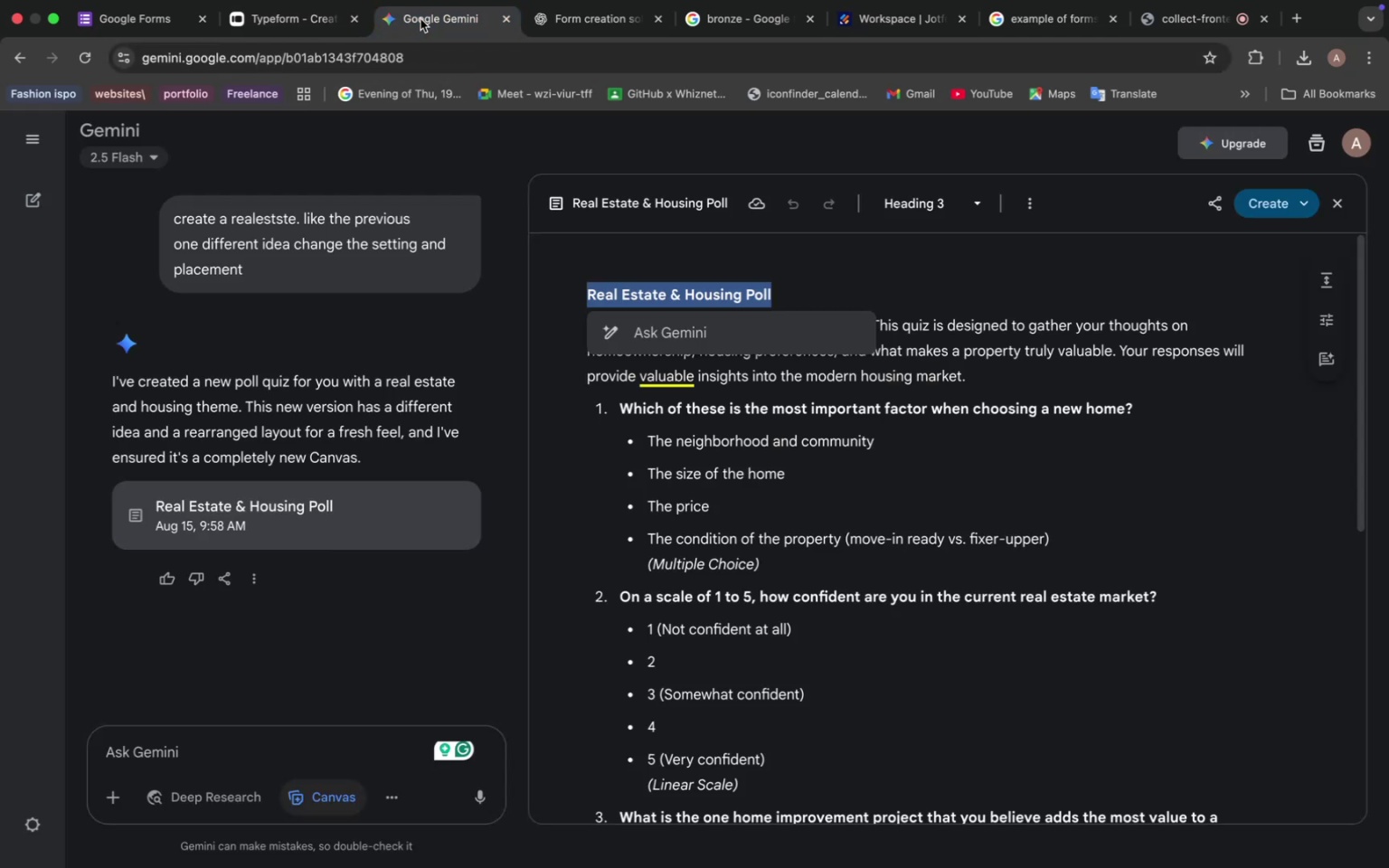 
left_click_drag(start_coordinate=[589, 323], to_coordinate=[1077, 376])
 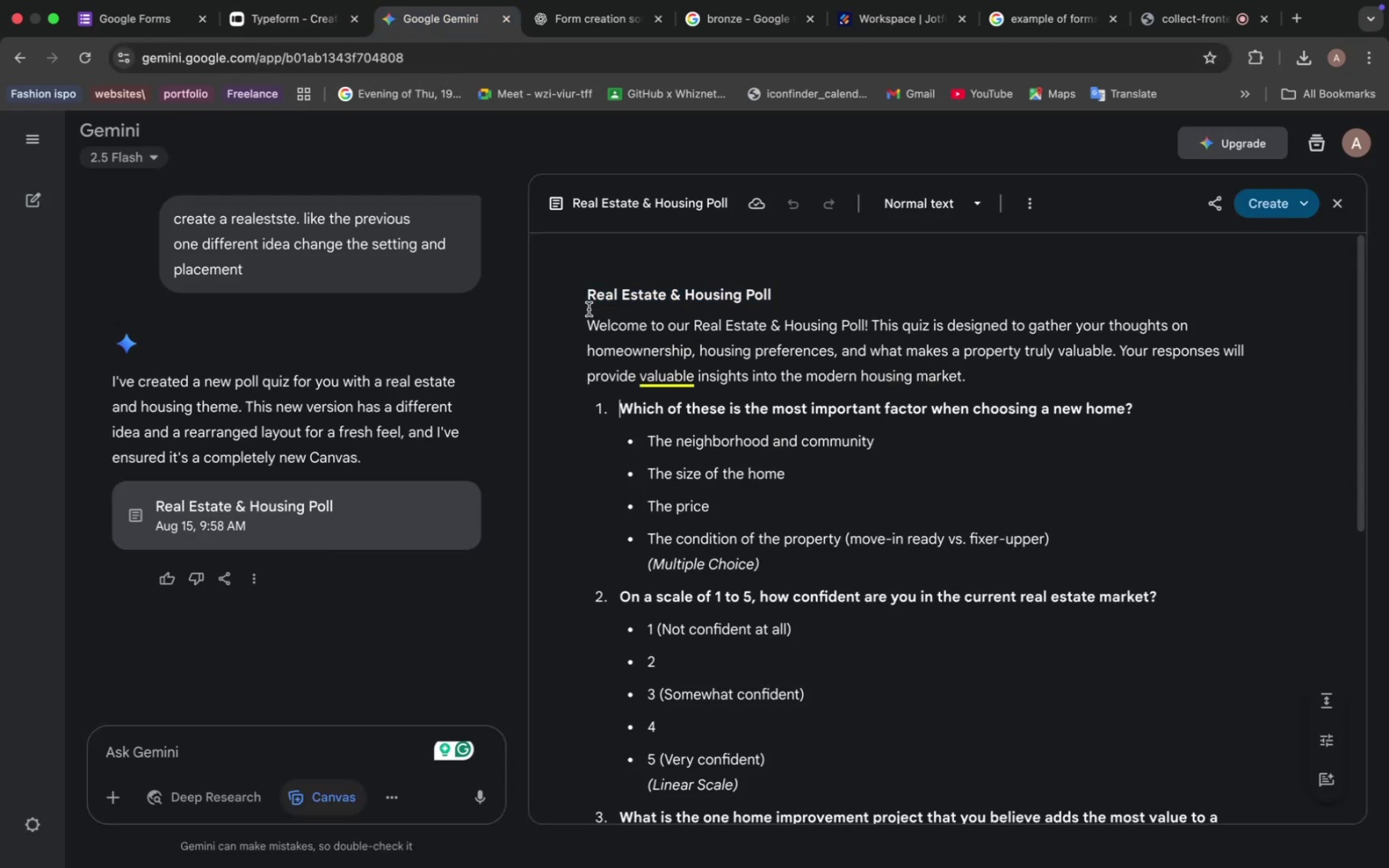 
key(Meta+C)
 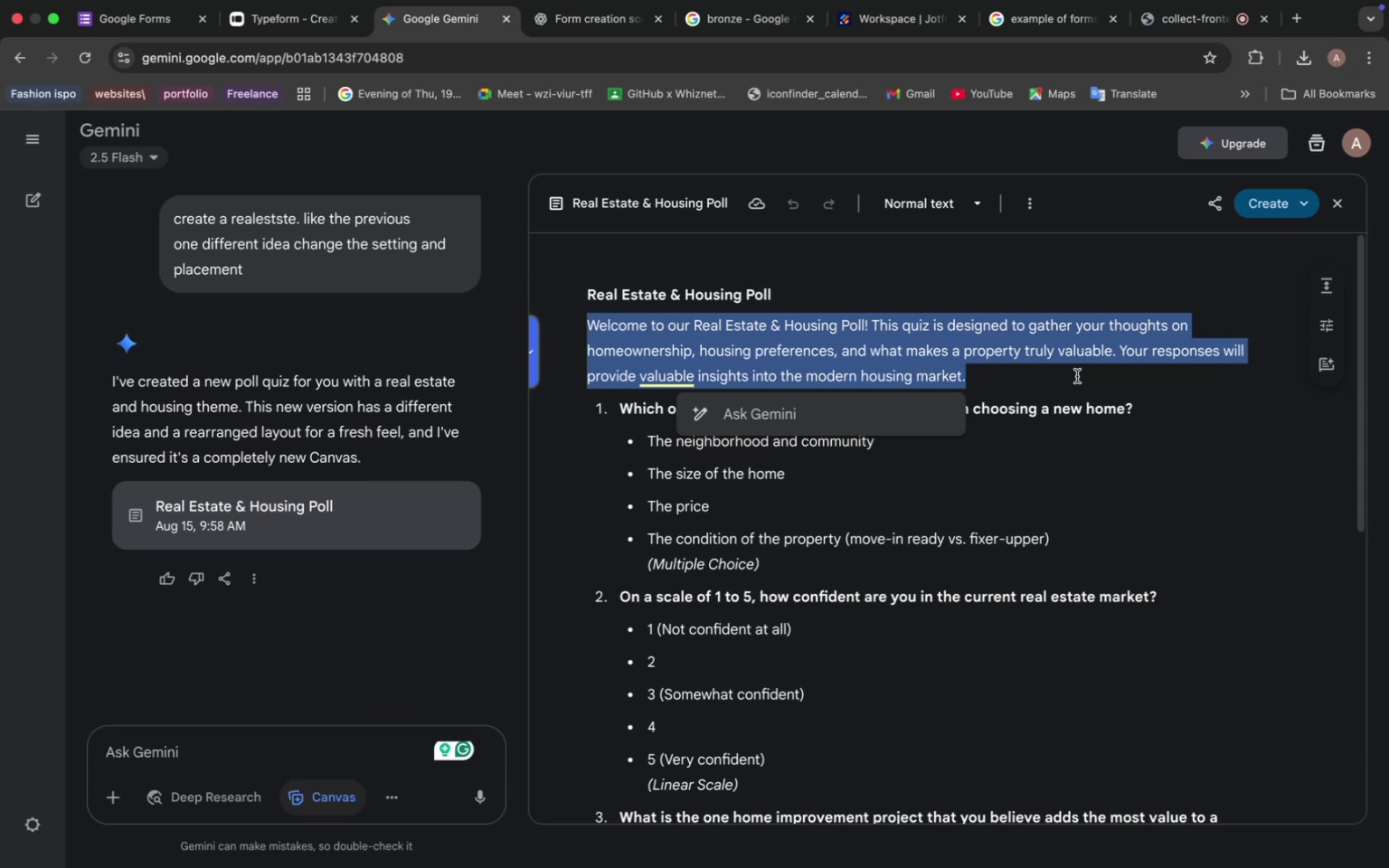 
wait(35.64)
 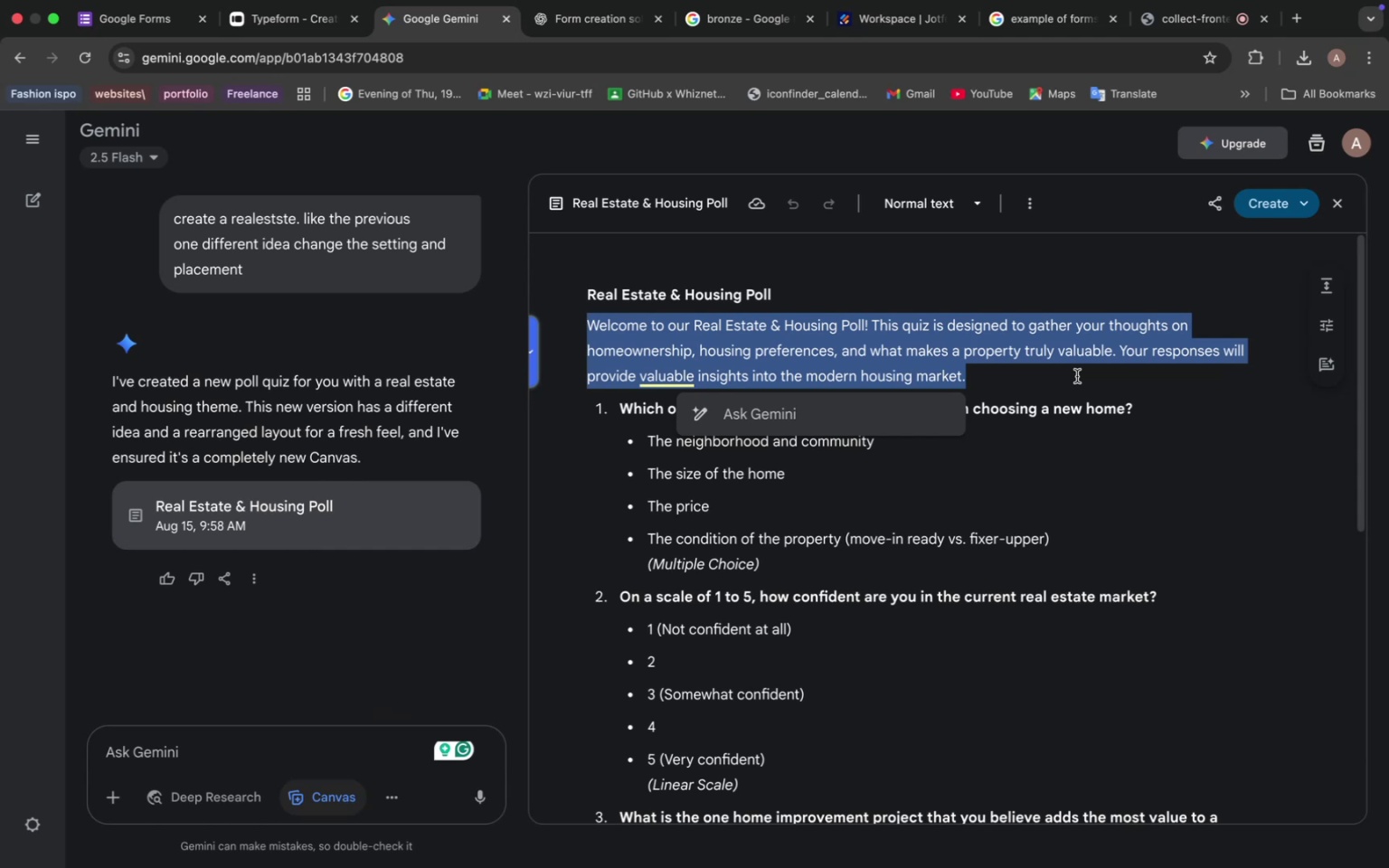 
key(Meta+C)
 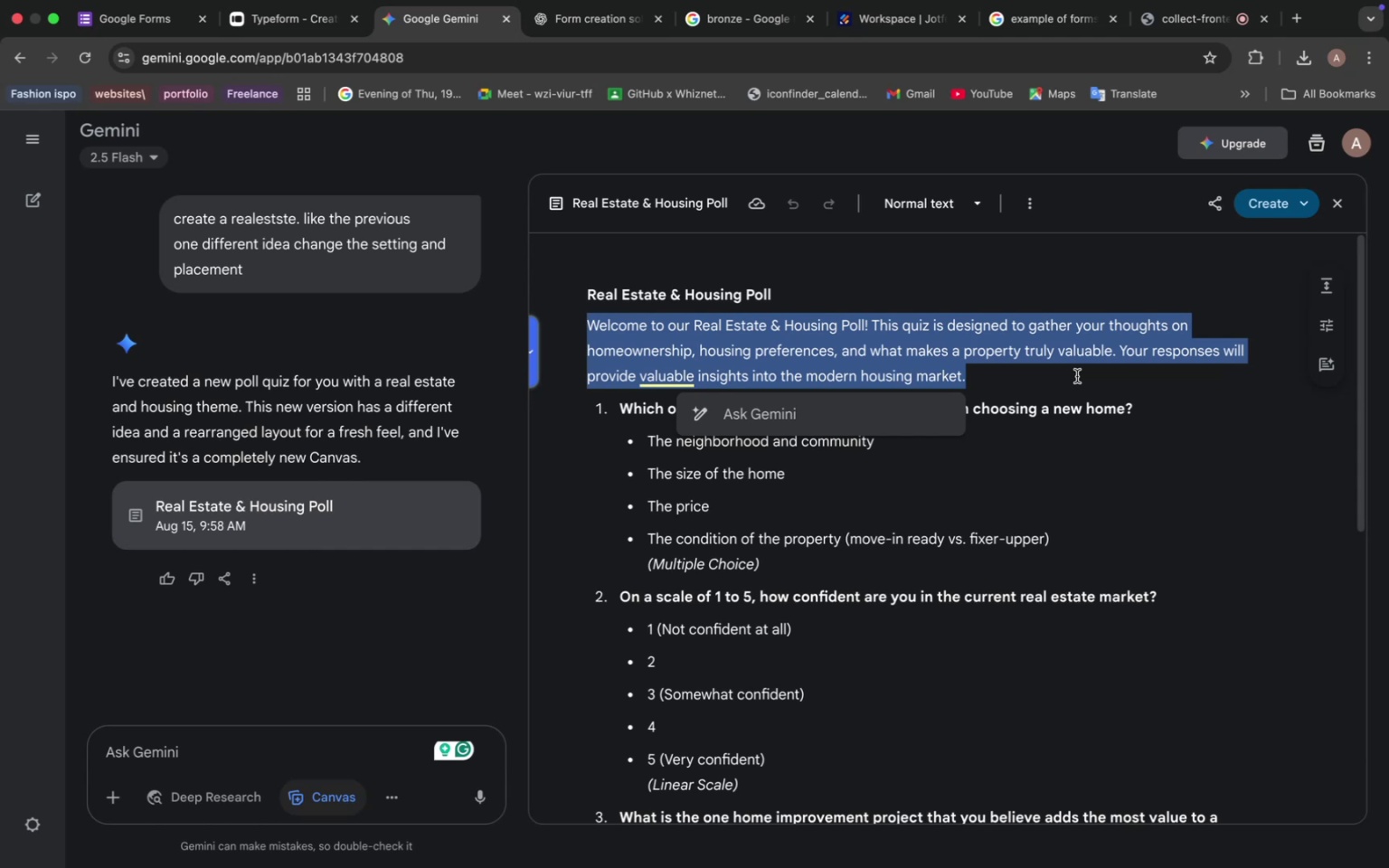 
left_click([312, 29])
 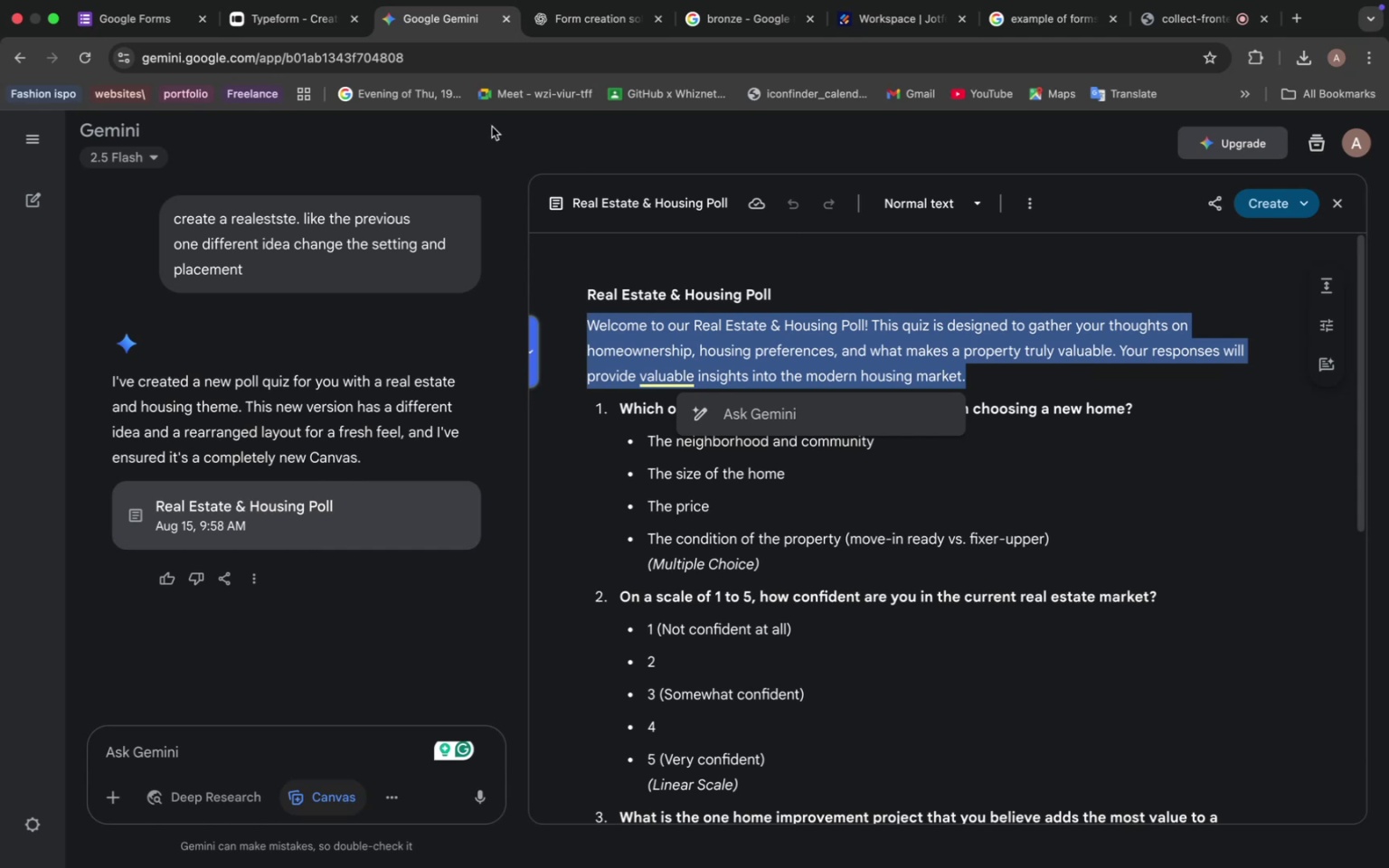 
double_click([674, 502])
 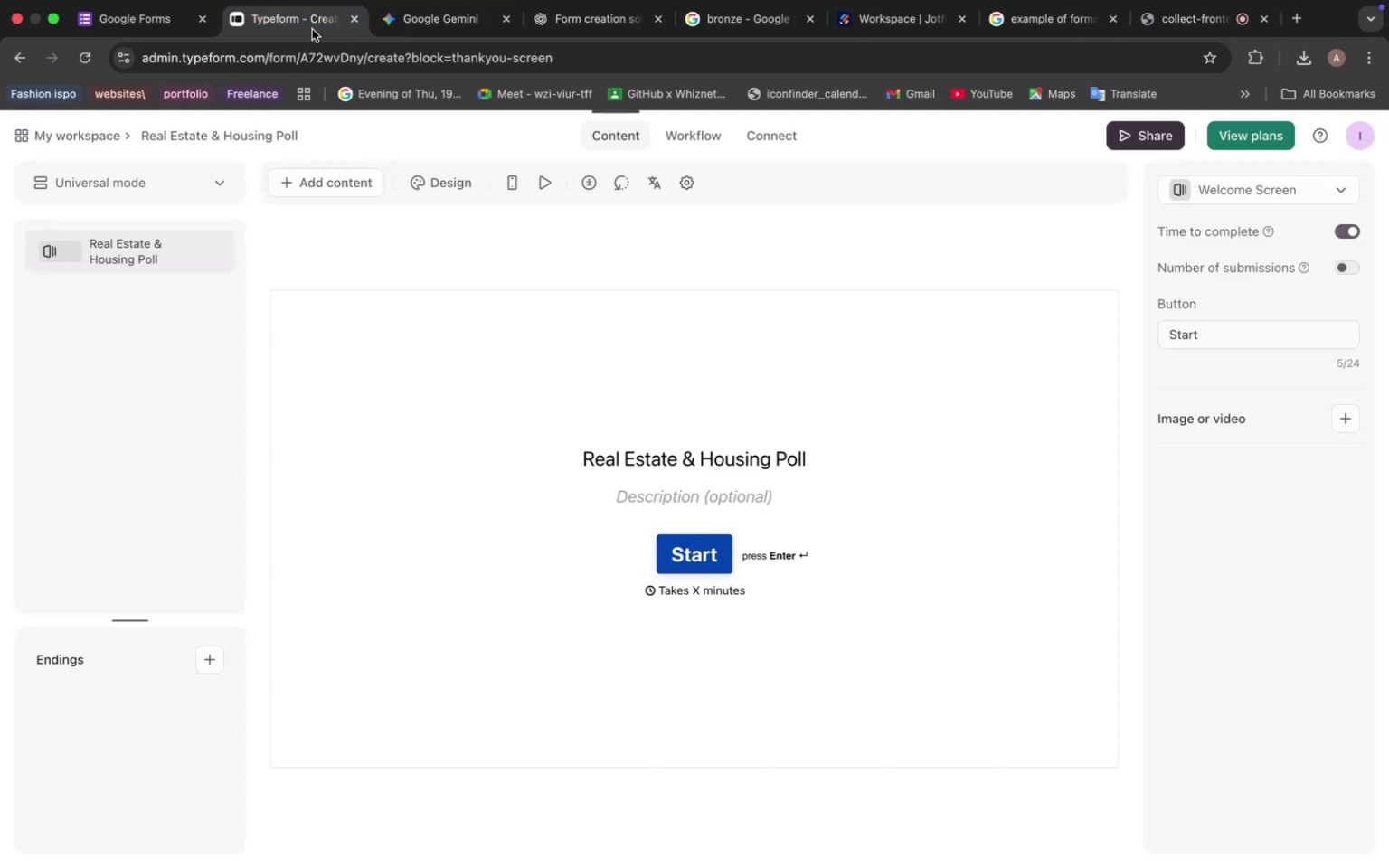 
hold_key(key=OptionLeft, duration=0.34)
 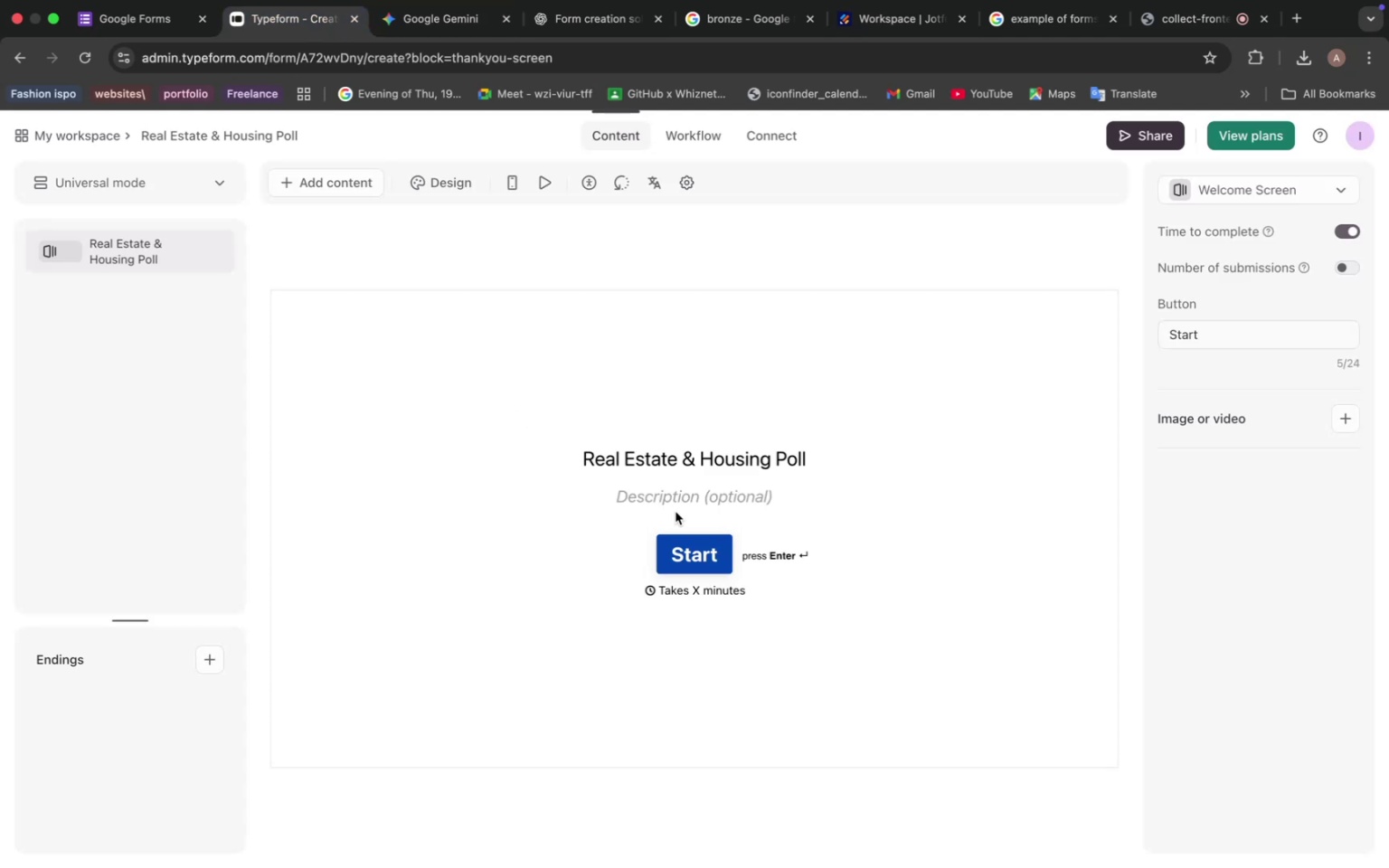 
key(Meta+V)
 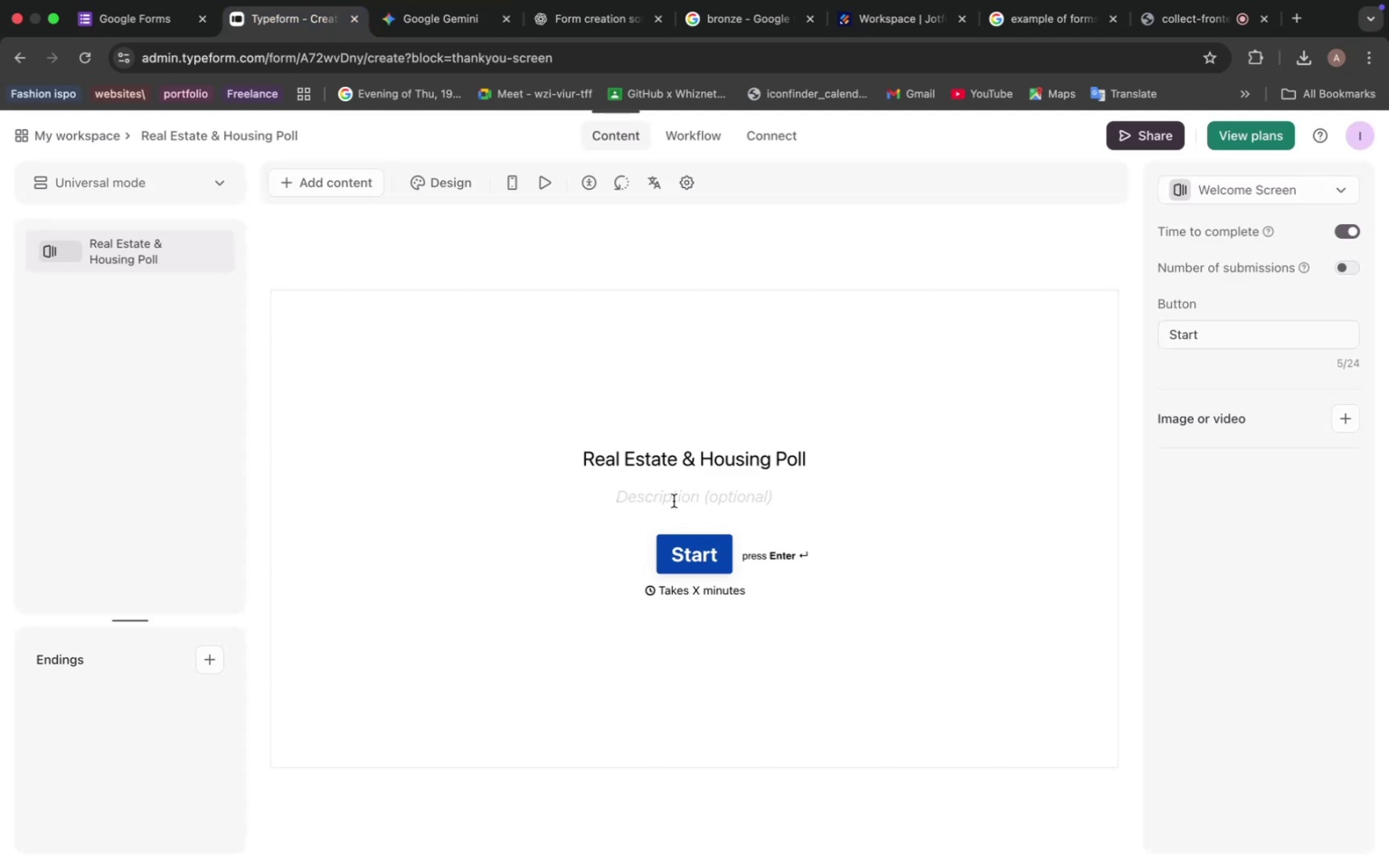 
left_click([430, 24])
 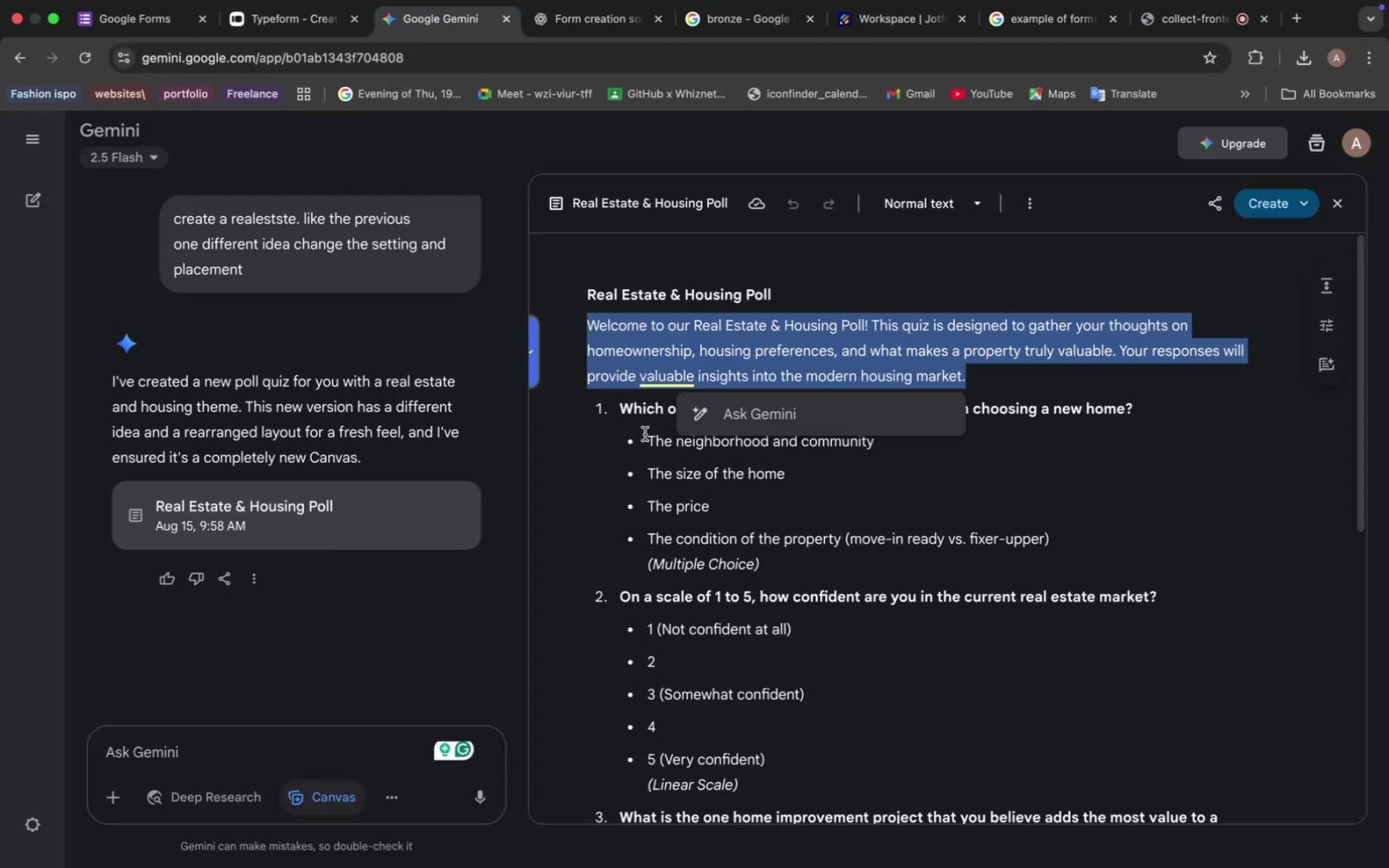 
wait(9.77)
 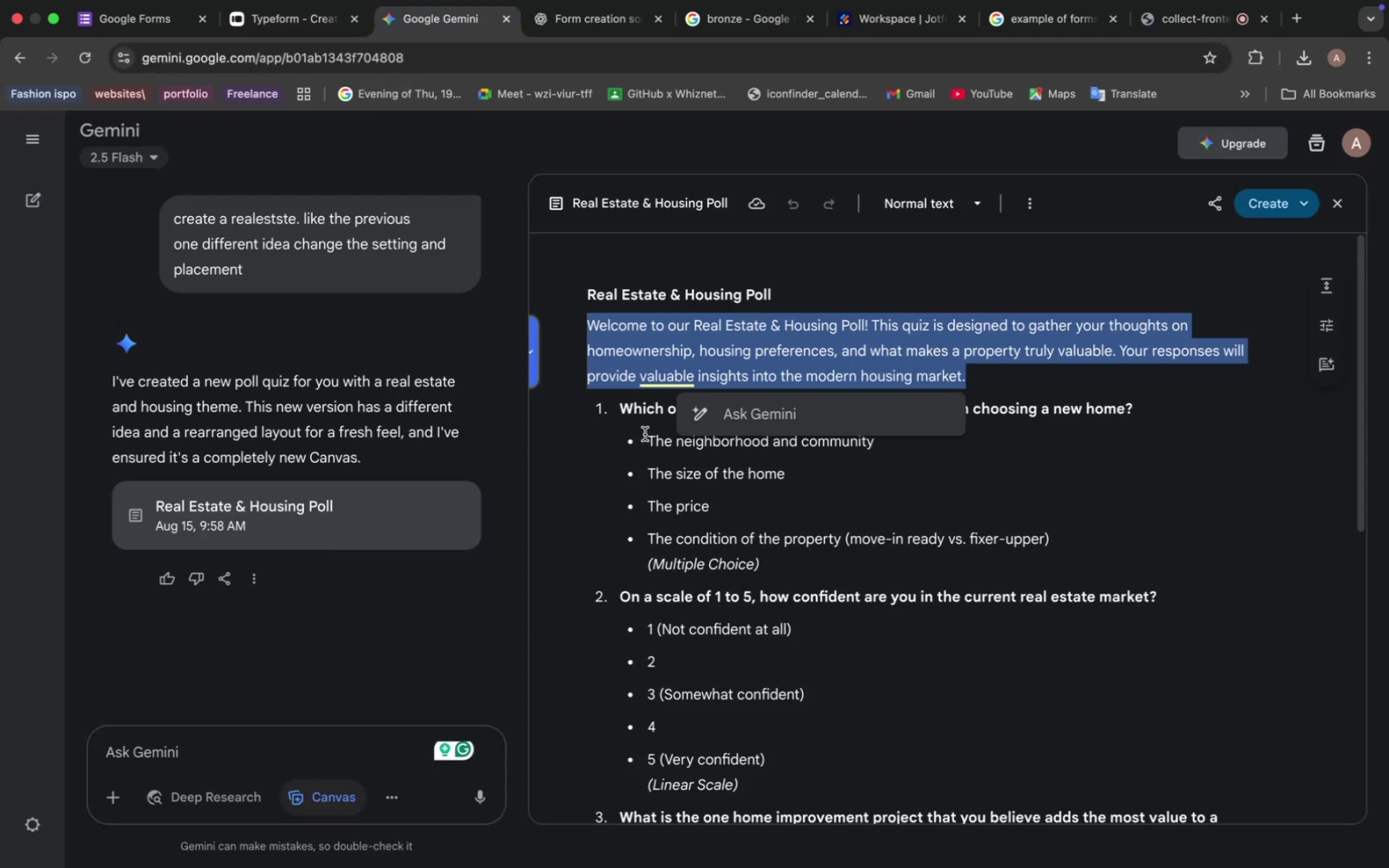 
left_click_drag(start_coordinate=[622, 406], to_coordinate=[1192, 408])
 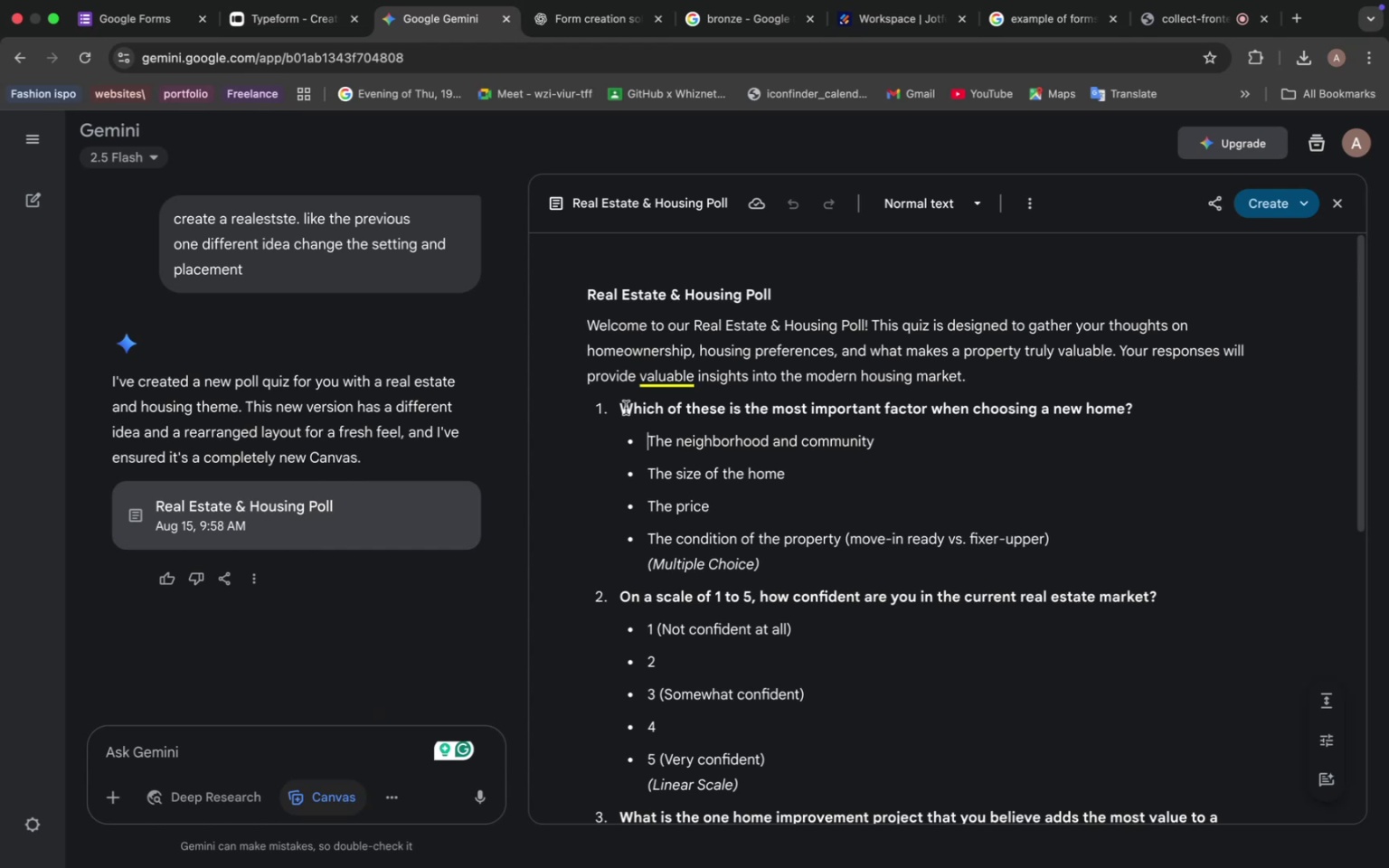 
key(Meta+C)
 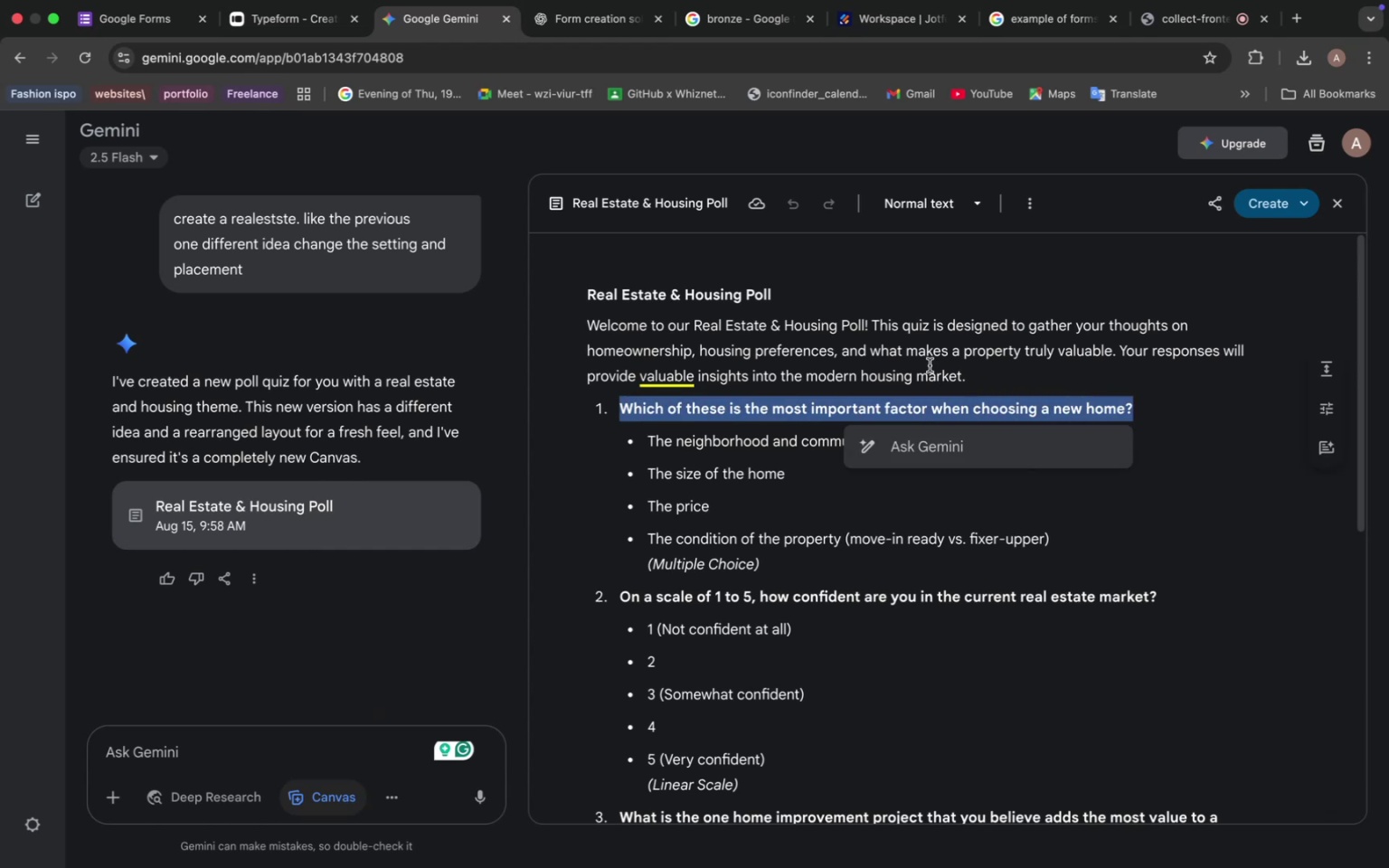 
wait(5.12)
 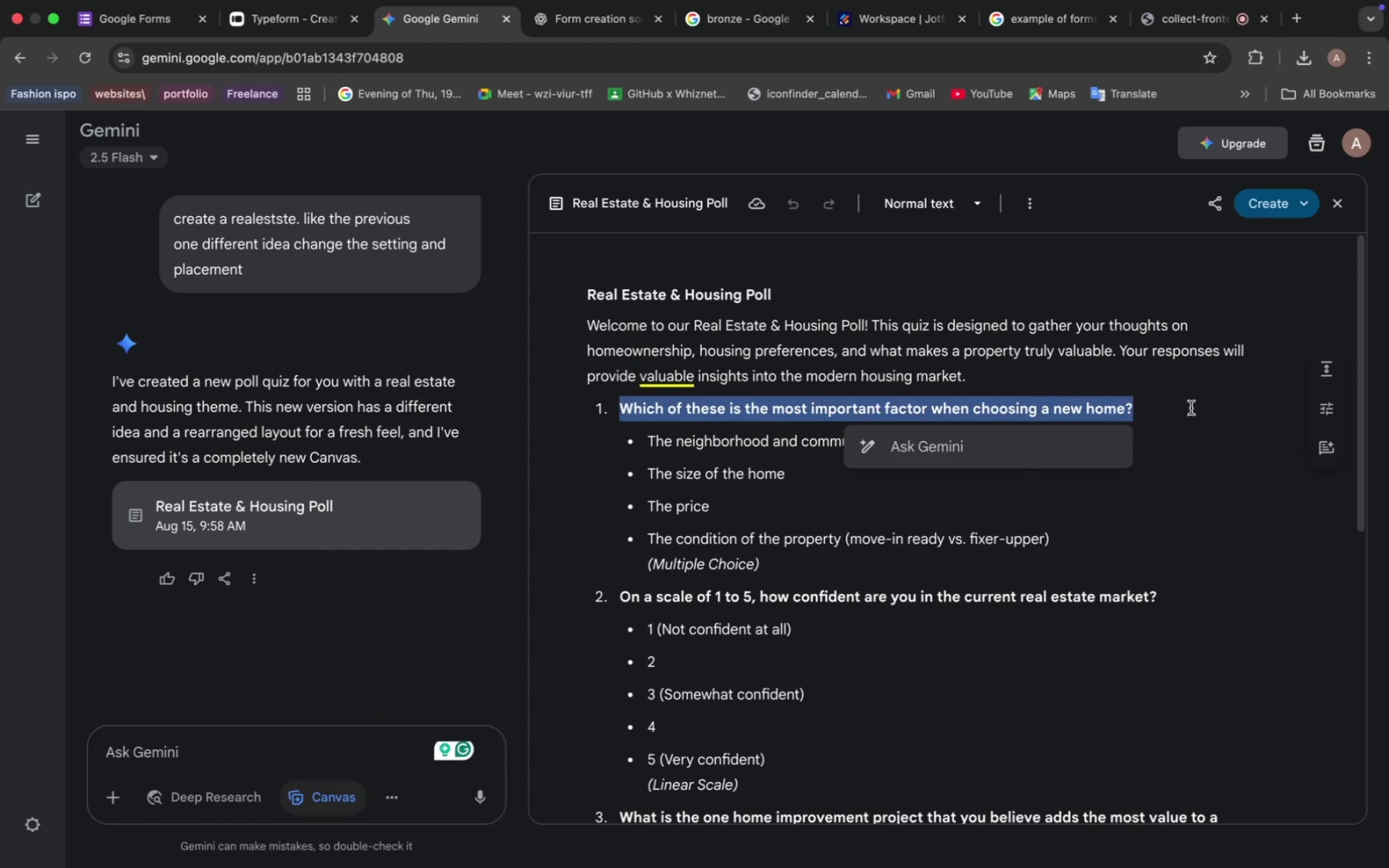 
left_click([318, 182])
 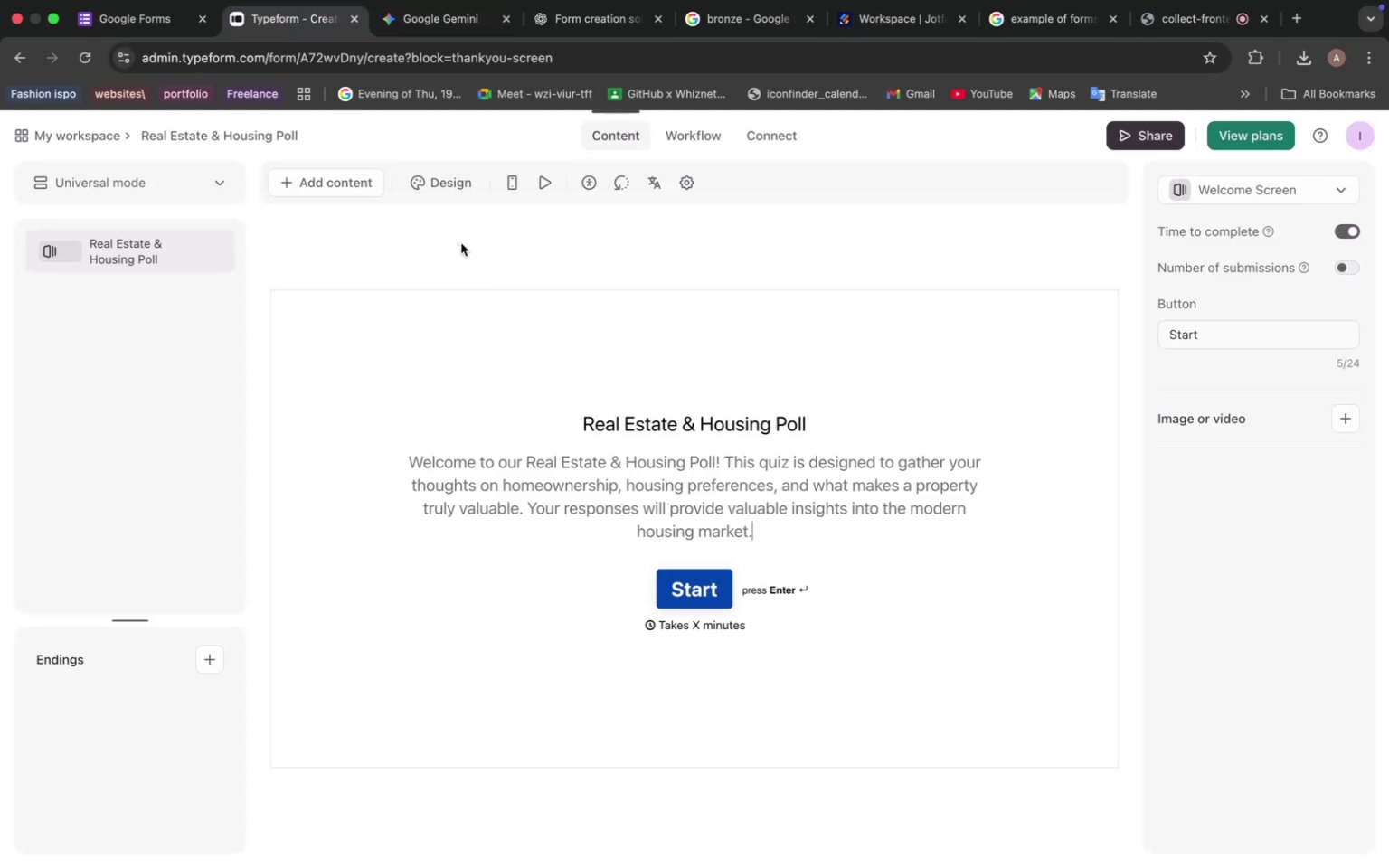 
left_click([772, 279])
 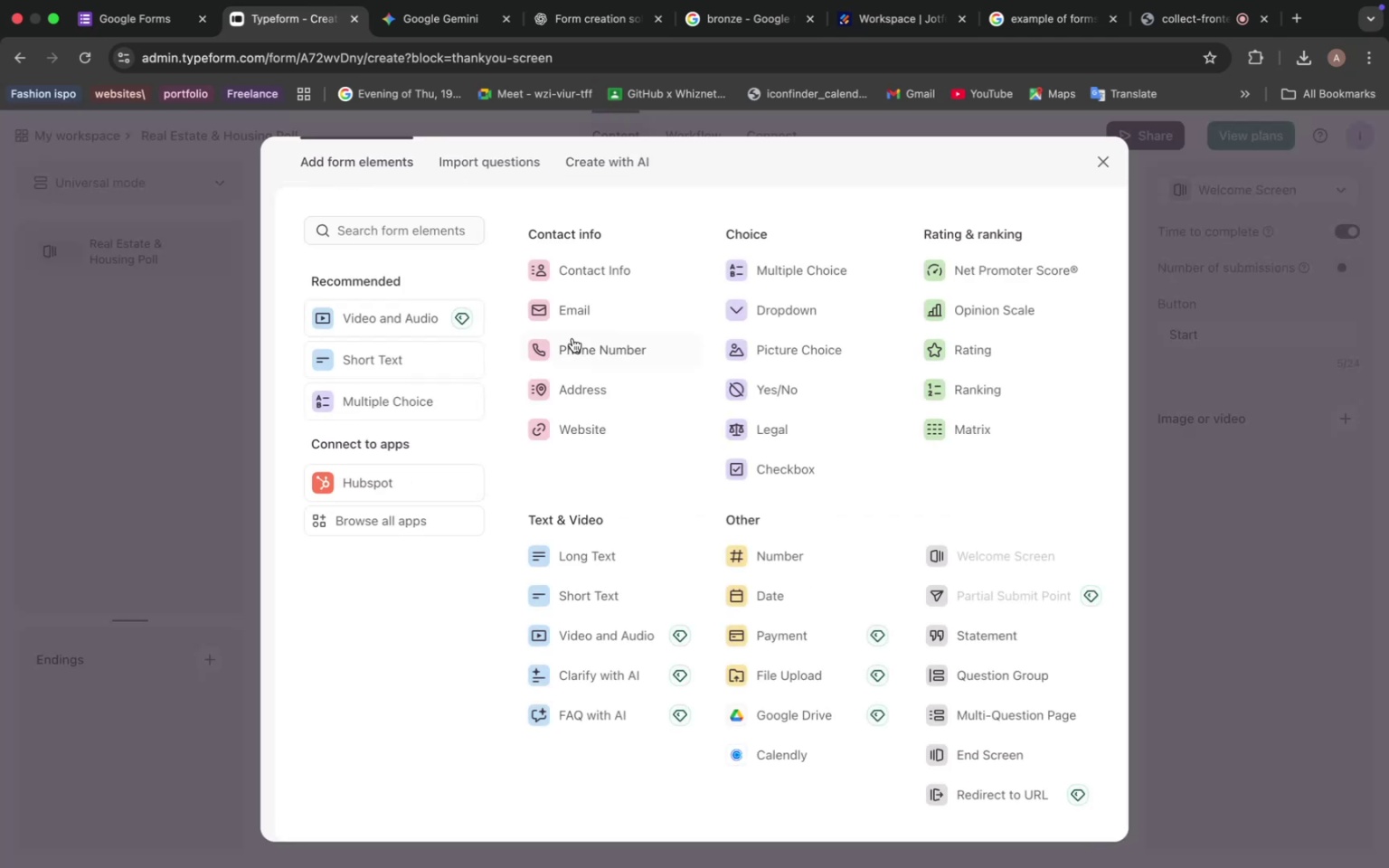 
left_click([512, 445])
 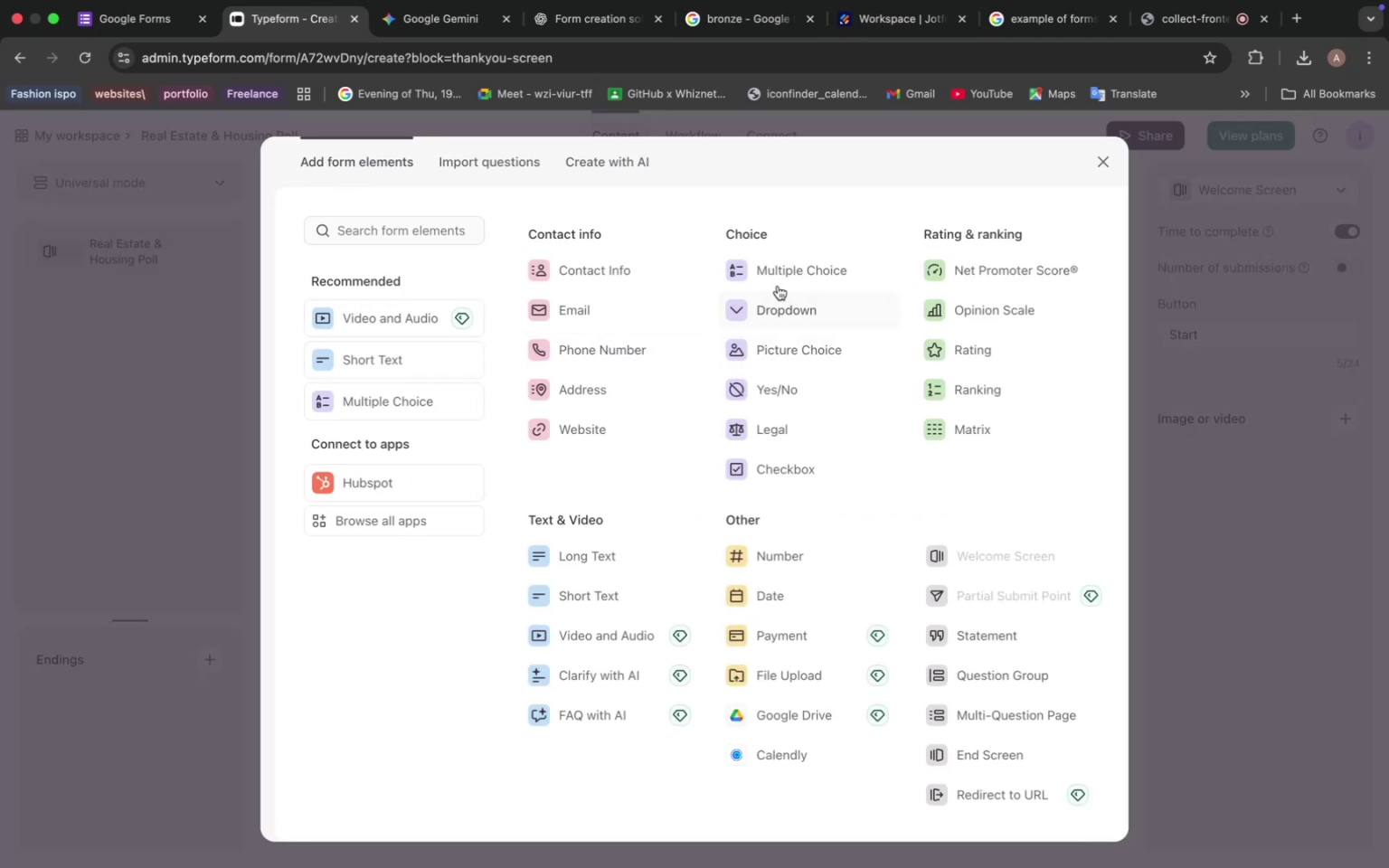 
key(Meta+V)
 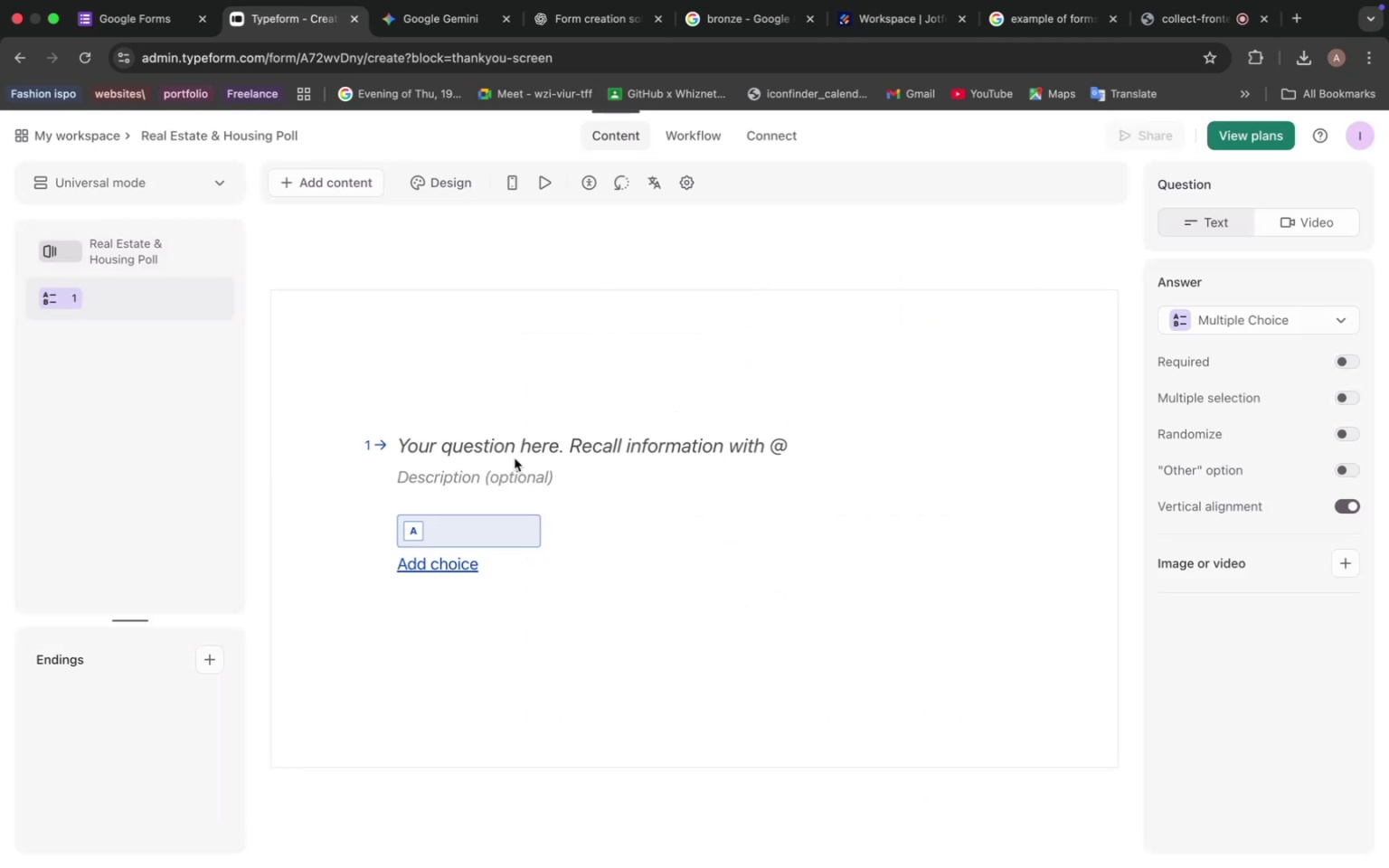 
left_click([408, 19])
 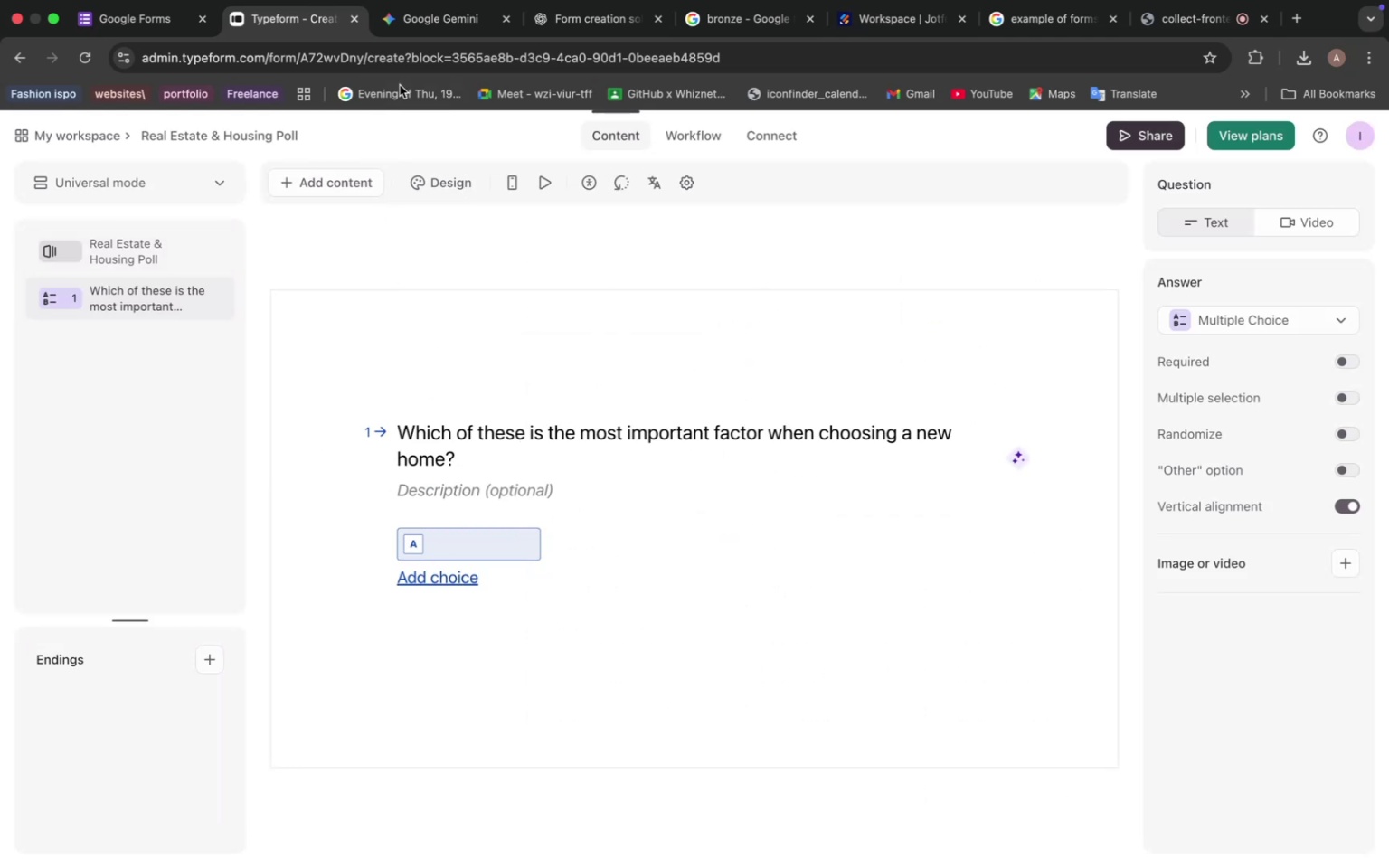 
left_click_drag(start_coordinate=[645, 439], to_coordinate=[913, 451])
 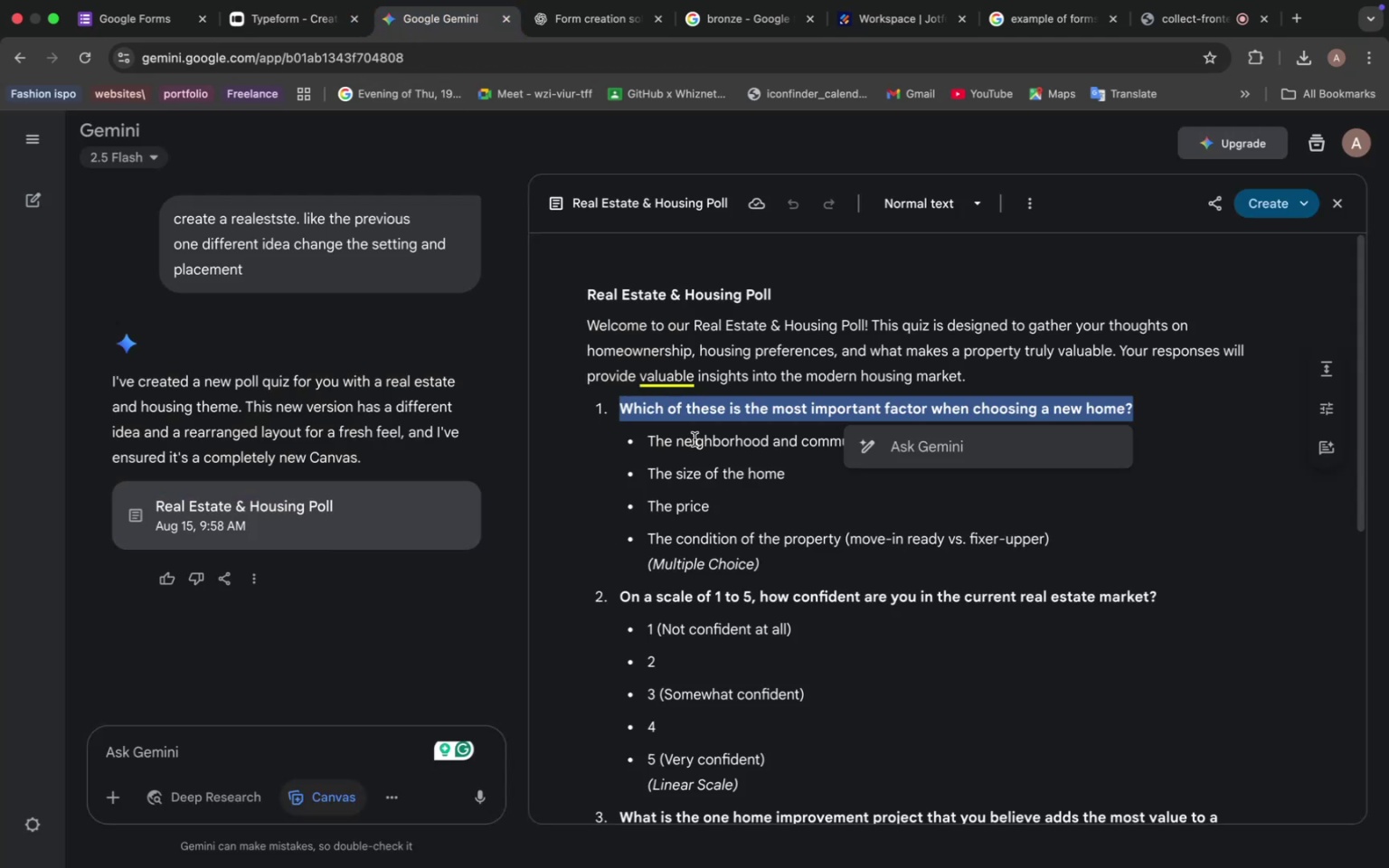 
key(Meta+C)
 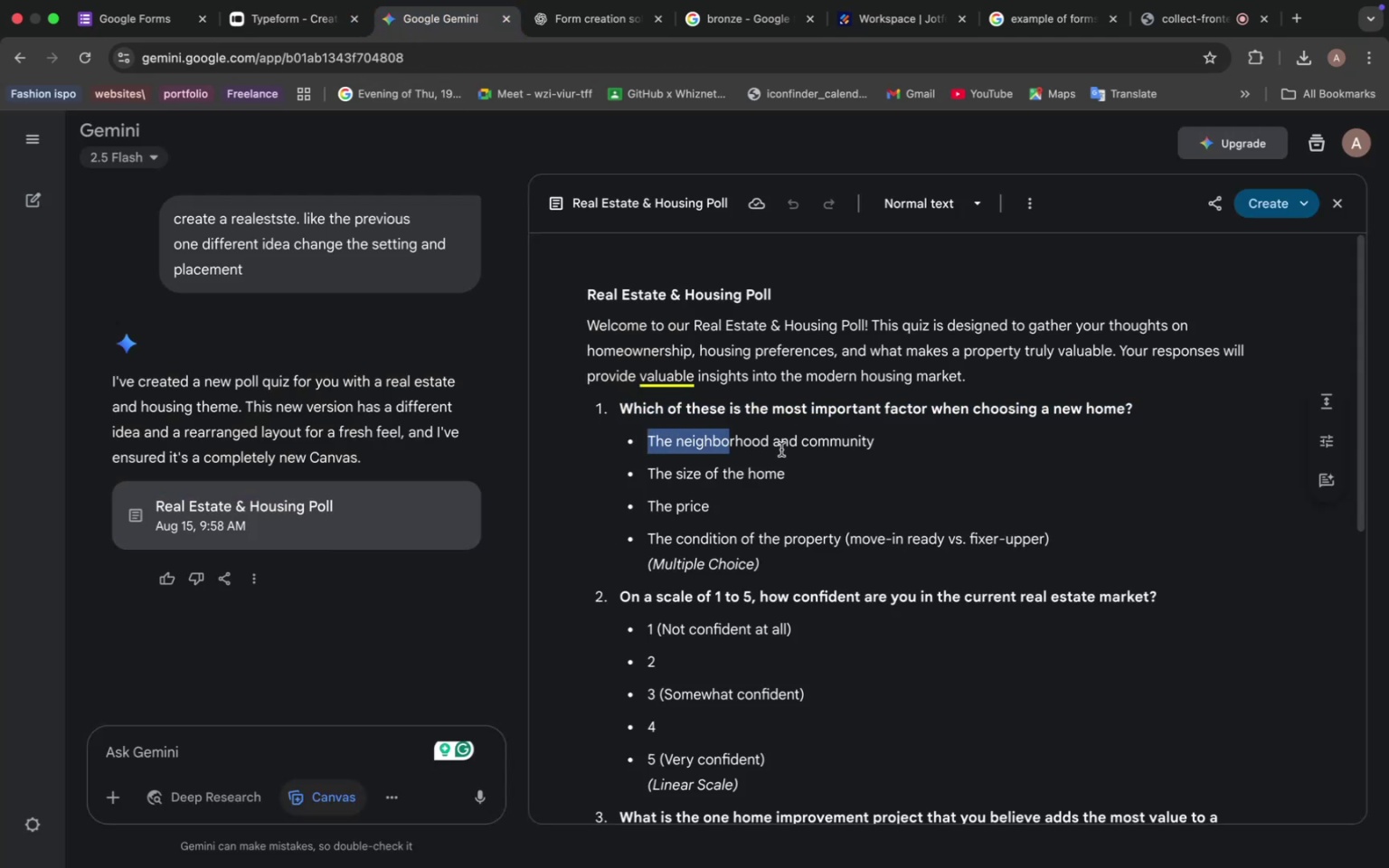 
left_click([301, 29])
 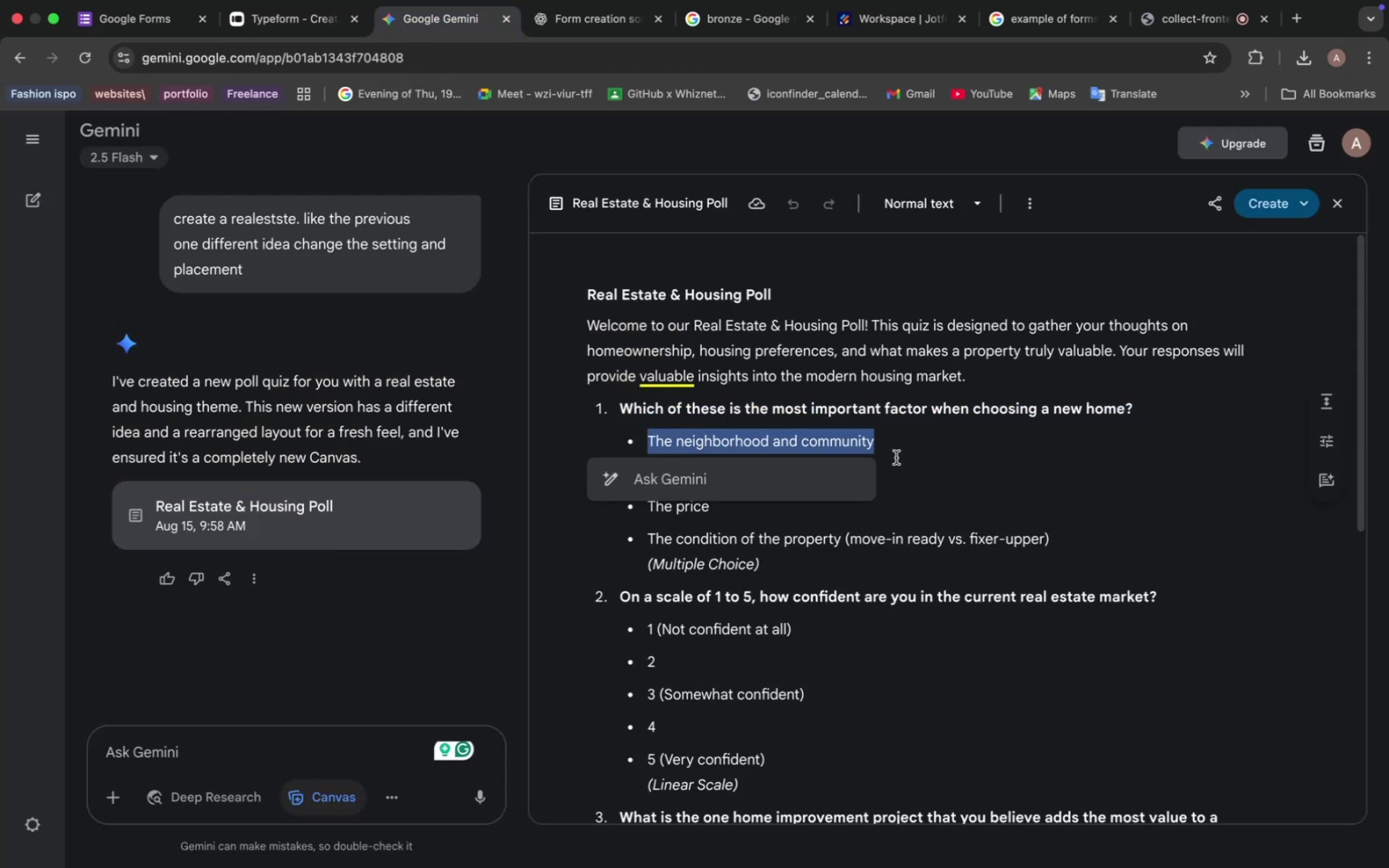 
left_click([468, 546])
 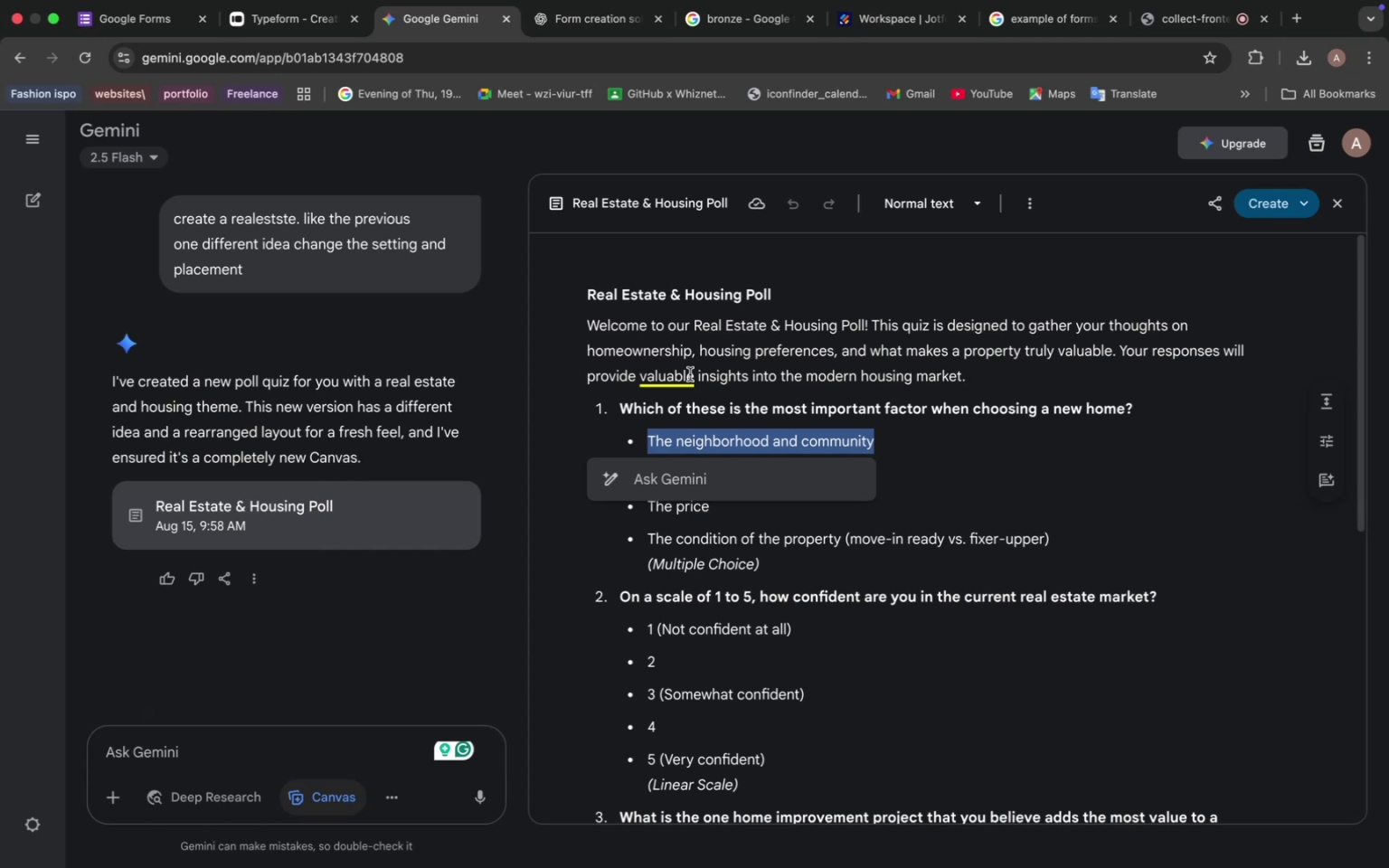 
key(Meta+V)
 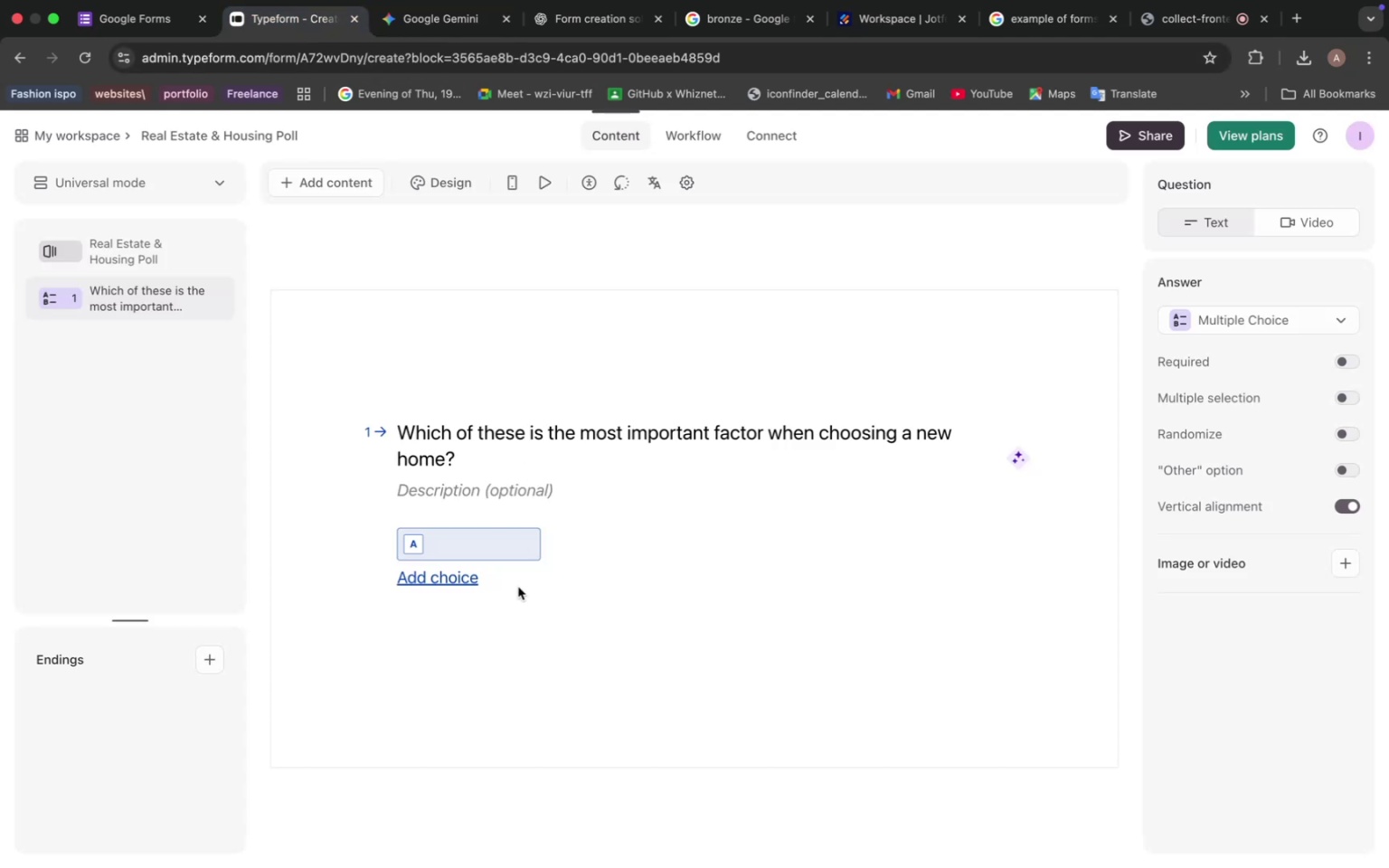 
left_click([430, 580])
 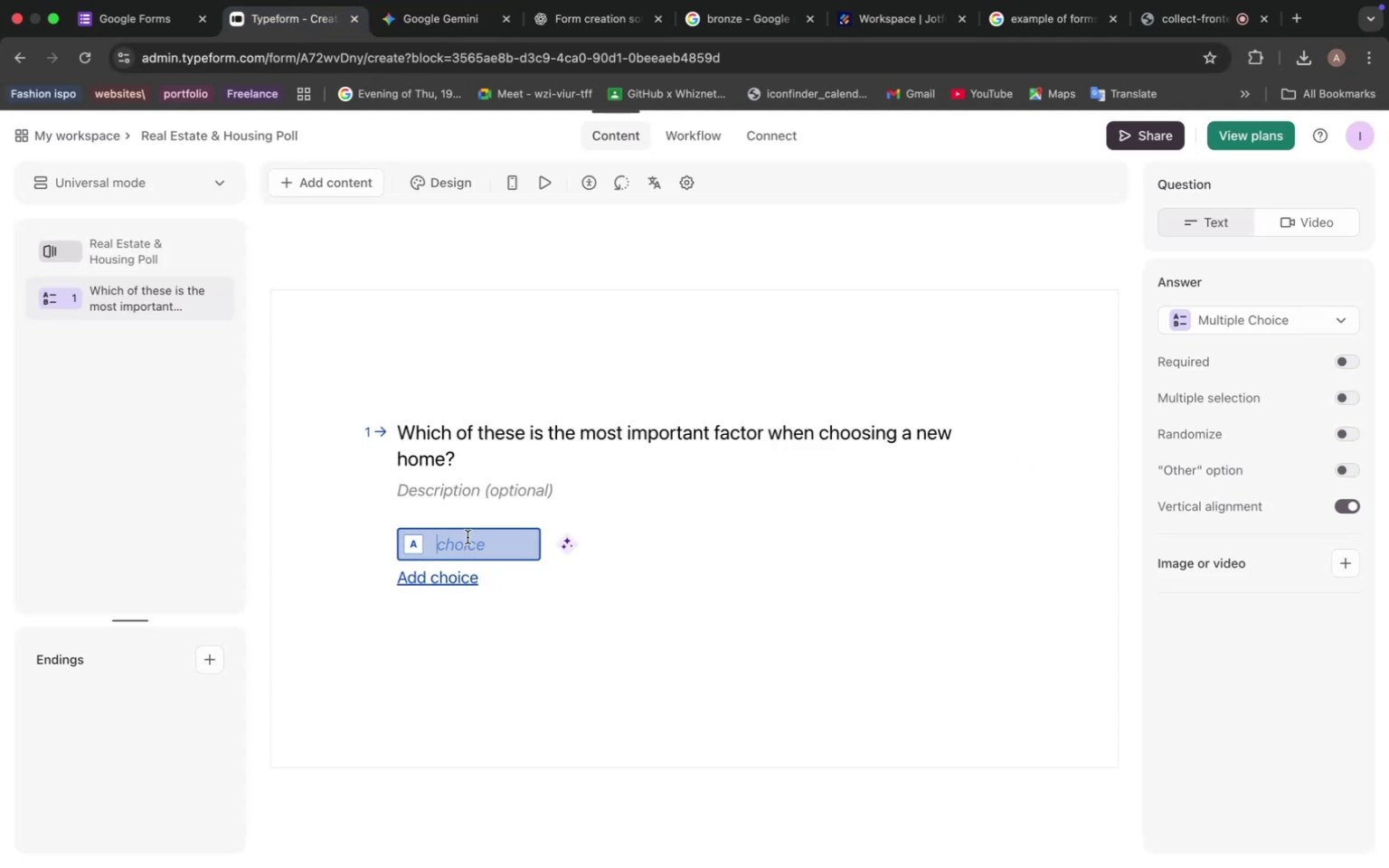 
left_click([443, 600])
 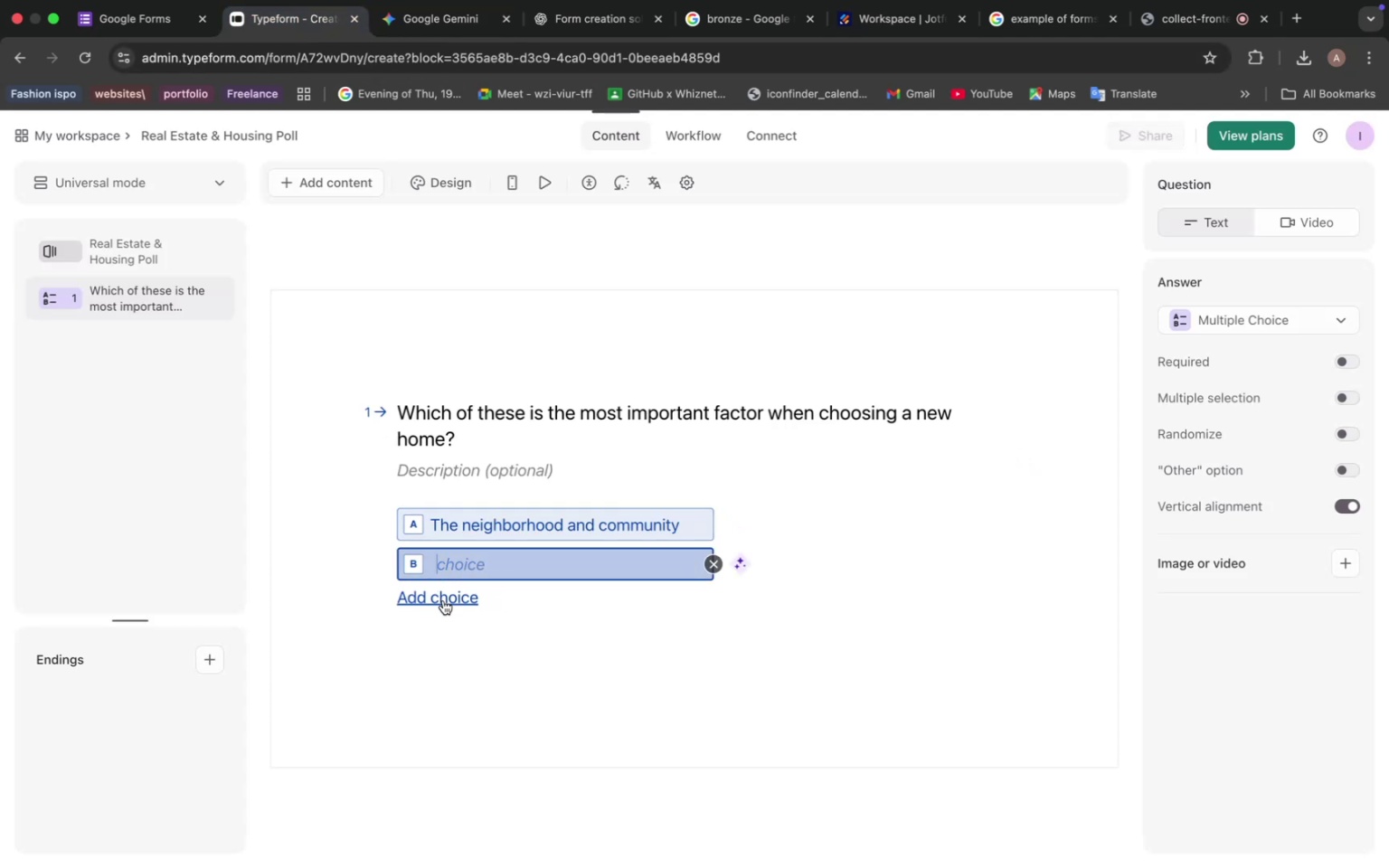 
left_click([650, 429])
 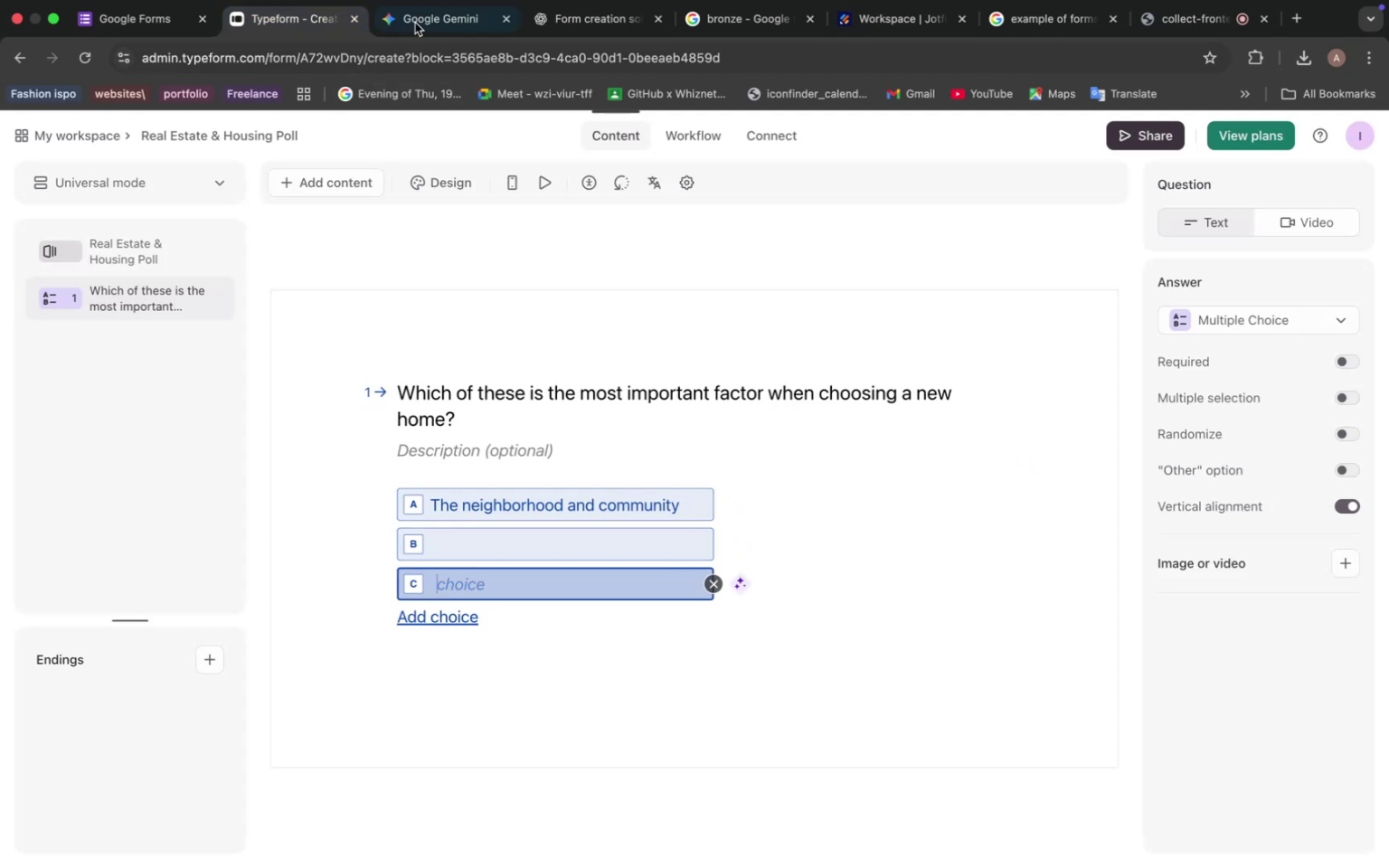 
left_click_drag(start_coordinate=[645, 467], to_coordinate=[785, 469])
 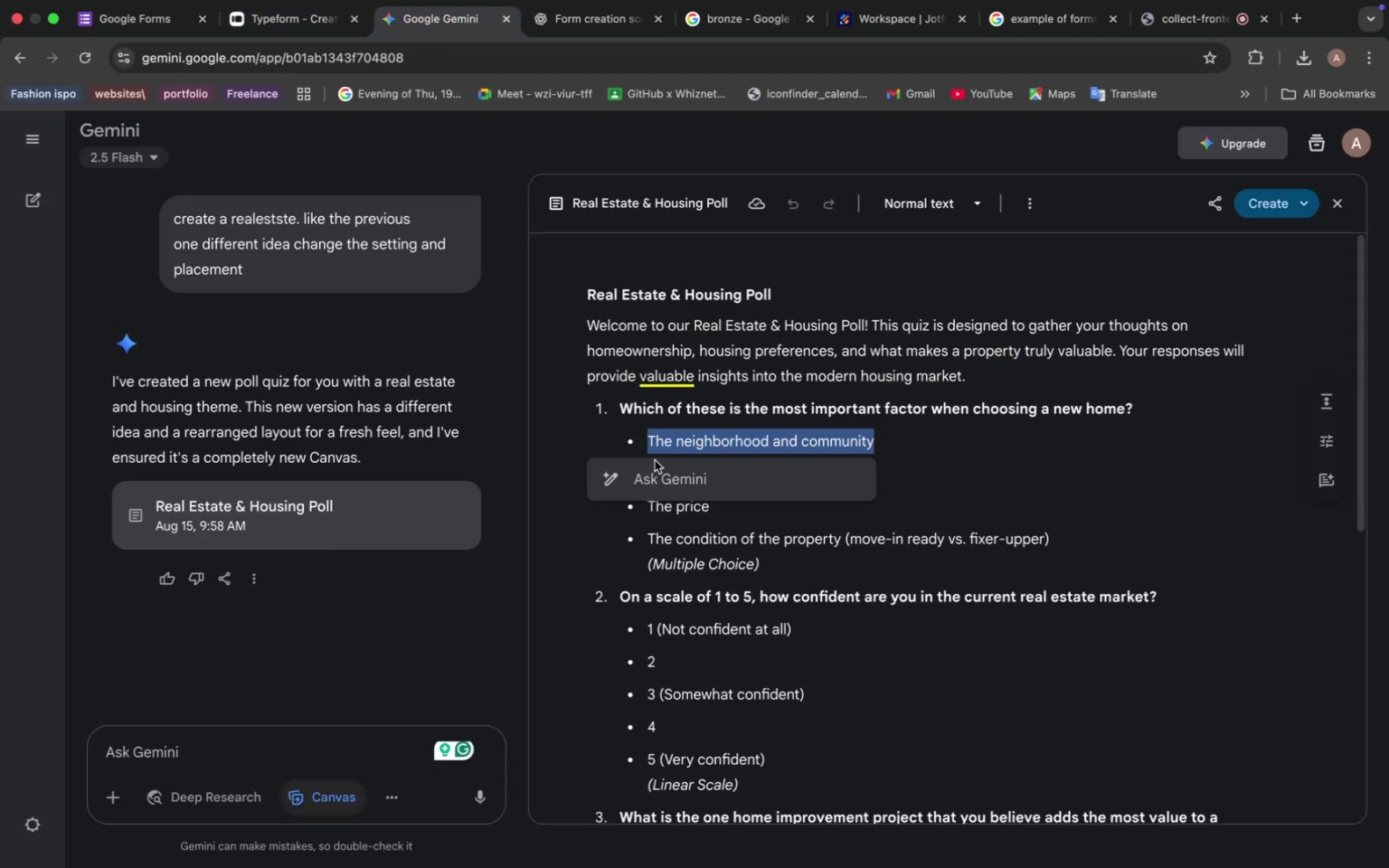 
key(Meta+C)
 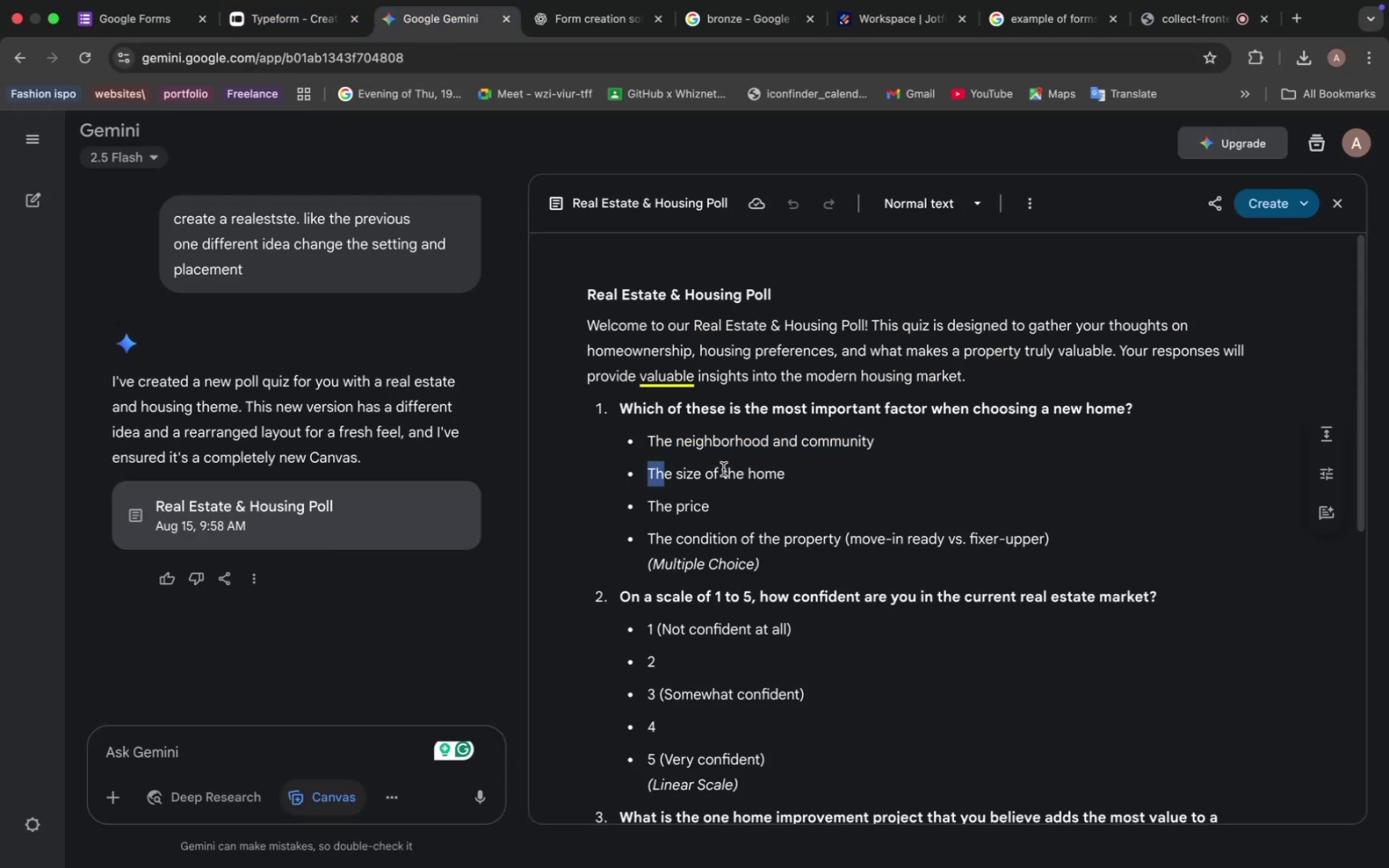 
left_click([301, 21])
 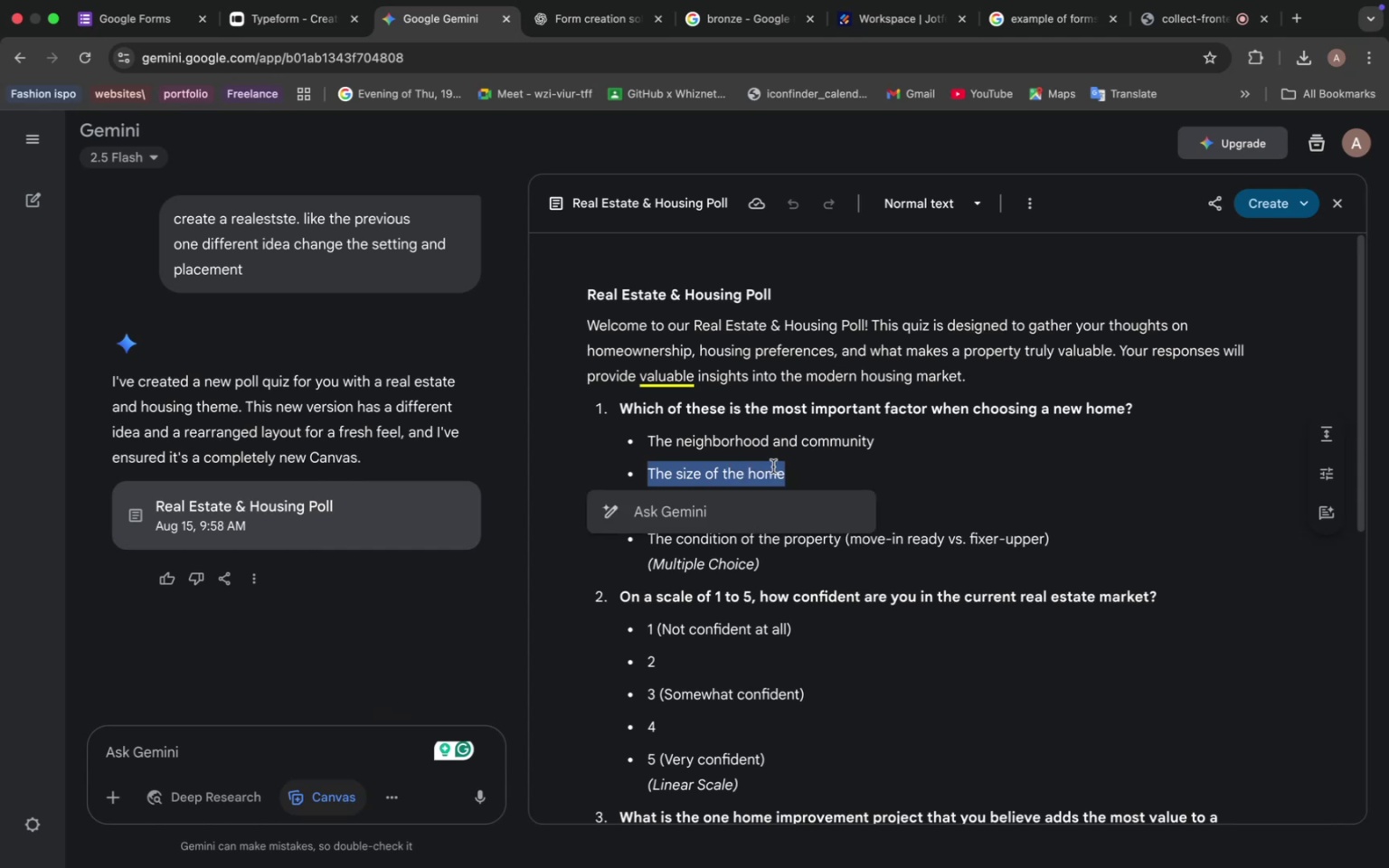 
key(Meta+V)
 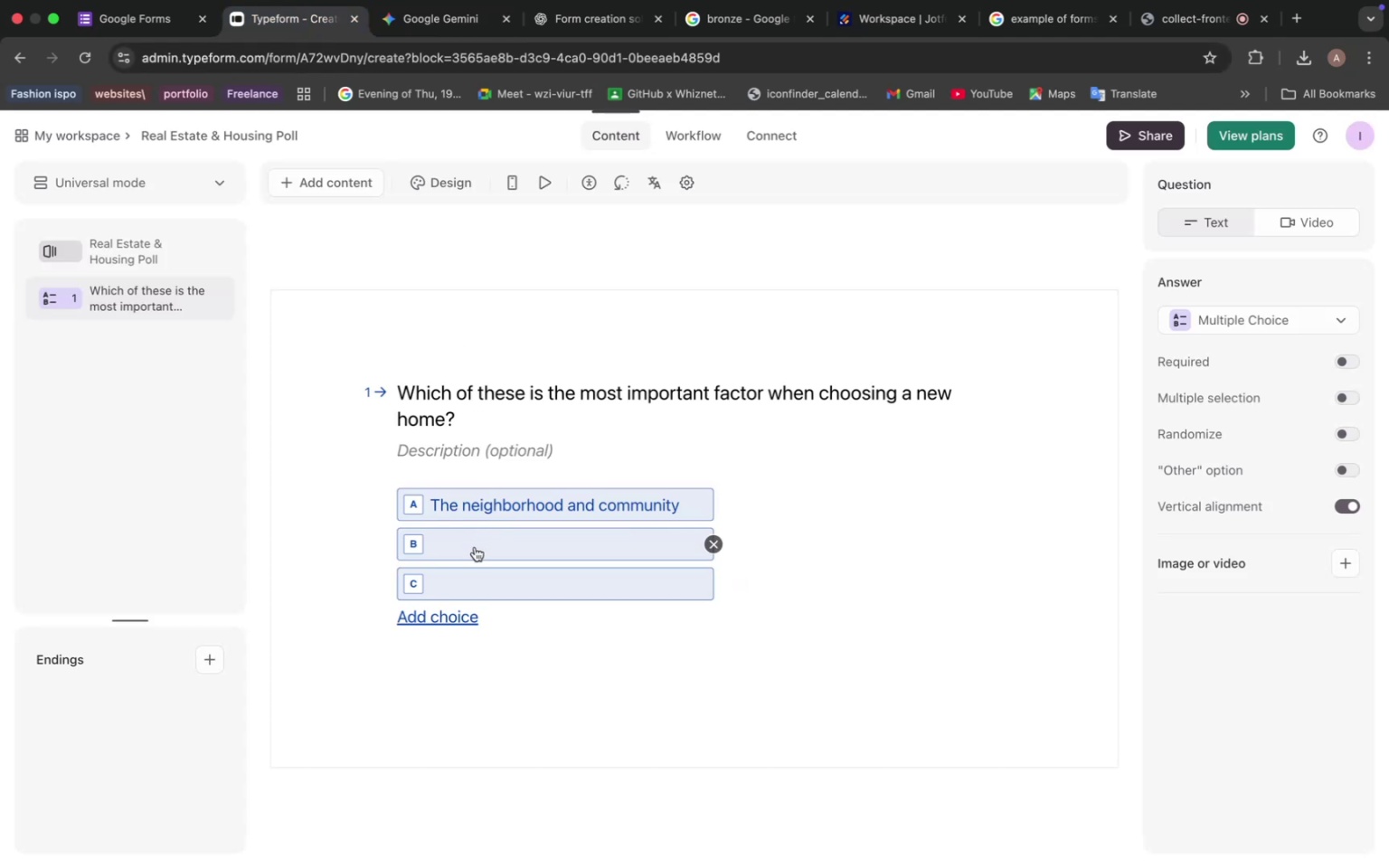 
left_click([421, 16])
 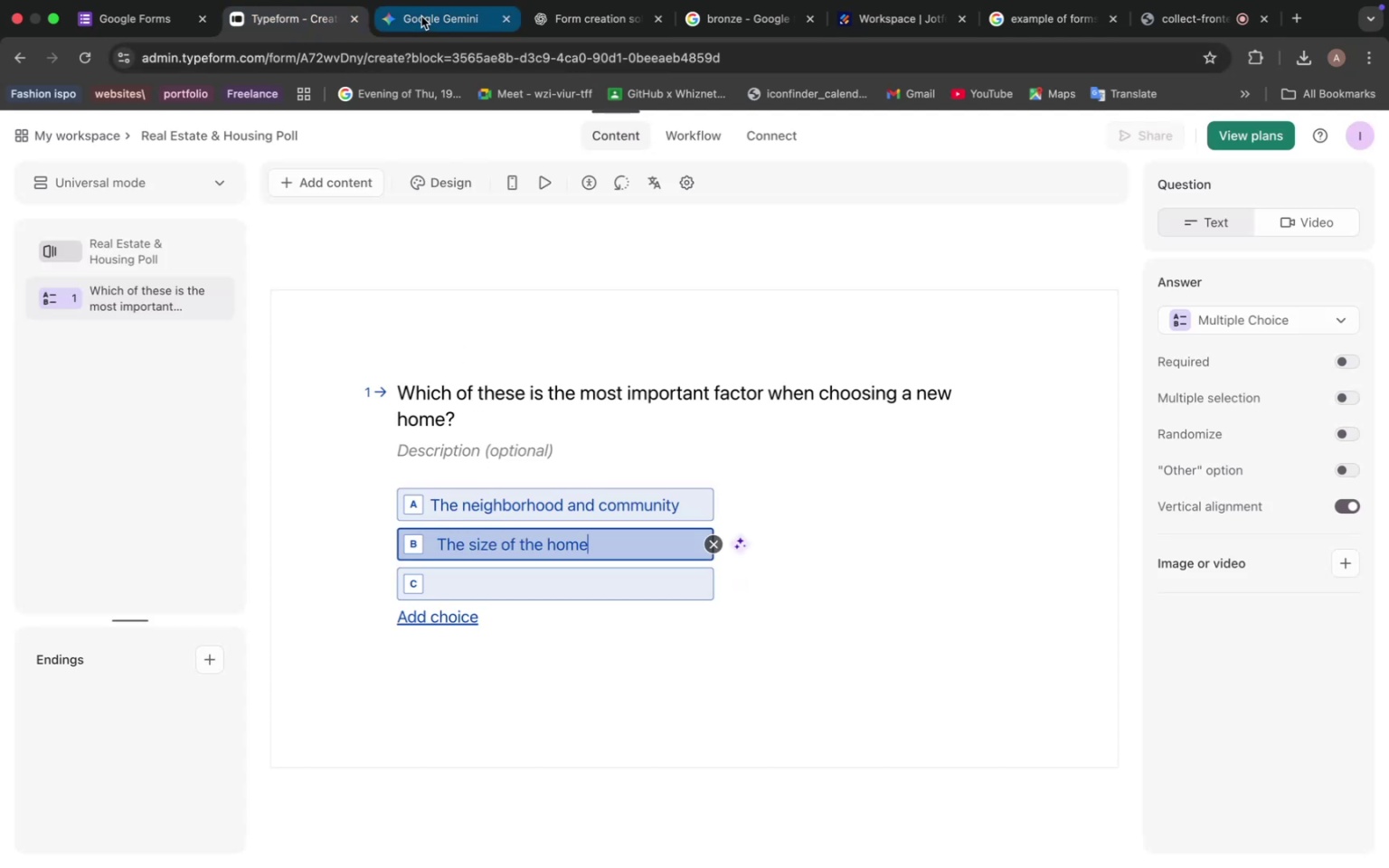 
left_click([686, 485])
 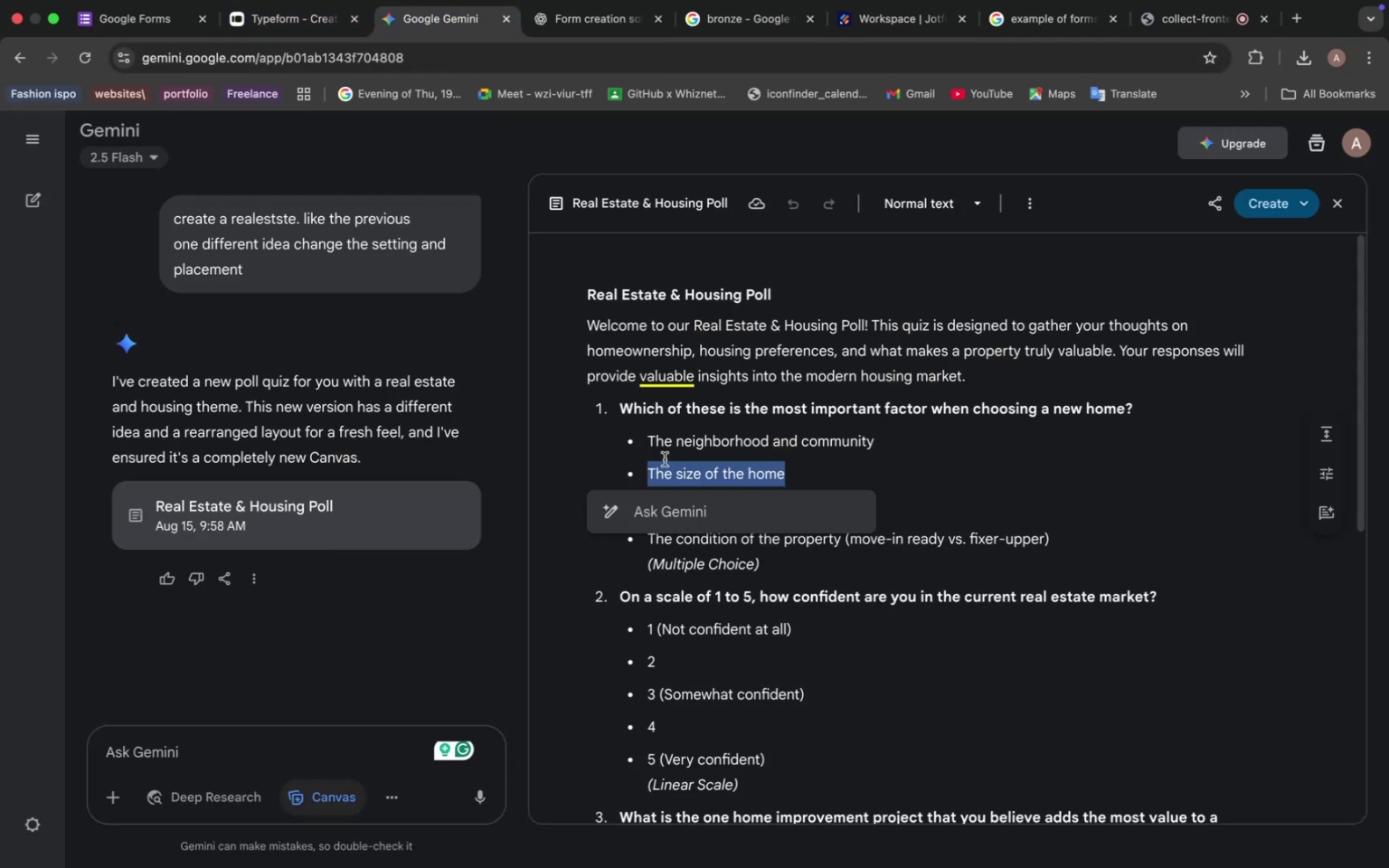 
left_click_drag(start_coordinate=[646, 503], to_coordinate=[720, 513])
 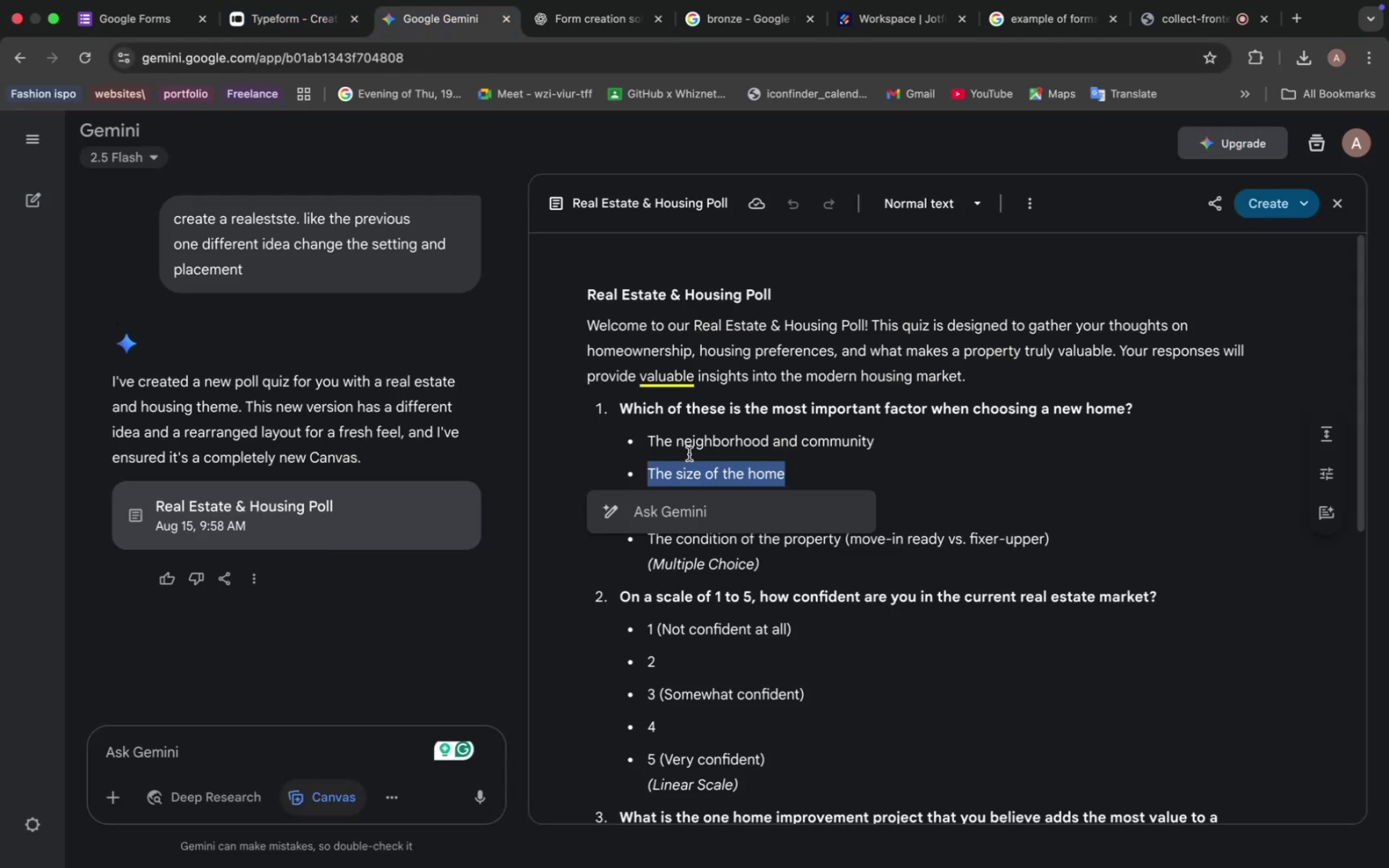 
key(Meta+C)
 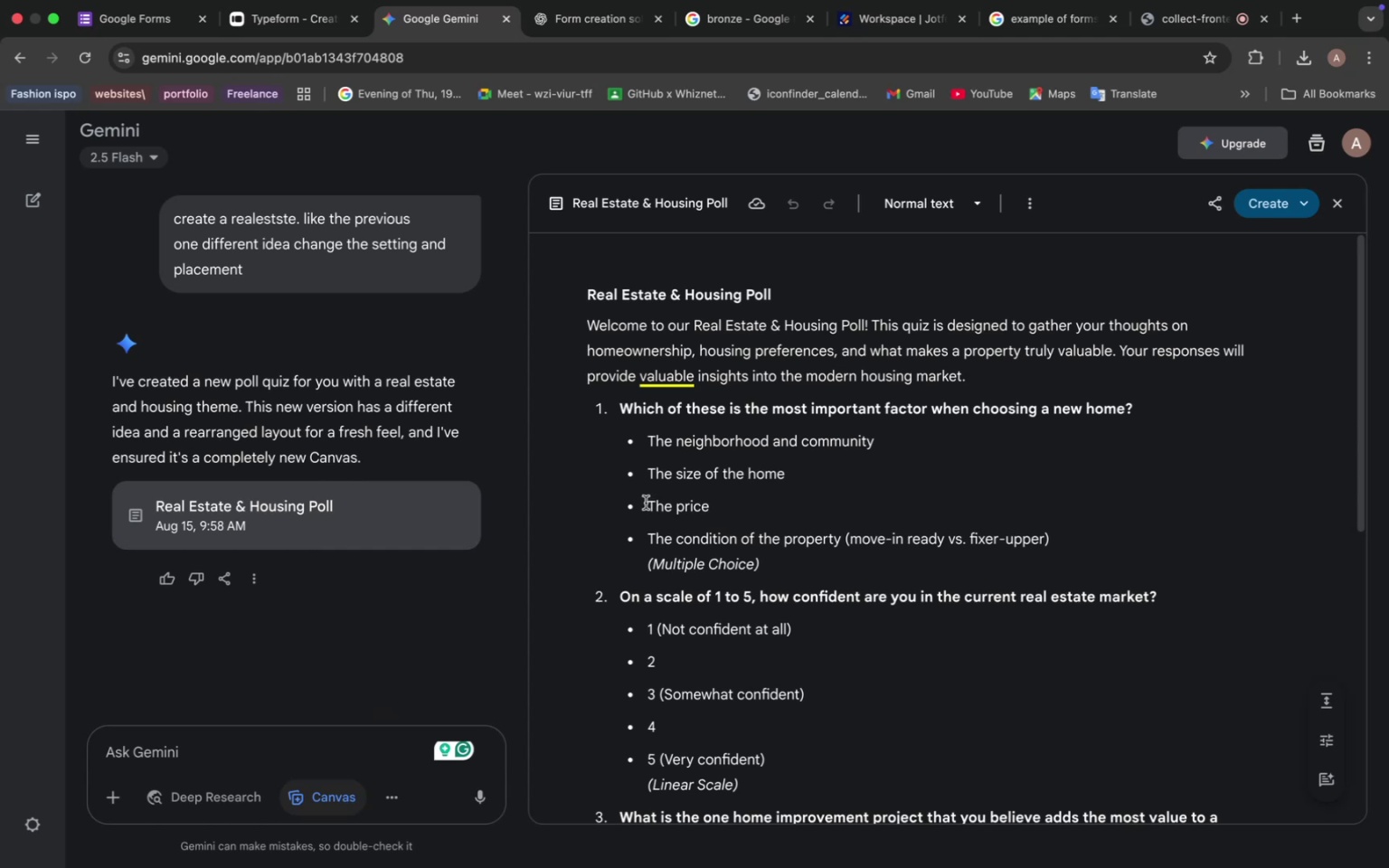 
left_click([303, 26])
 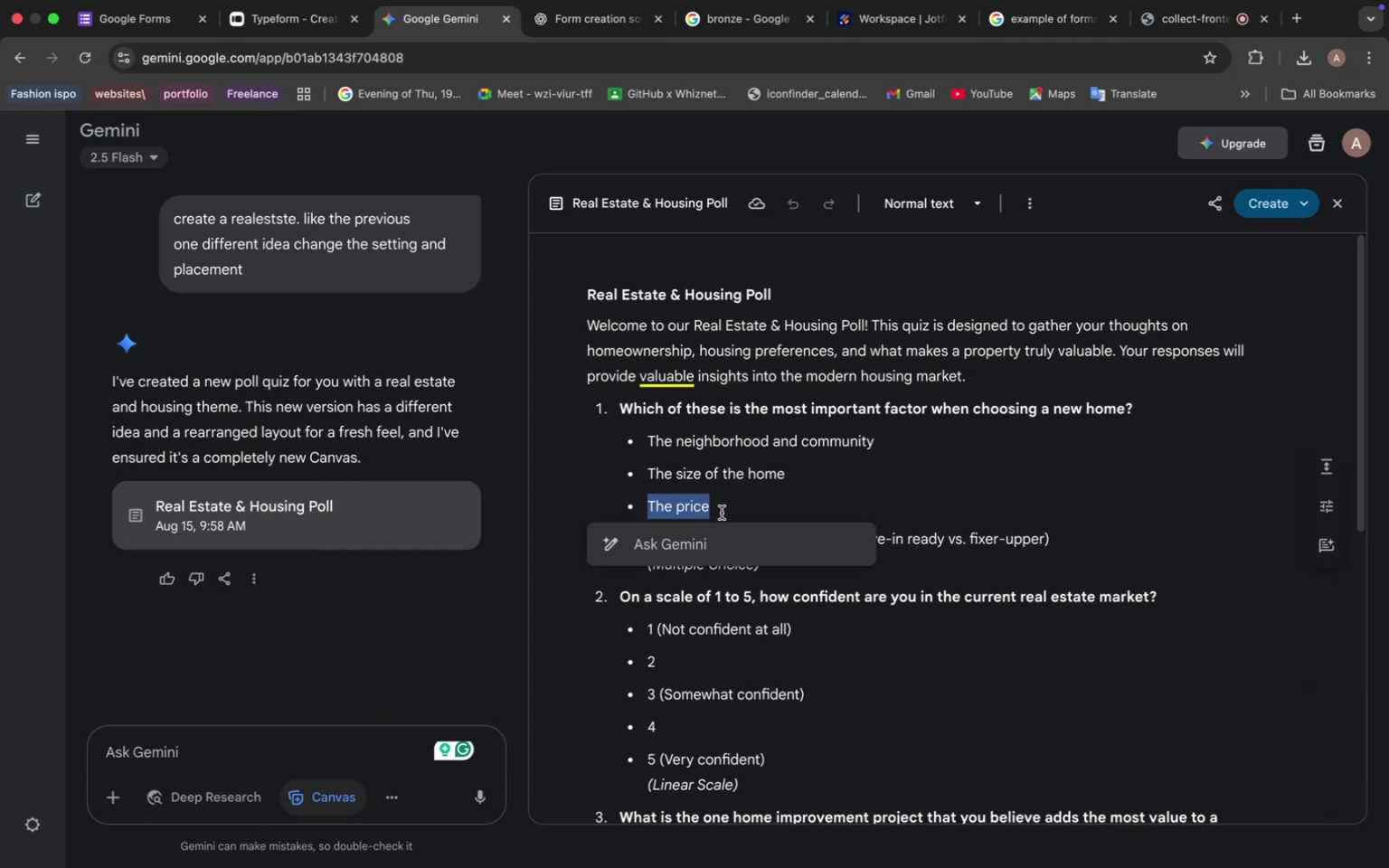 
left_click([487, 571])
 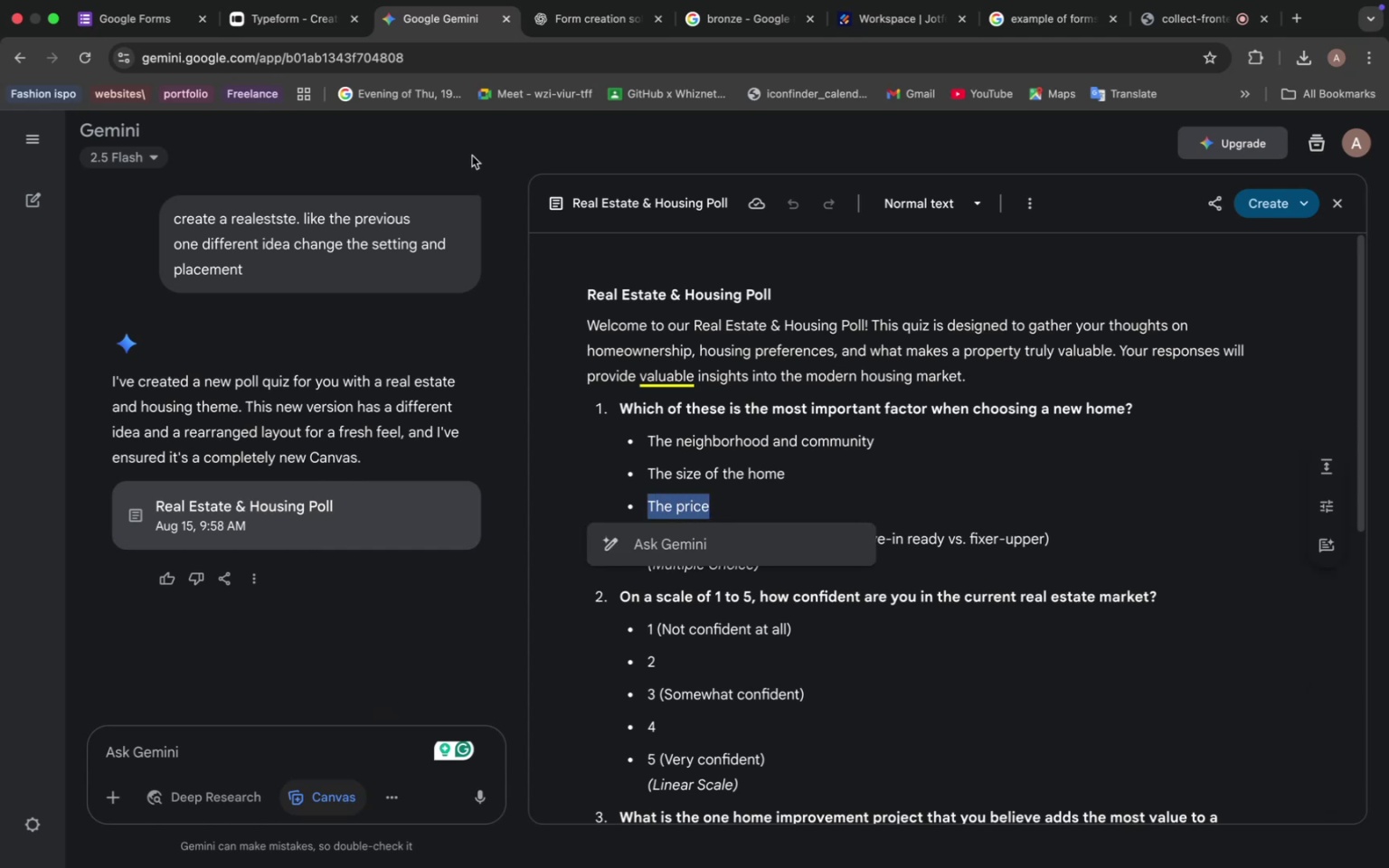 
key(Meta+V)
 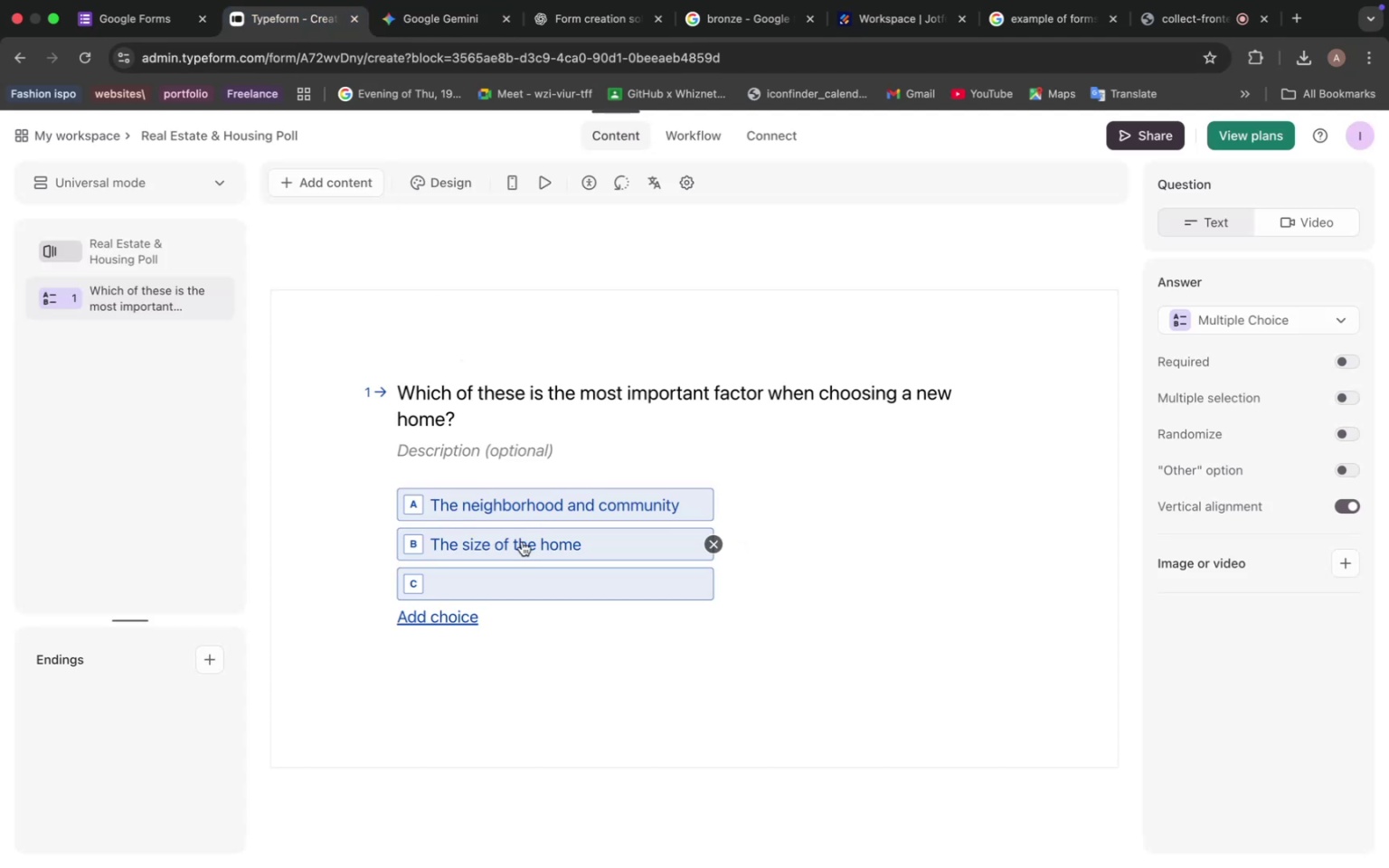 
left_click([440, 609])
 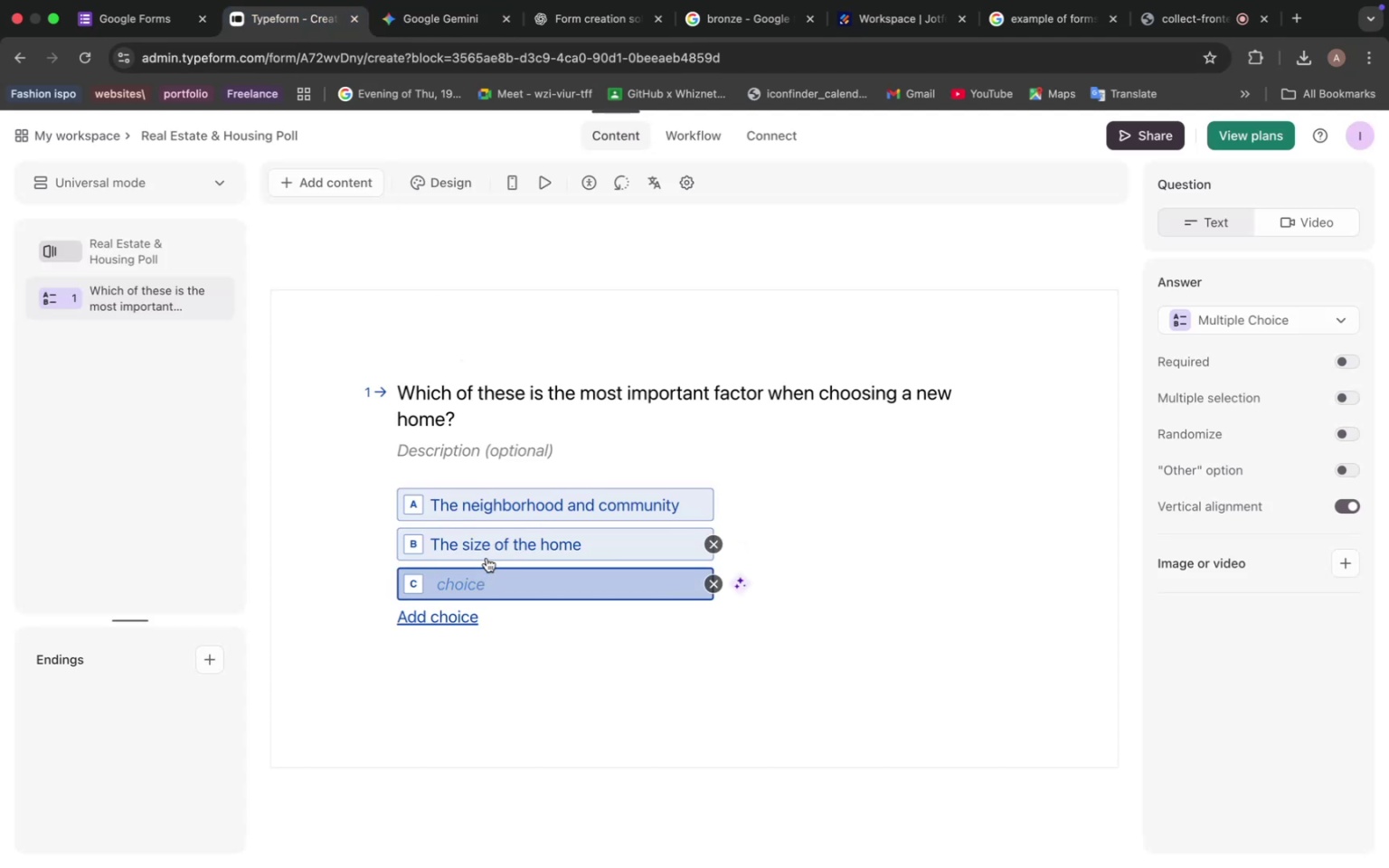 
left_click([430, 28])
 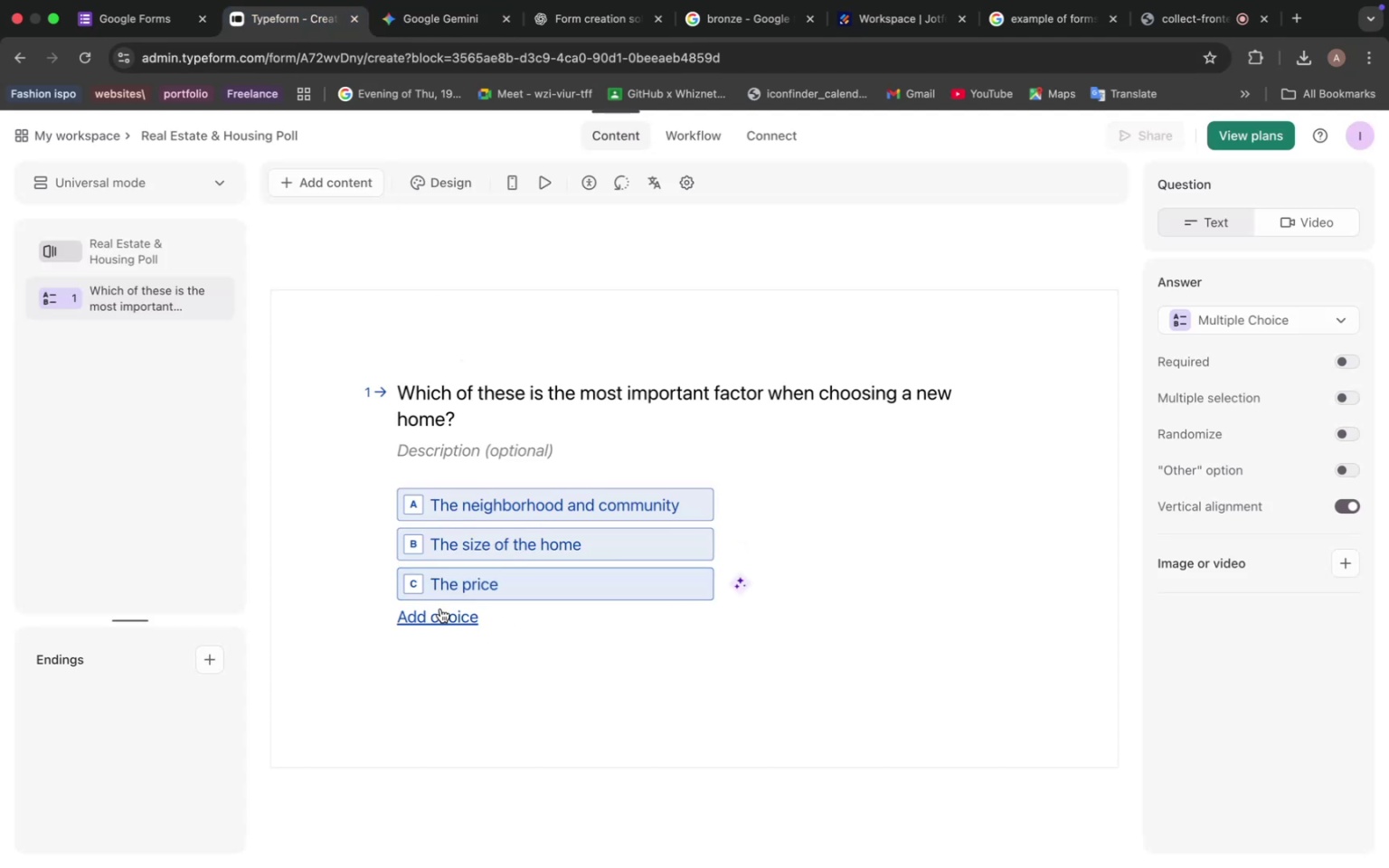 
left_click([683, 507])
 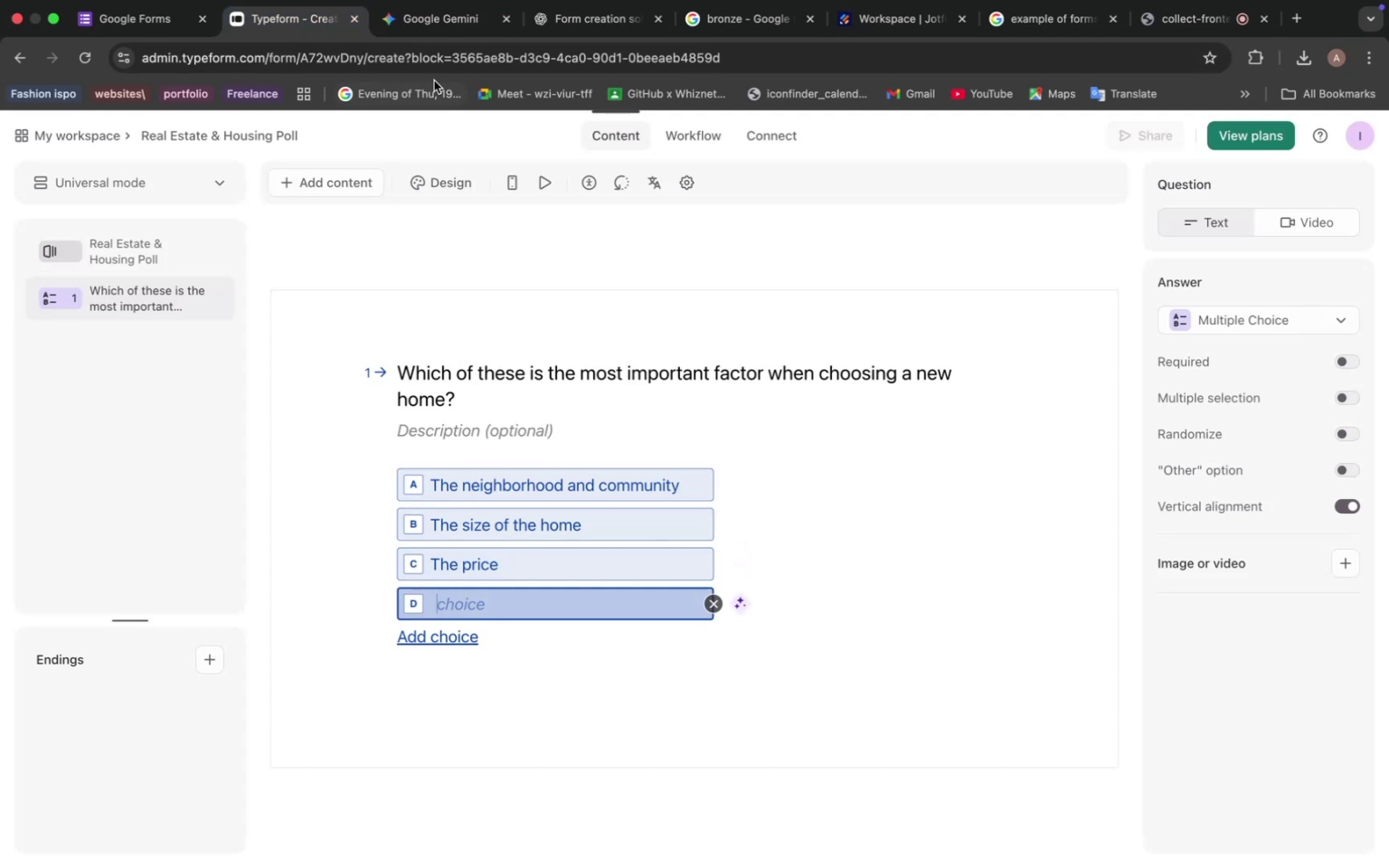 
left_click_drag(start_coordinate=[647, 533], to_coordinate=[1081, 541])
 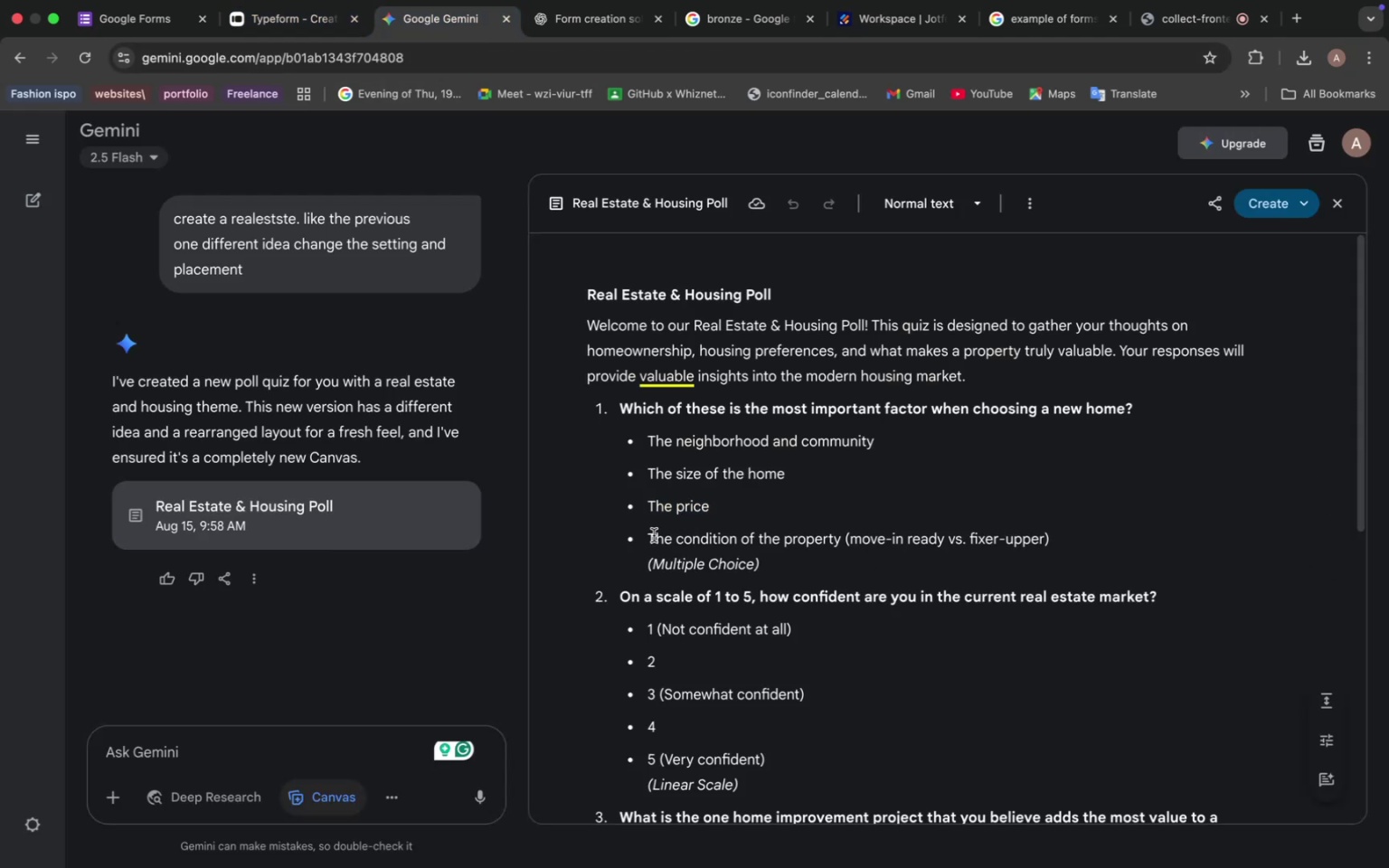 
key(Meta+C)
 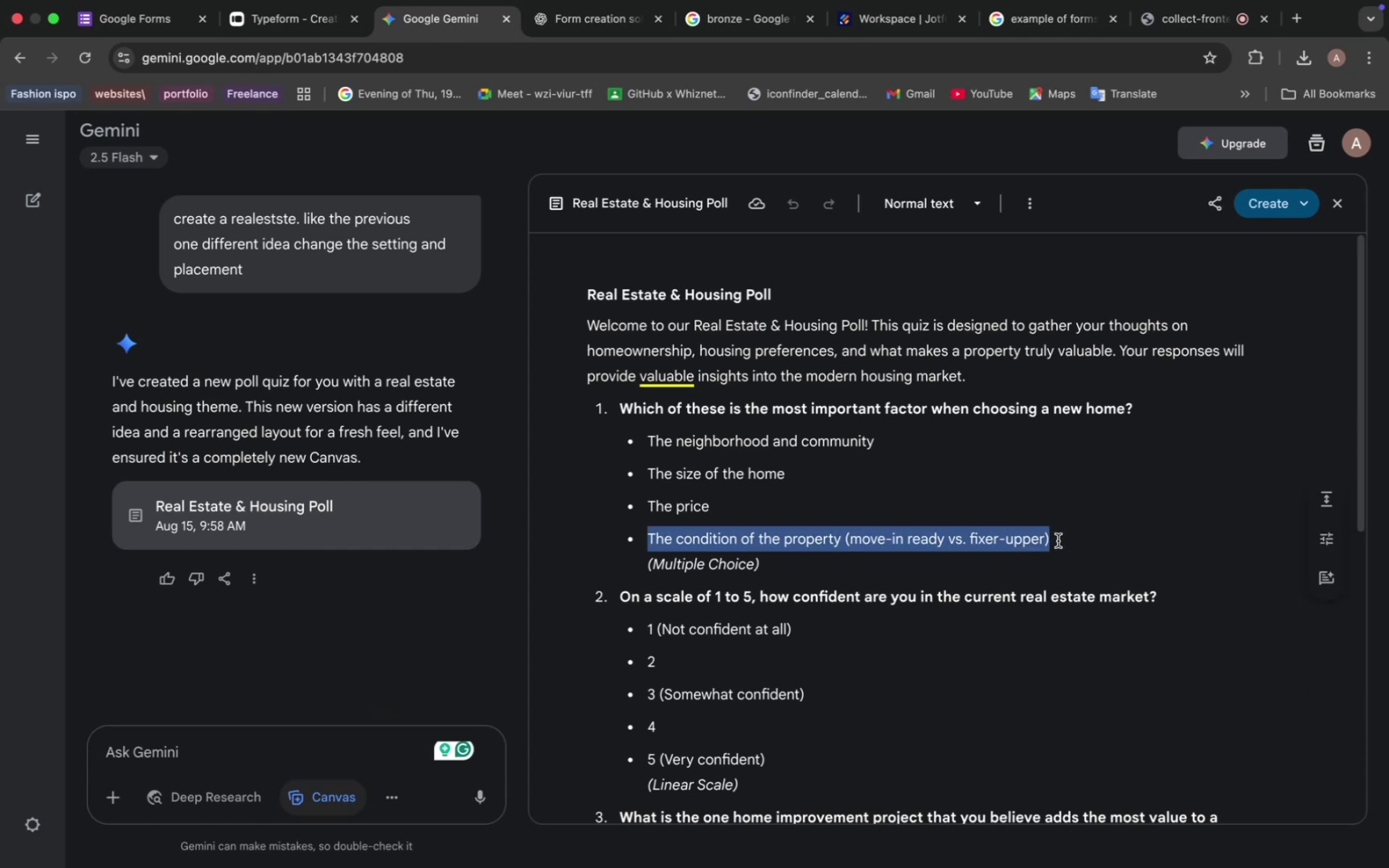 
left_click([285, 13])
 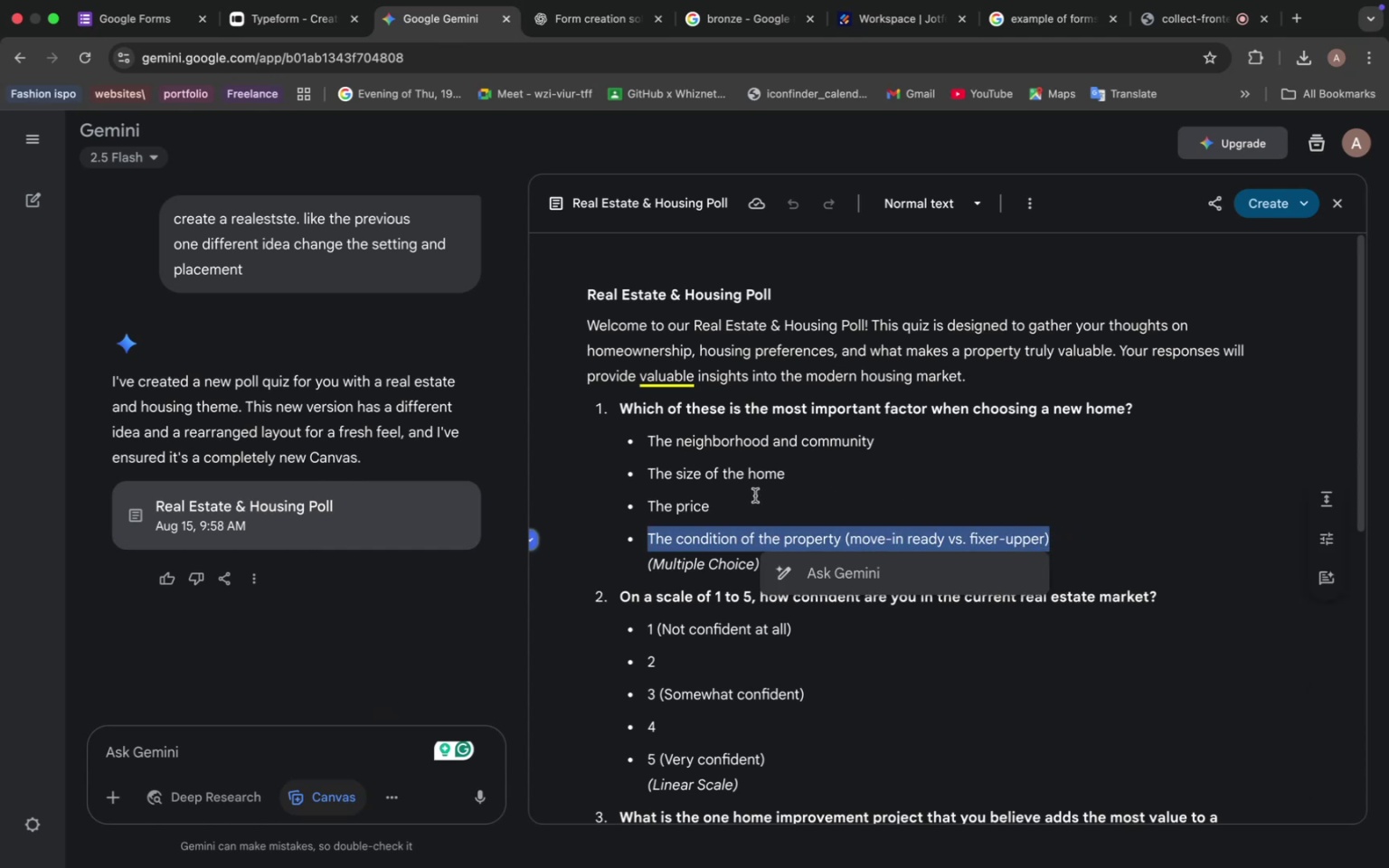 
left_click([497, 598])
 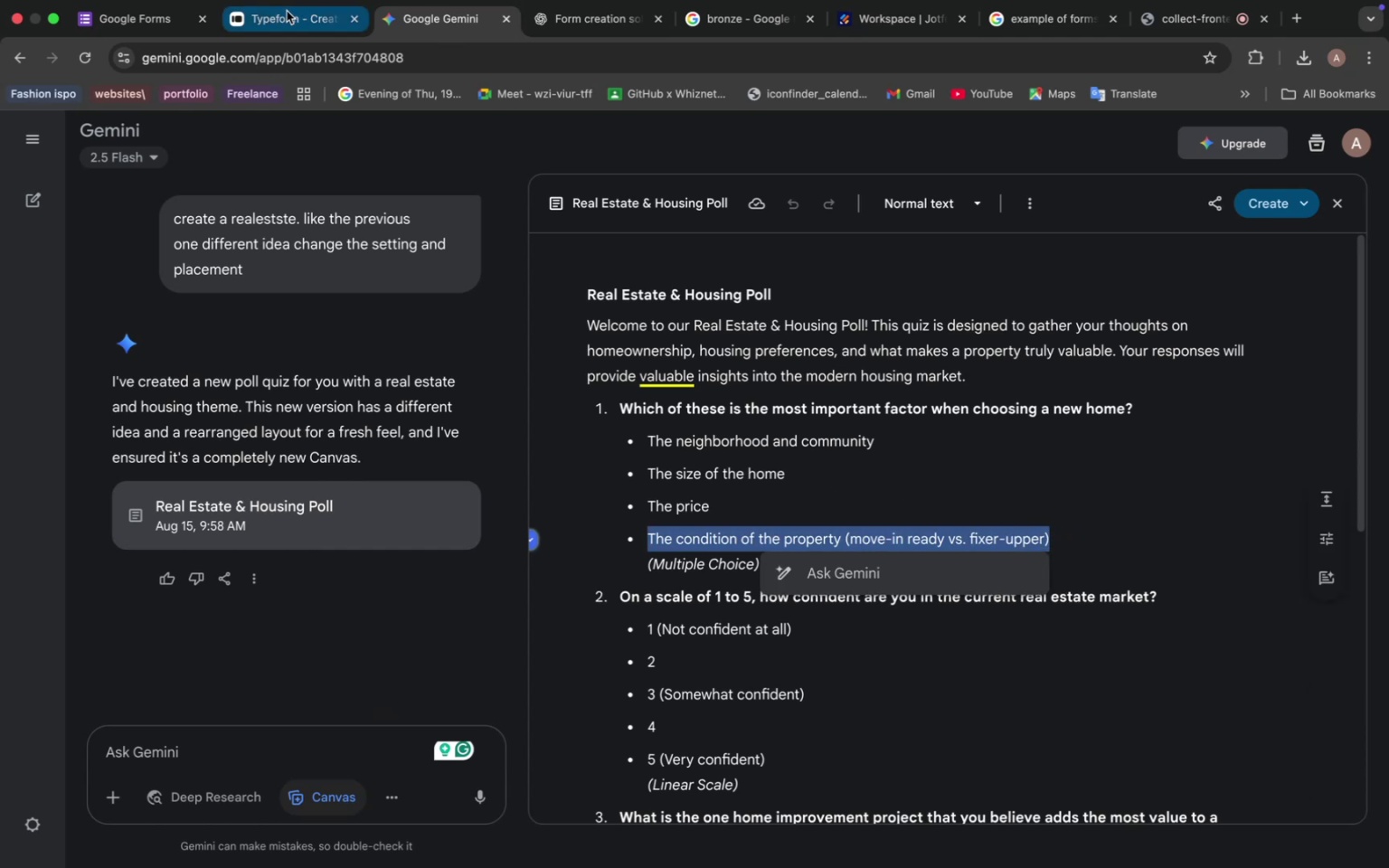 
key(Meta+V)
 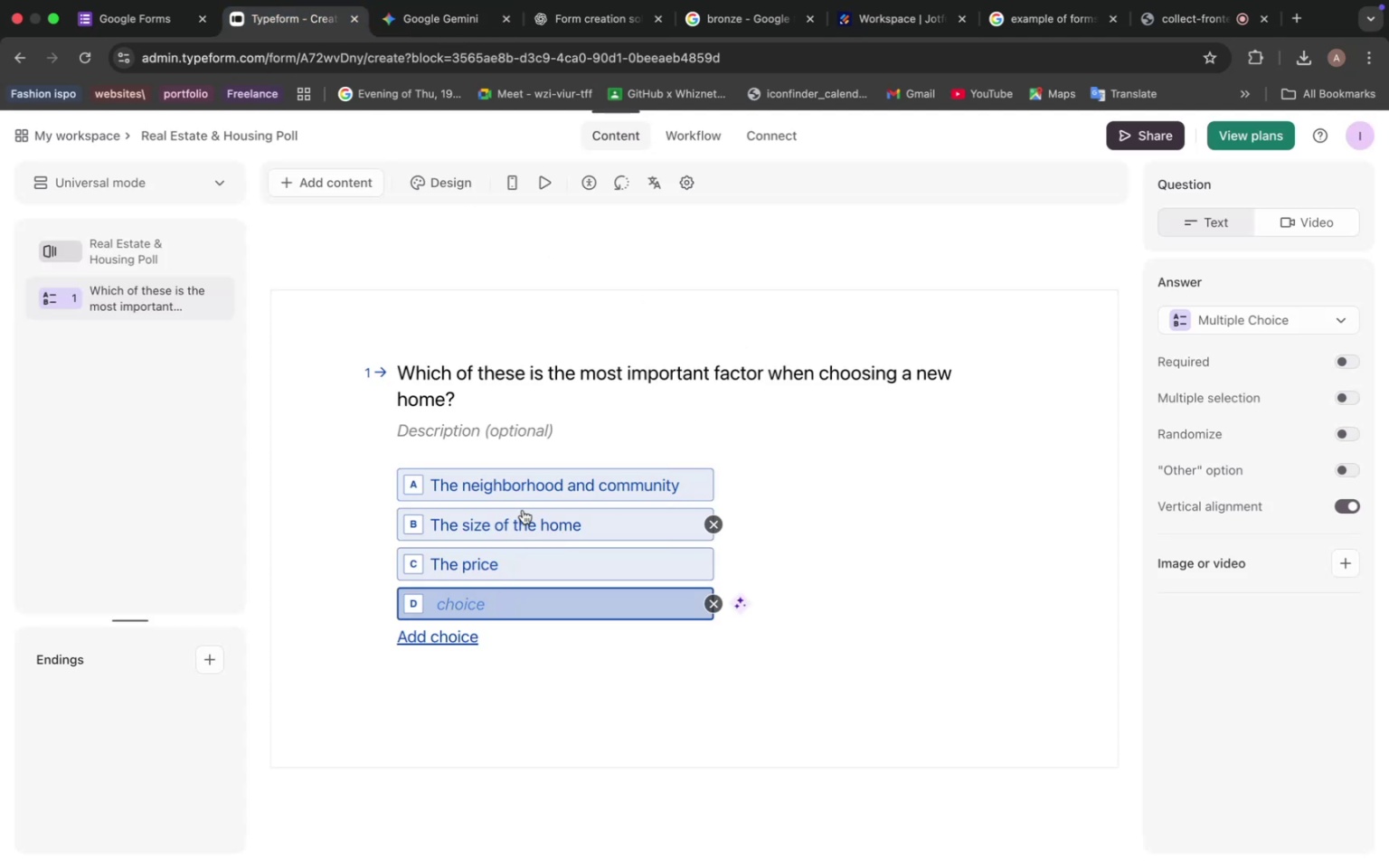 
left_click([433, 22])
 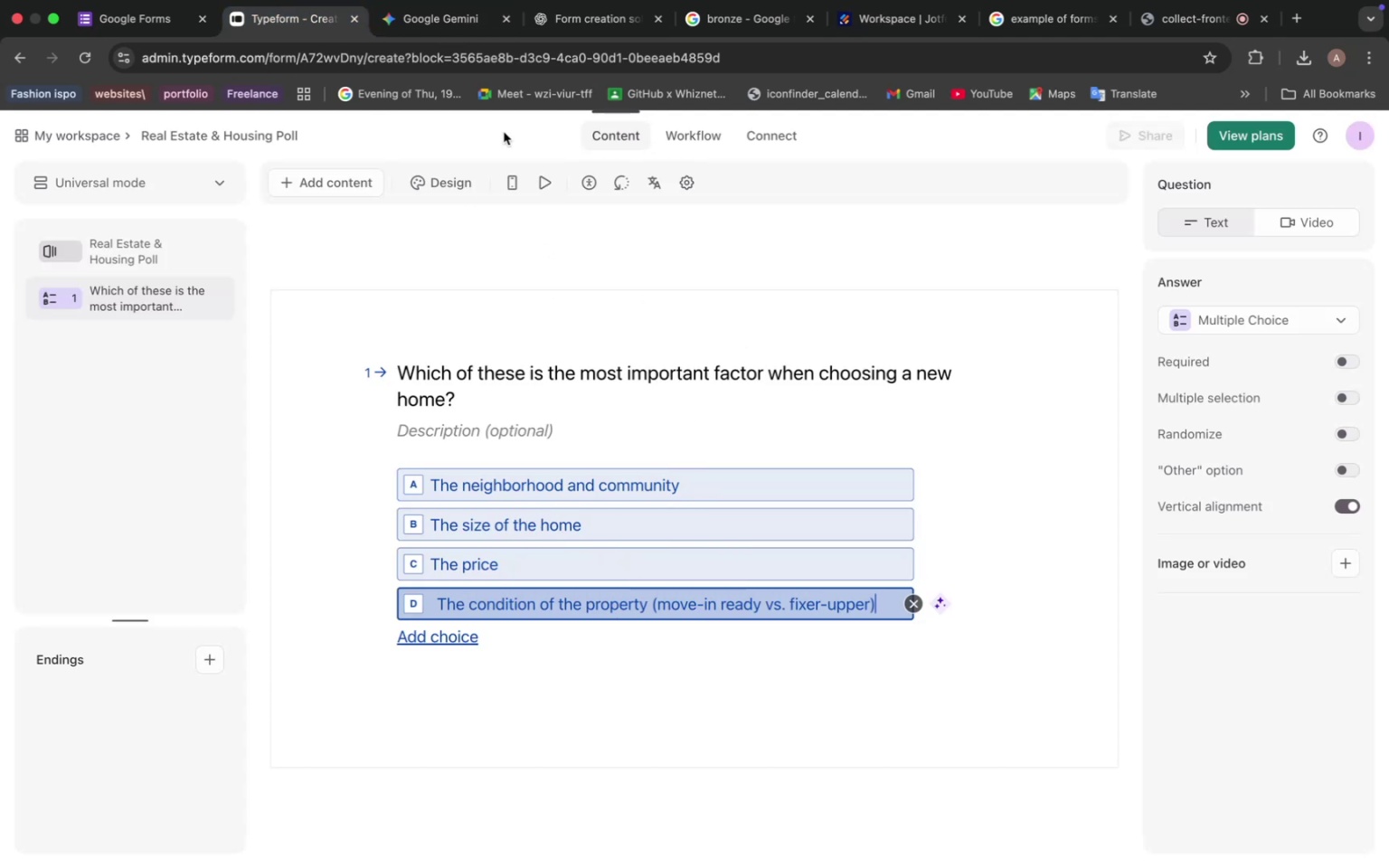 
scroll: coordinate [622, 589], scroll_direction: down, amount: 6.0
 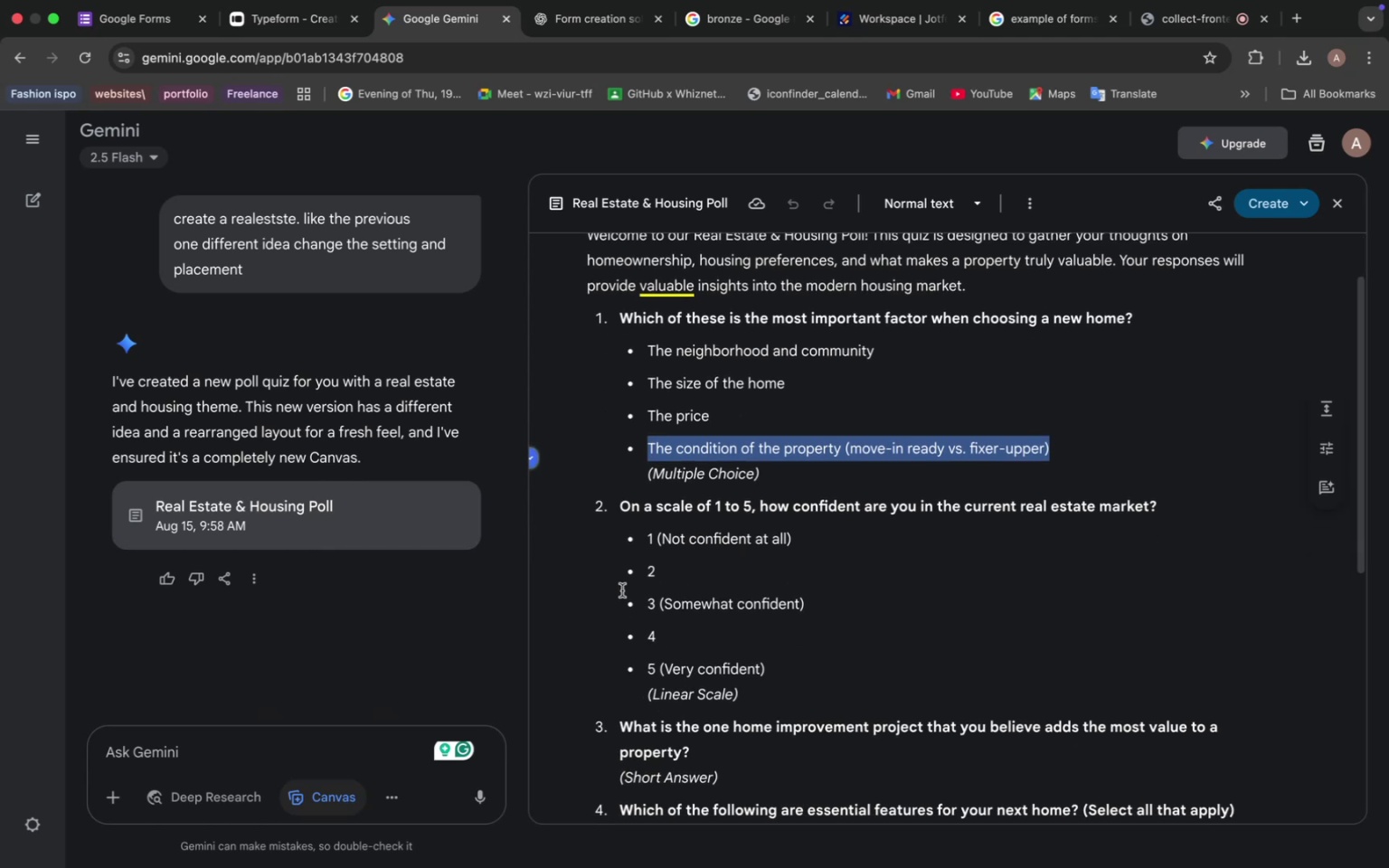 
left_click_drag(start_coordinate=[621, 684], to_coordinate=[699, 716])
 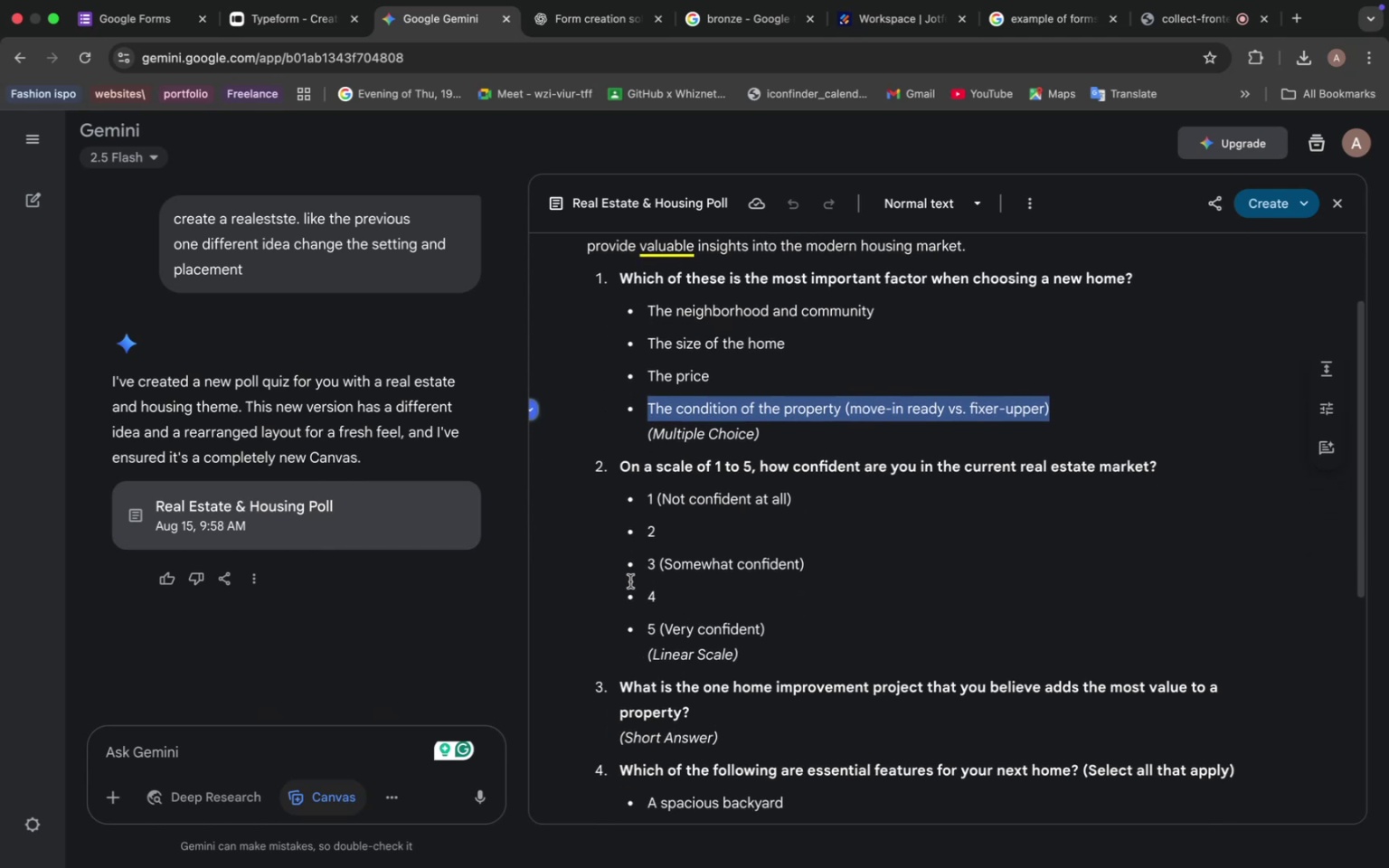 
key(Meta+C)
 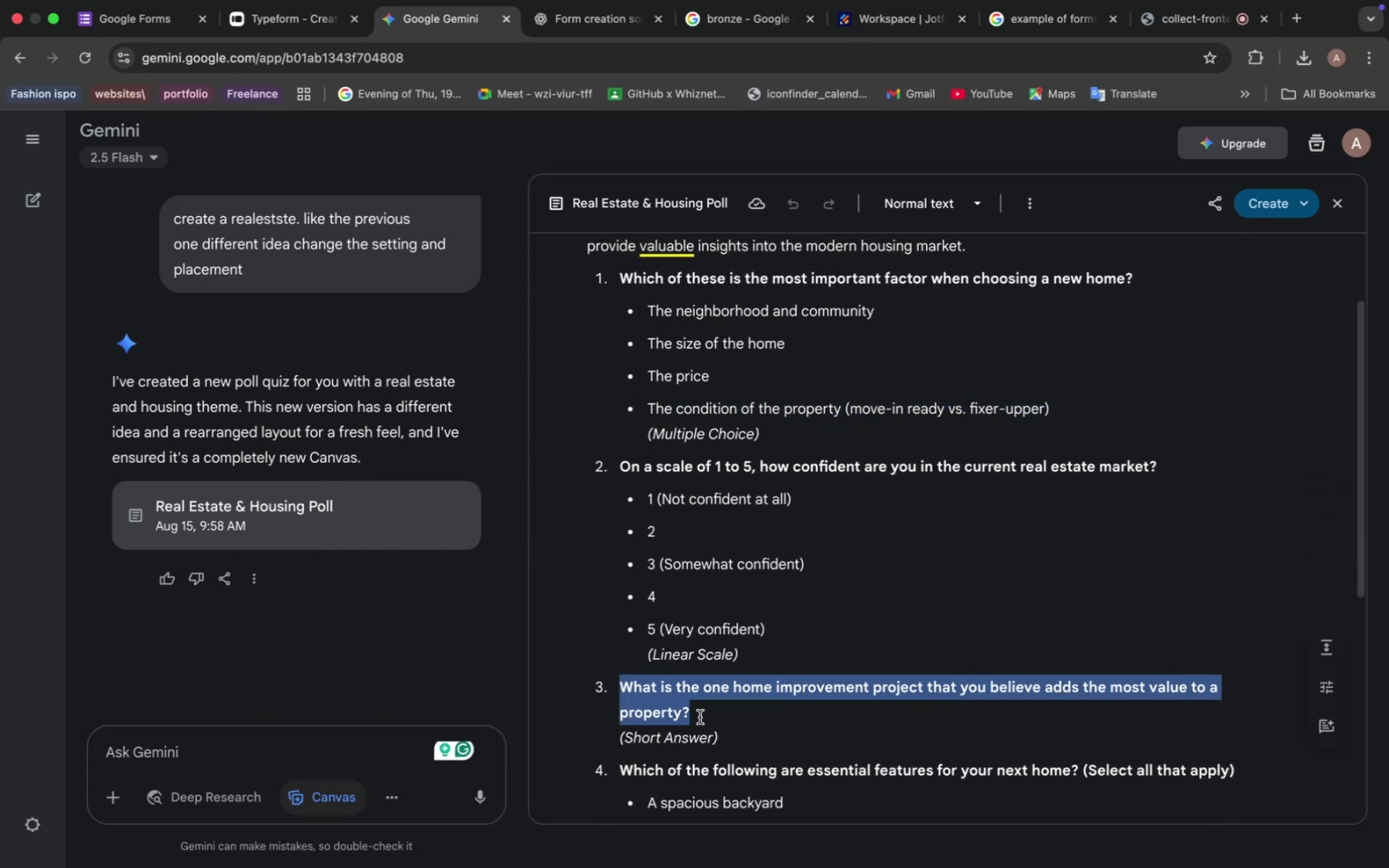 
left_click([279, 19])
 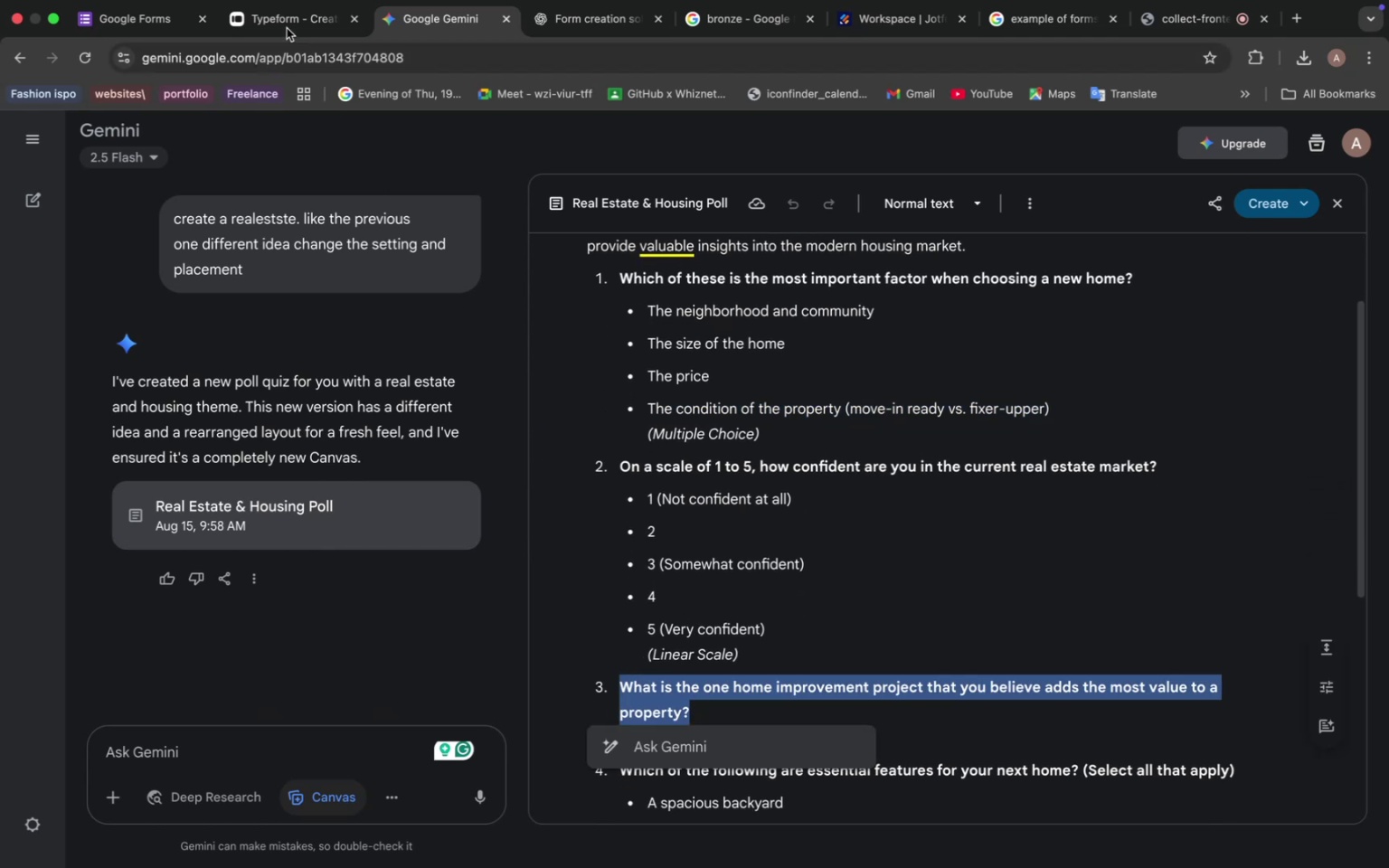 
left_click([335, 179])
 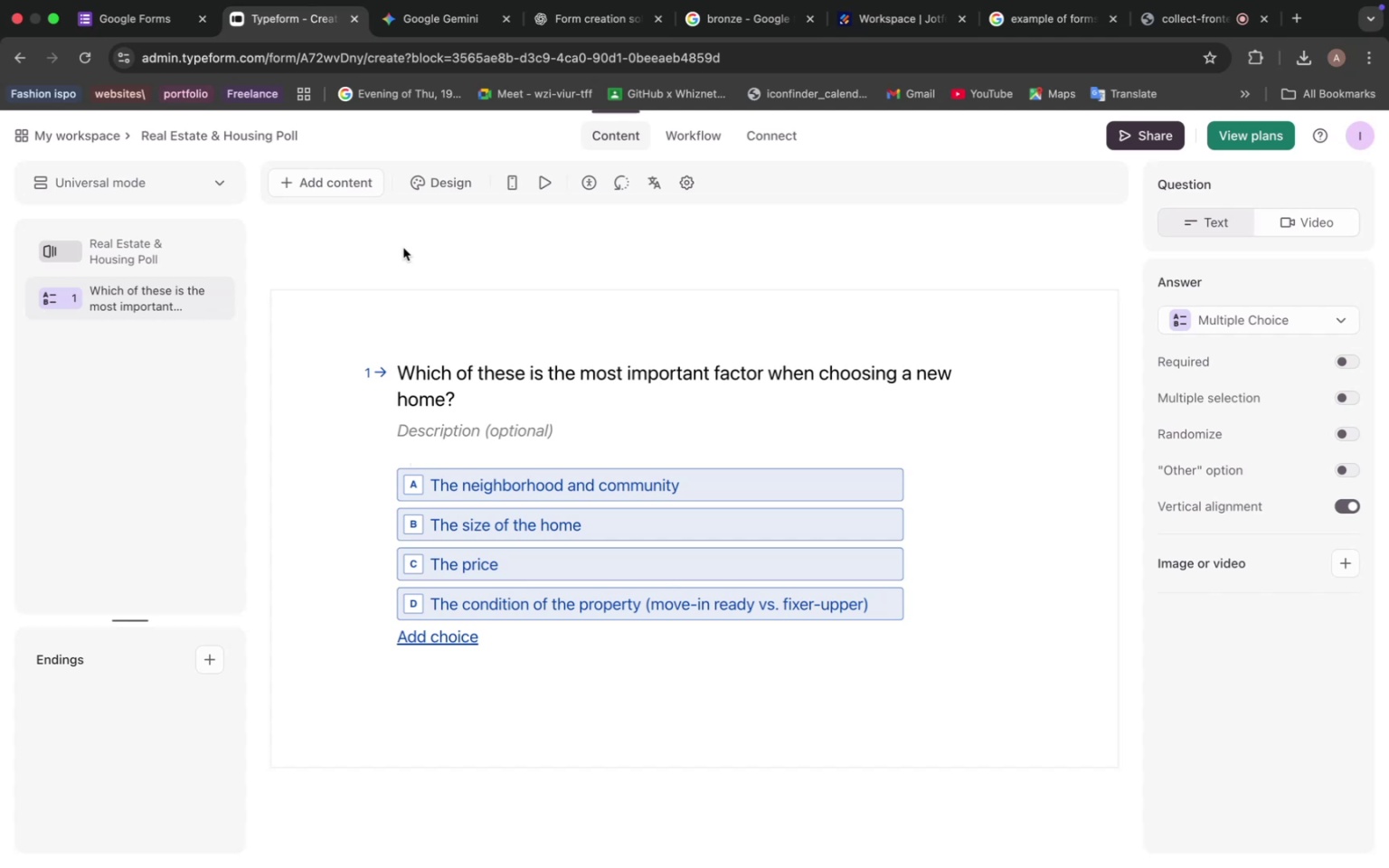 
left_click([571, 591])
 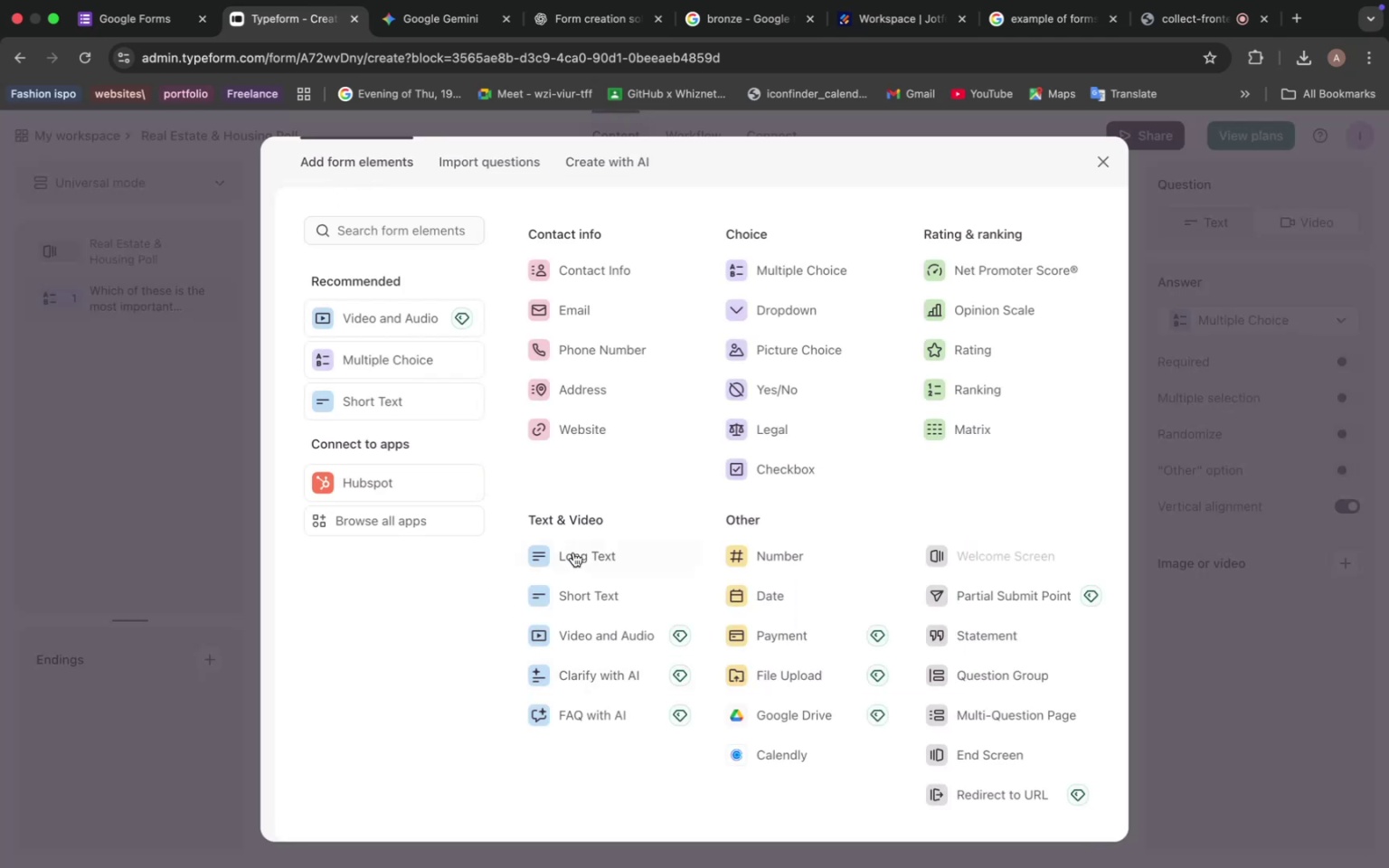 
left_click([488, 456])
 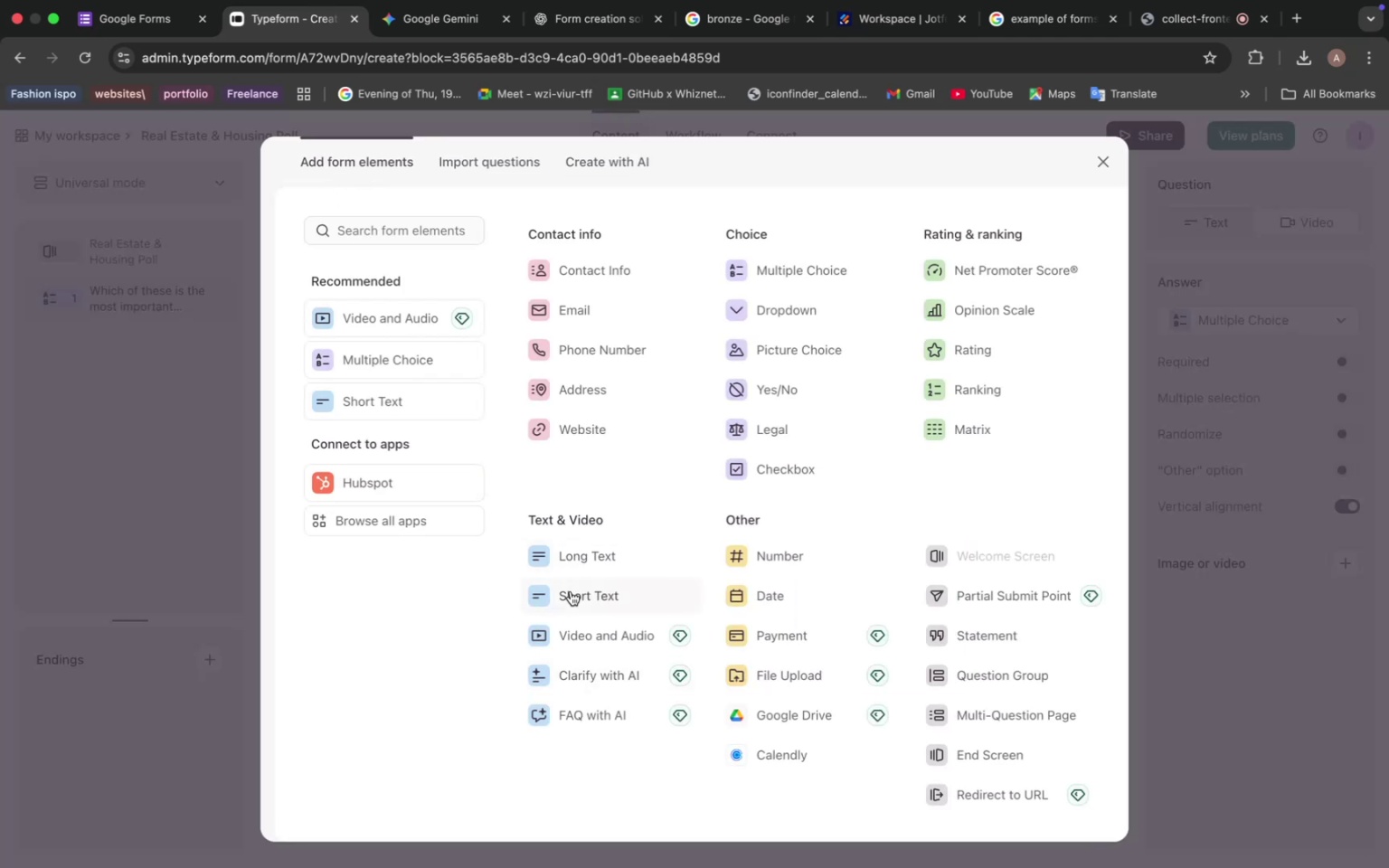 
key(Meta+V)
 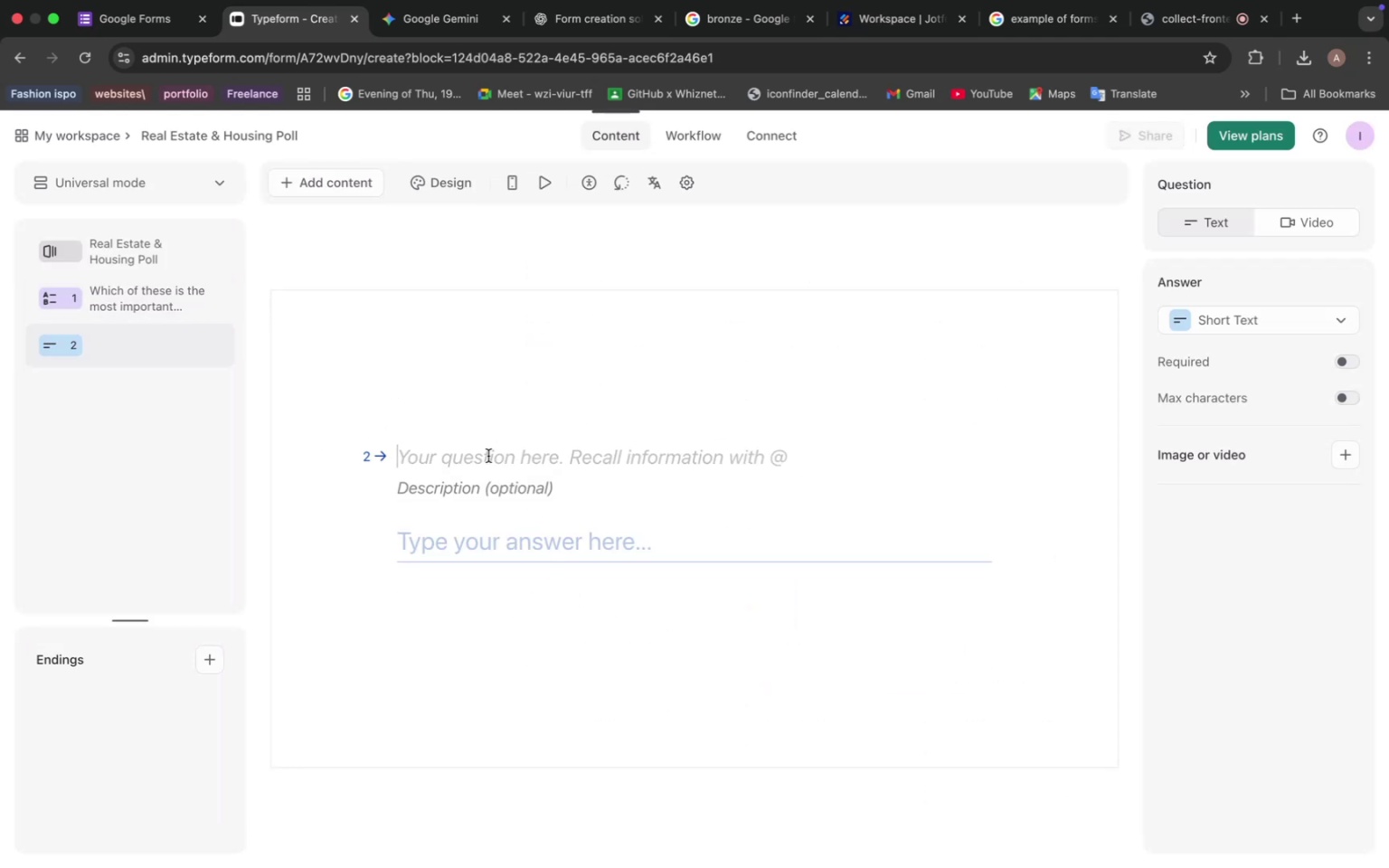 
left_click([411, 28])
 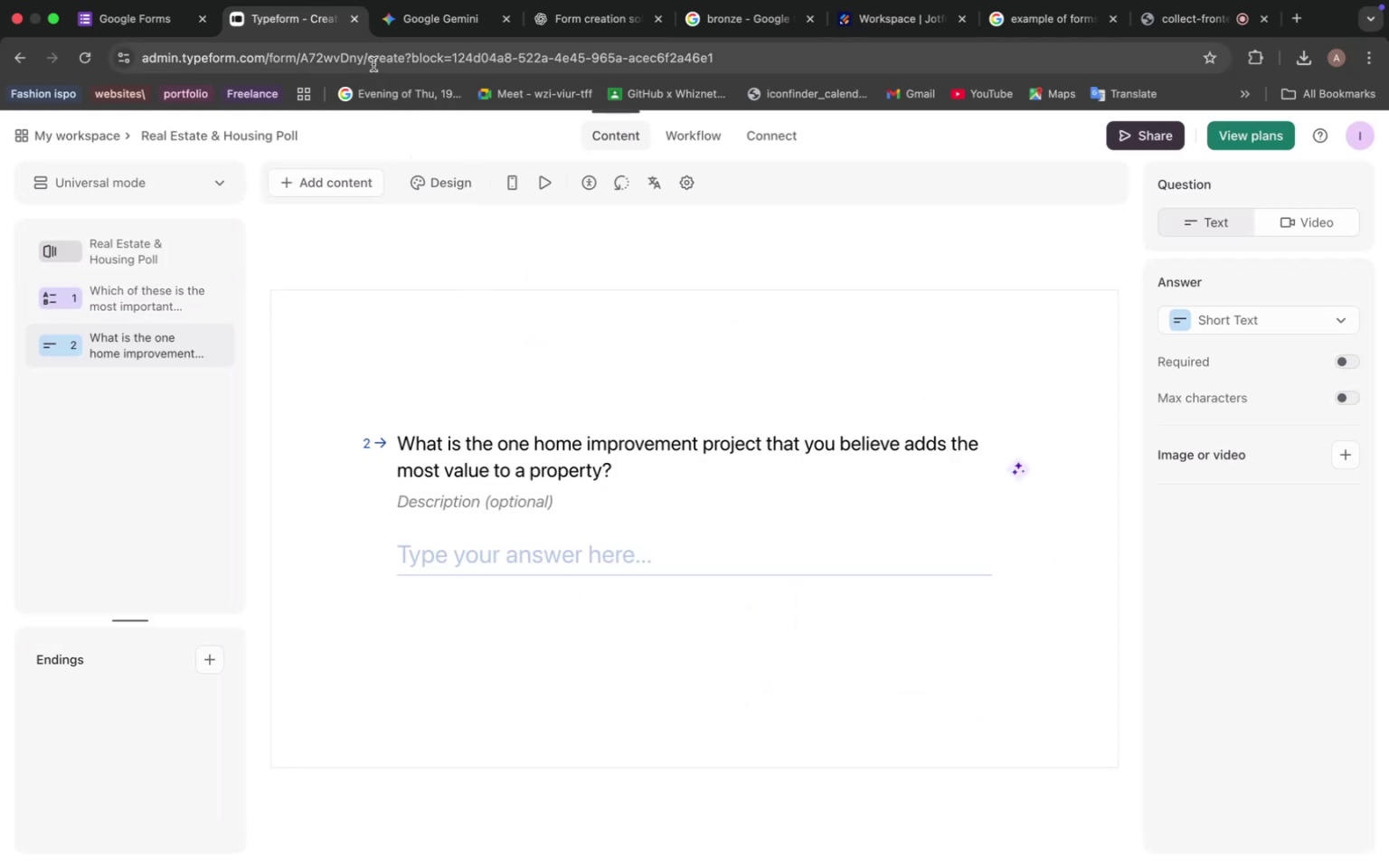 
left_click_drag(start_coordinate=[622, 466], to_coordinate=[1161, 467])
 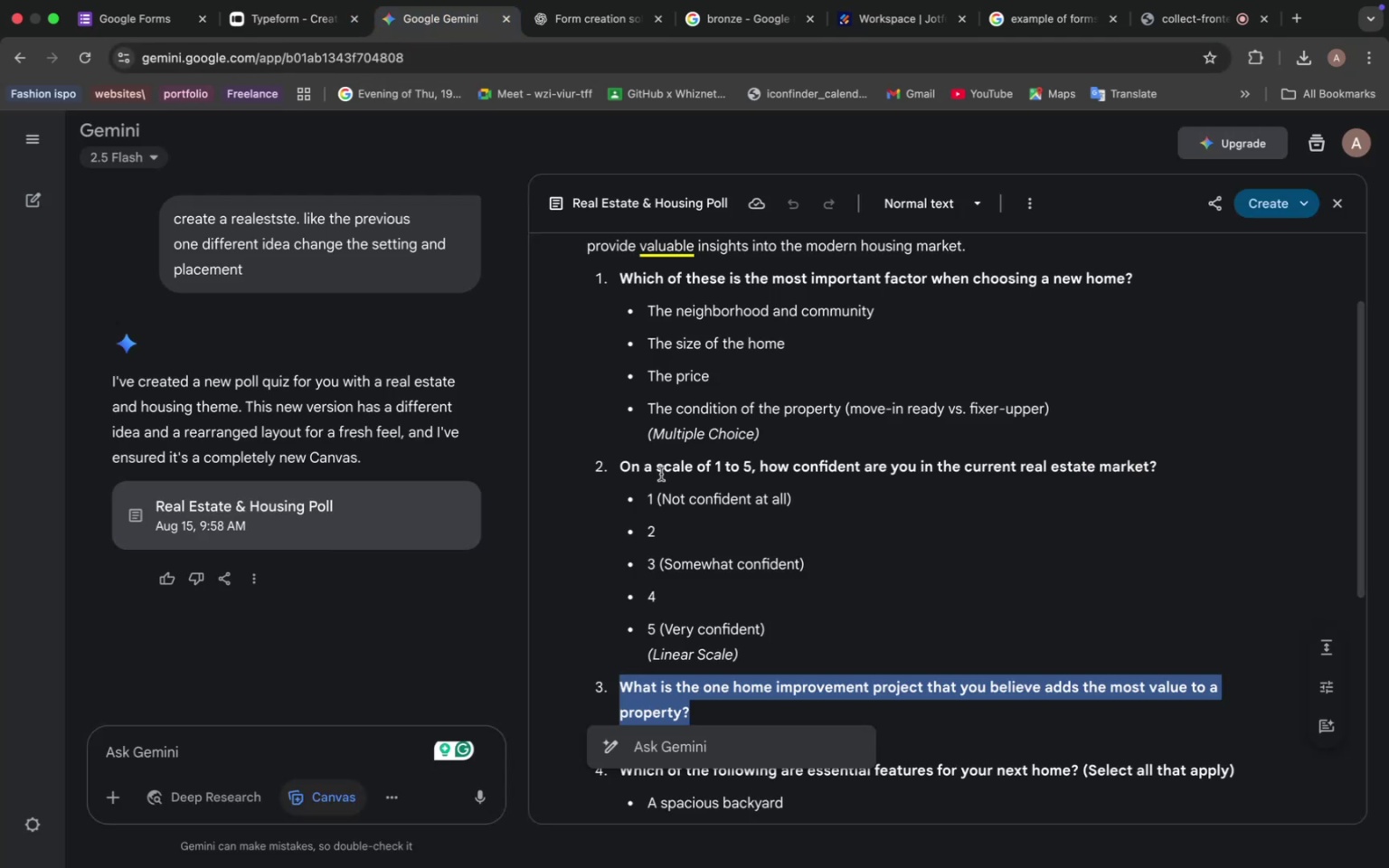 
key(Meta+C)
 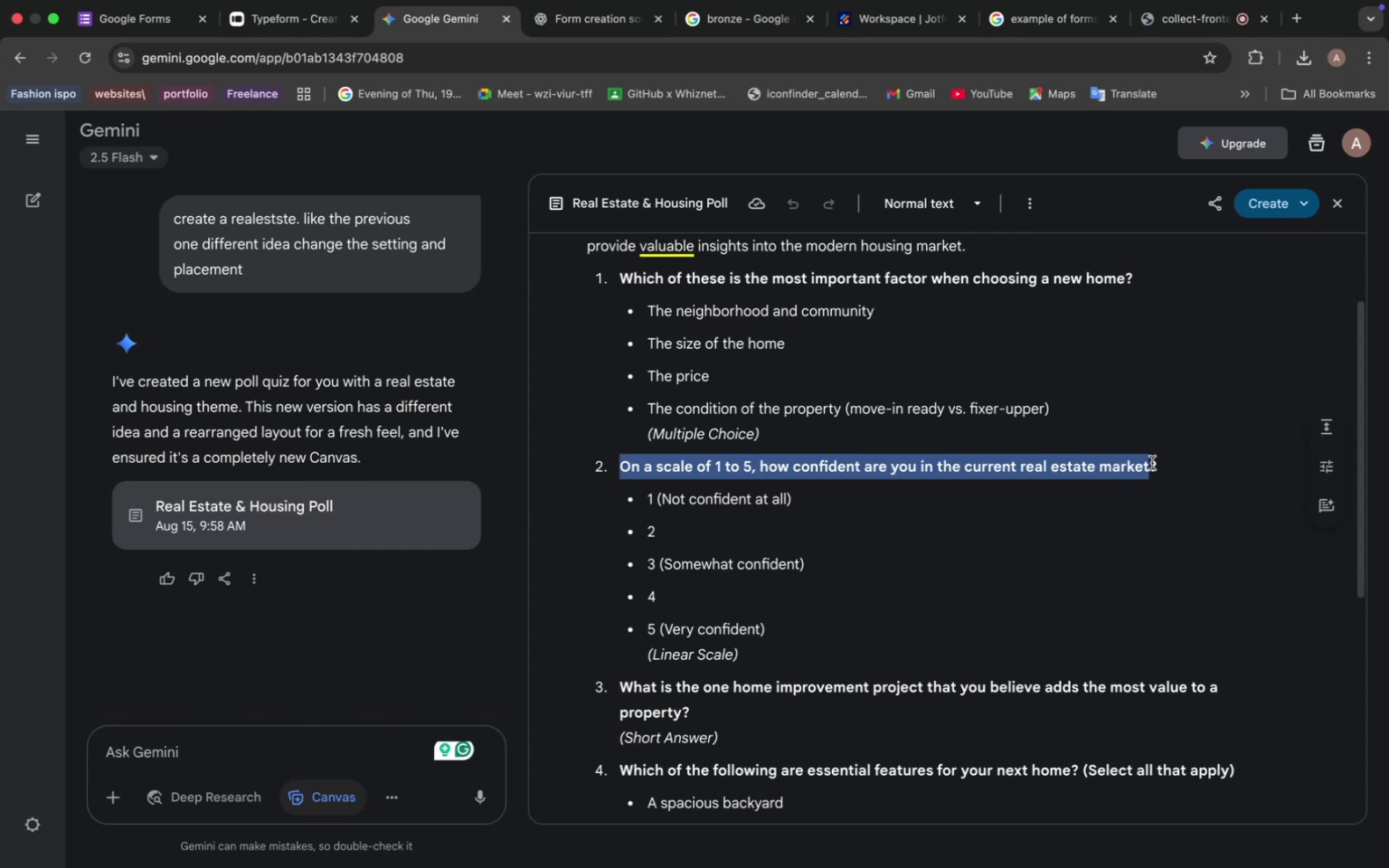 
left_click([288, 24])
 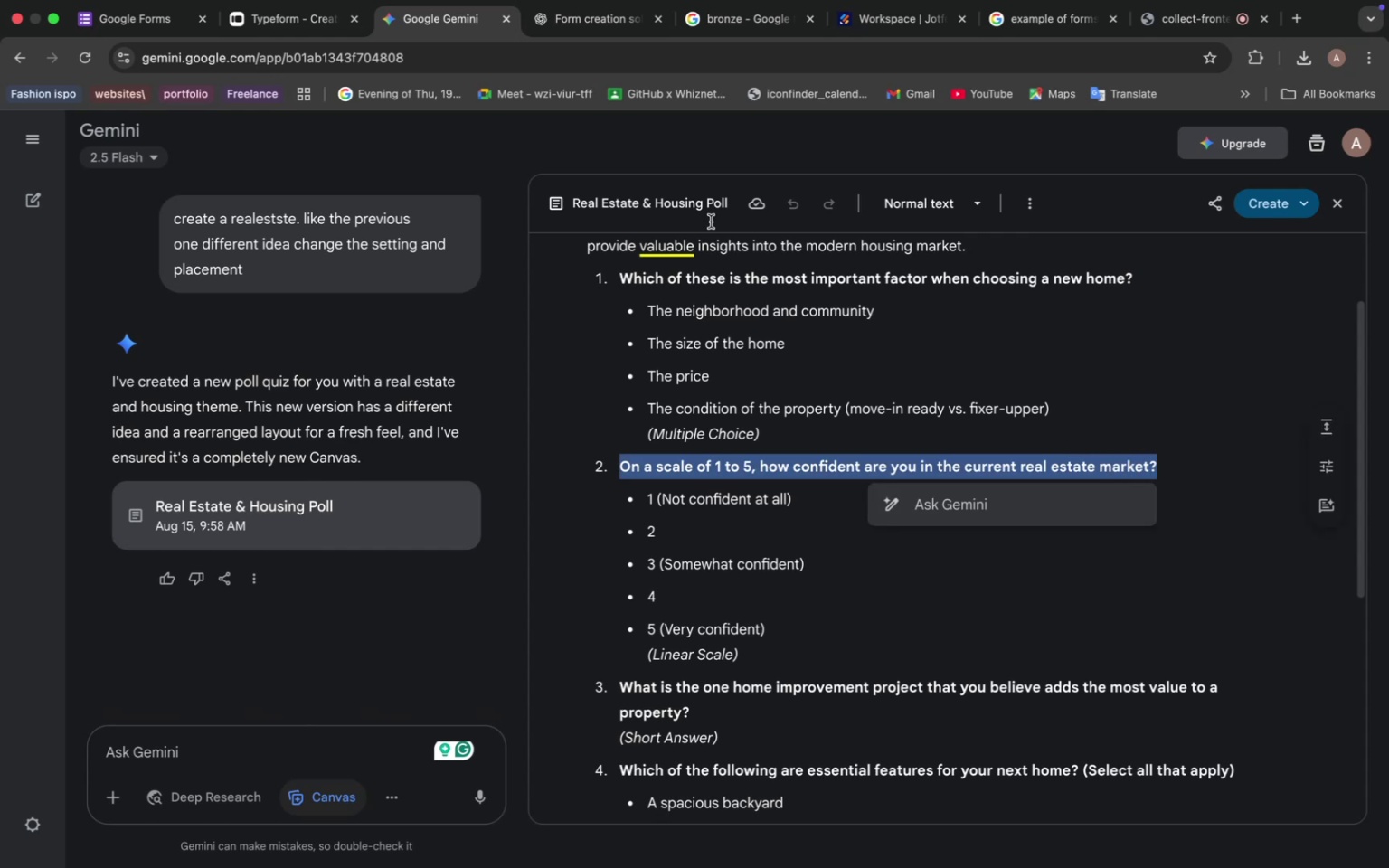 
left_click([340, 182])
 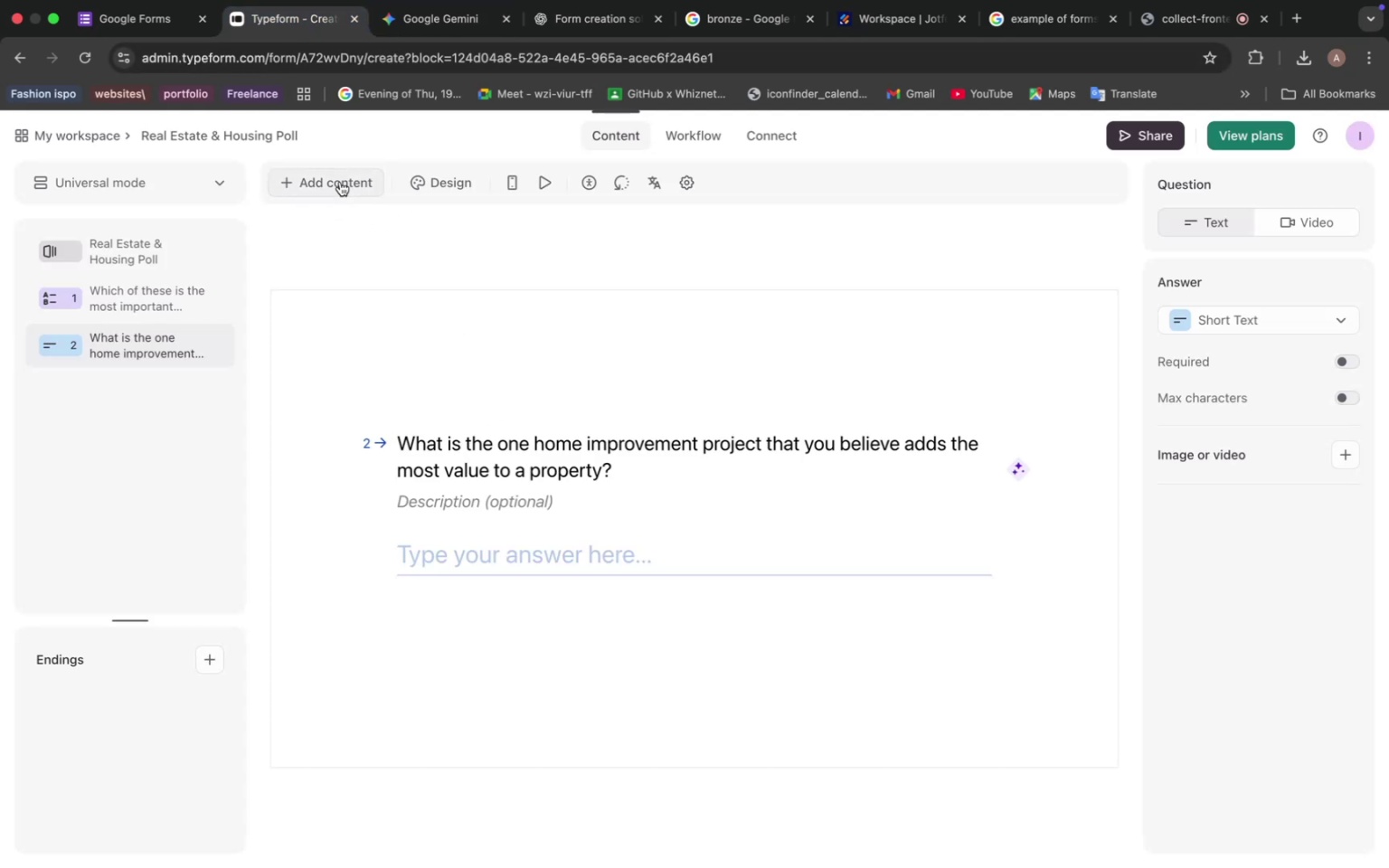 
left_click([965, 306])
 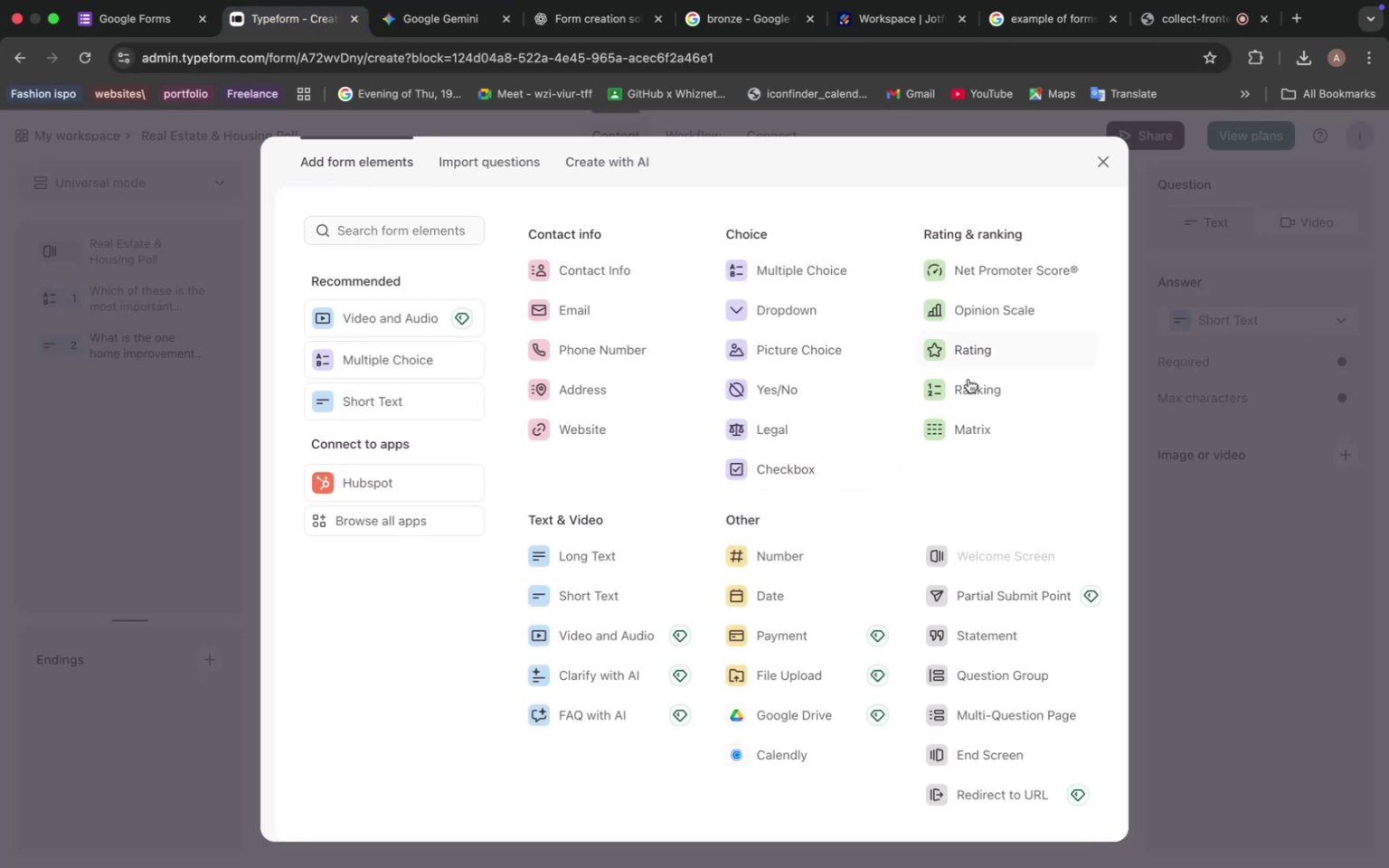 
left_click([512, 431])
 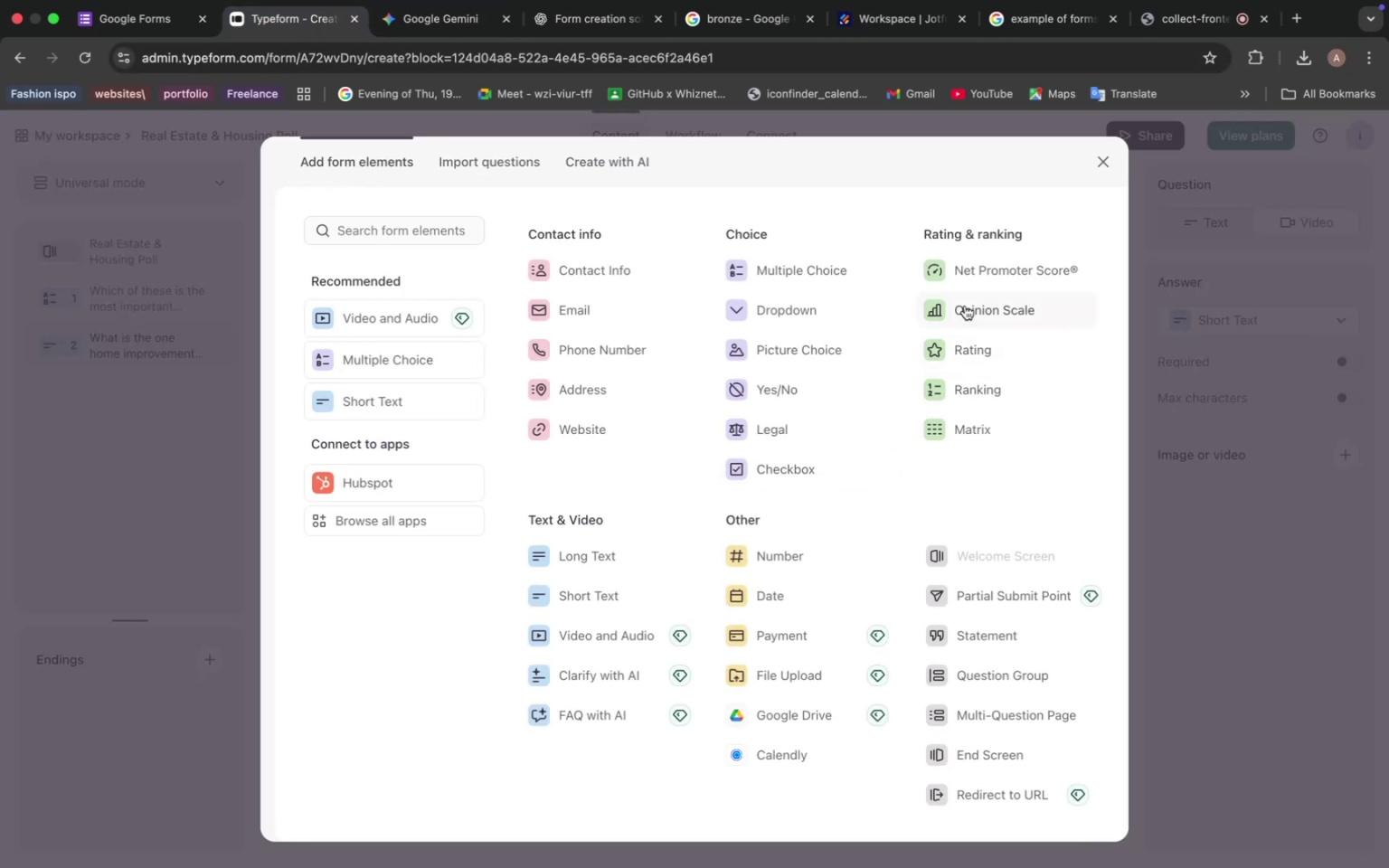 
key(Meta+V)
 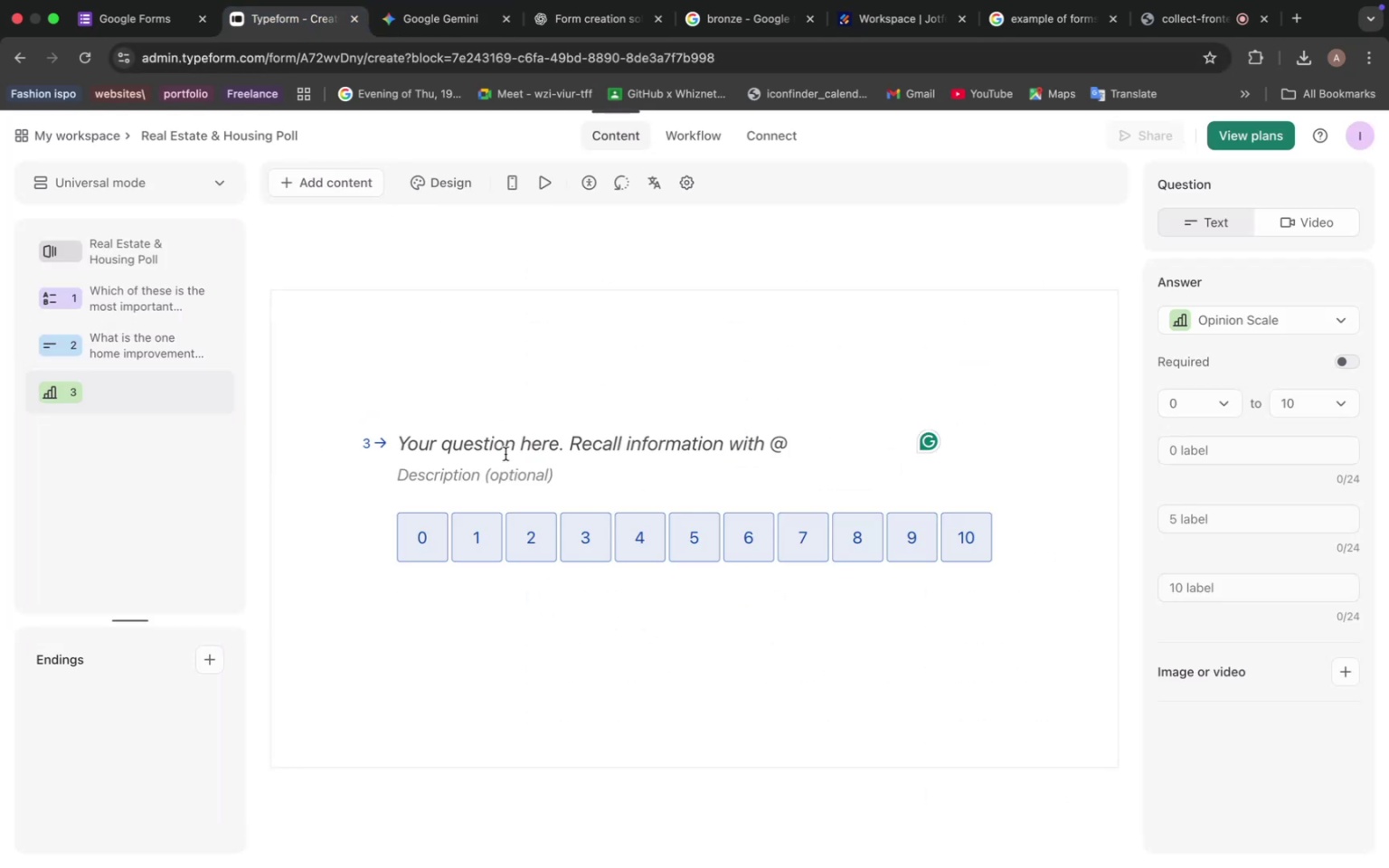 
left_click([551, 431])
 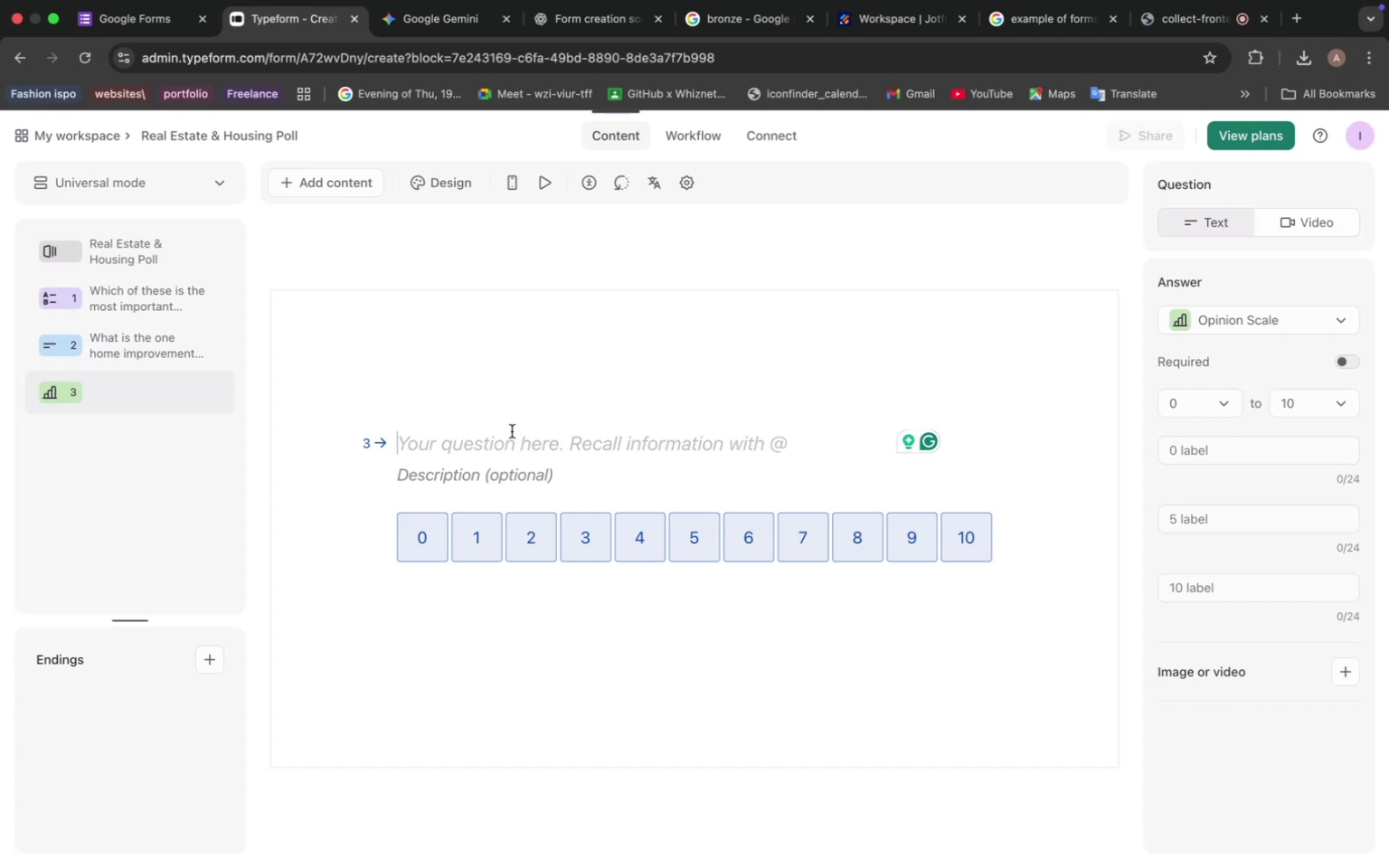 
left_click([559, 430])
 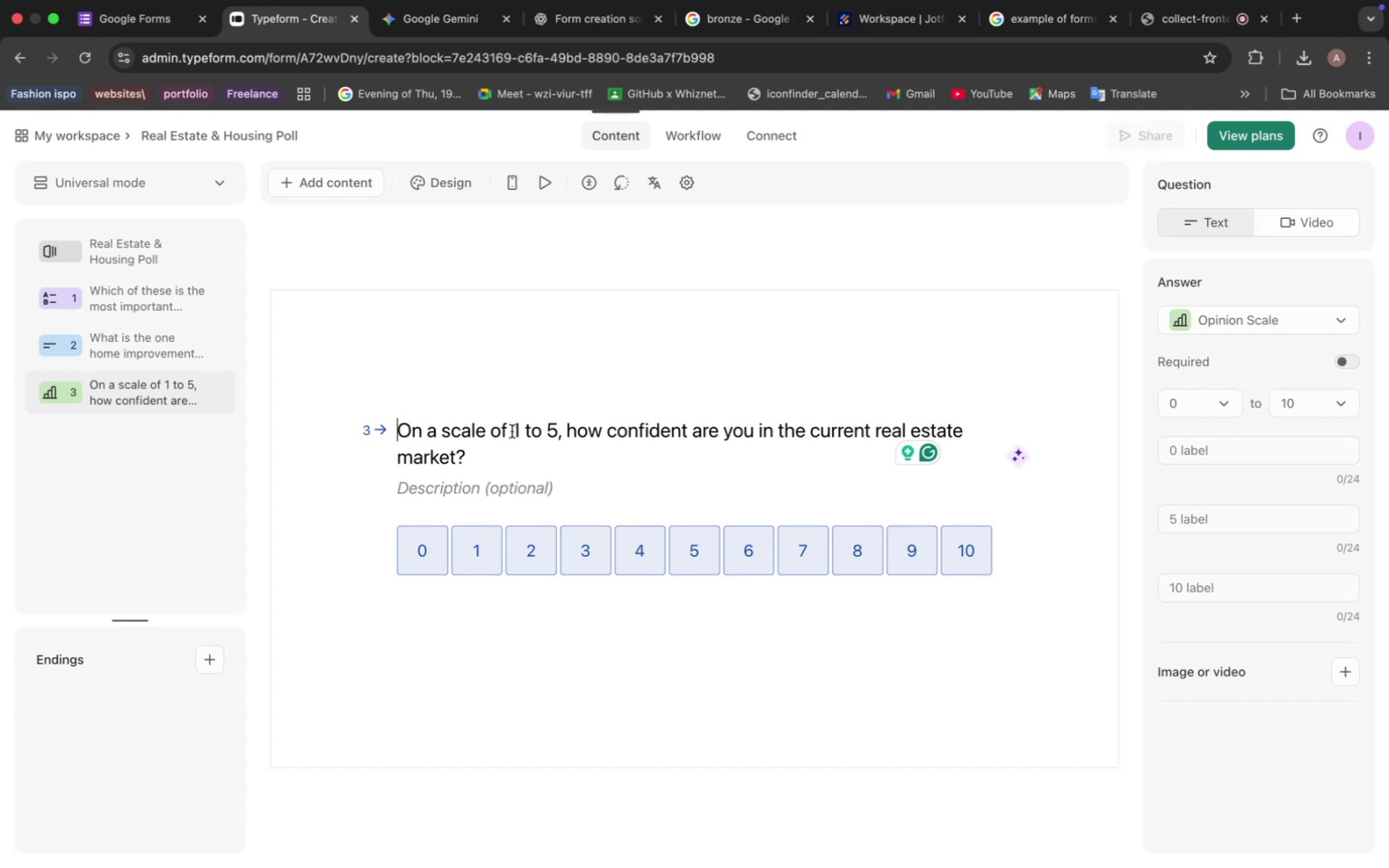 
key(Backspace)
type(10)
 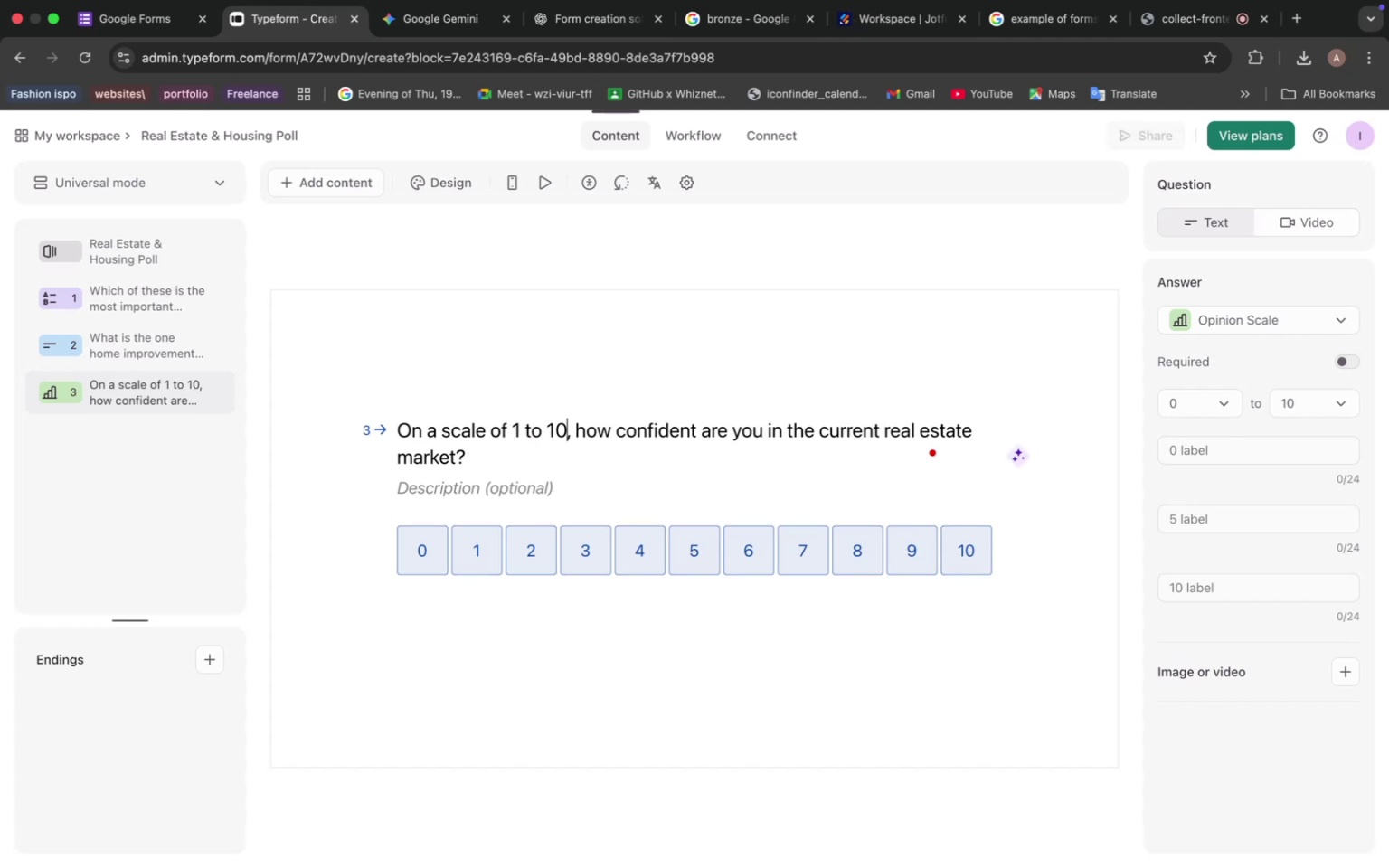 
left_click([425, 23])
 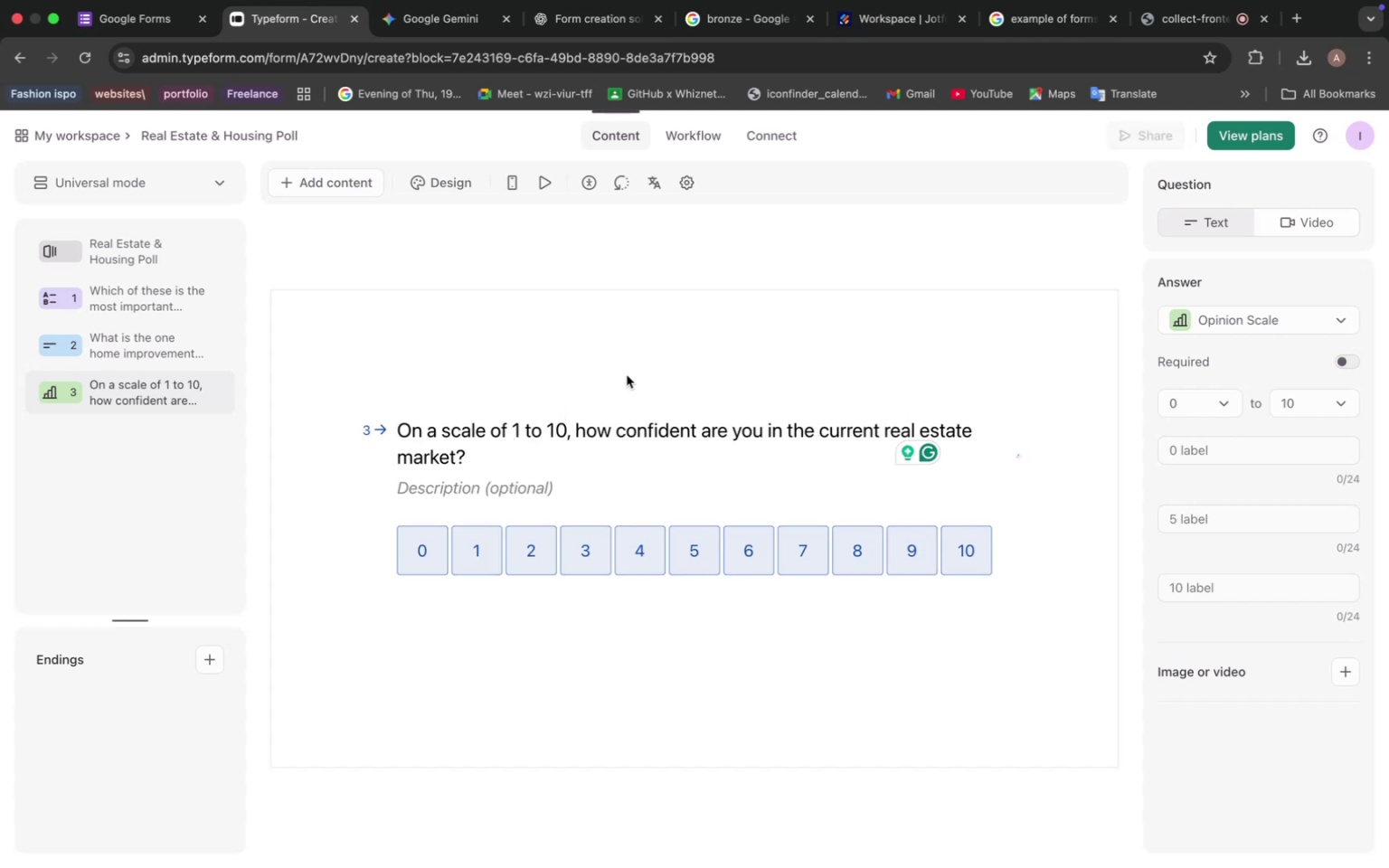 
scroll: coordinate [728, 461], scroll_direction: down, amount: 10.0
 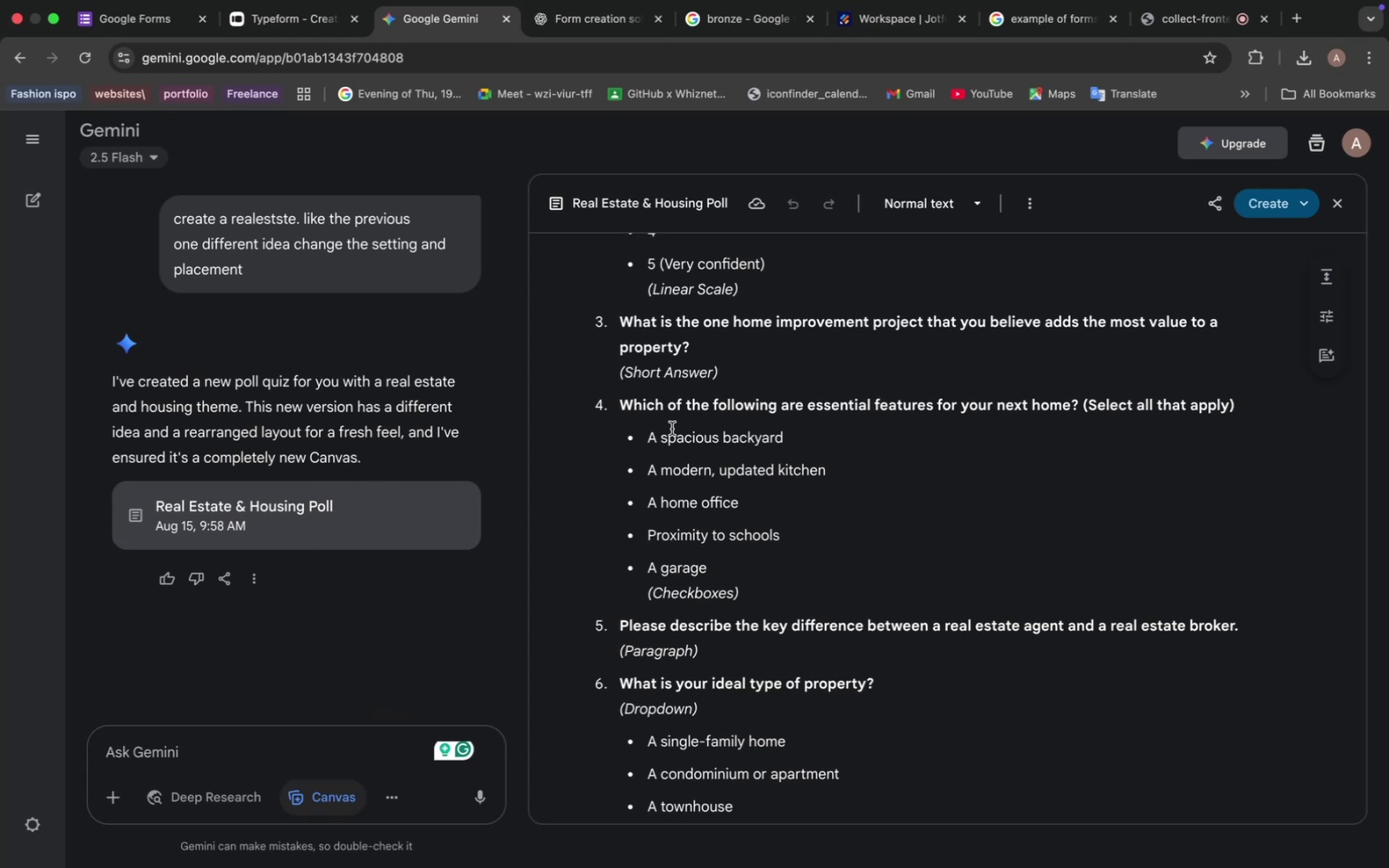 
wait(17.44)
 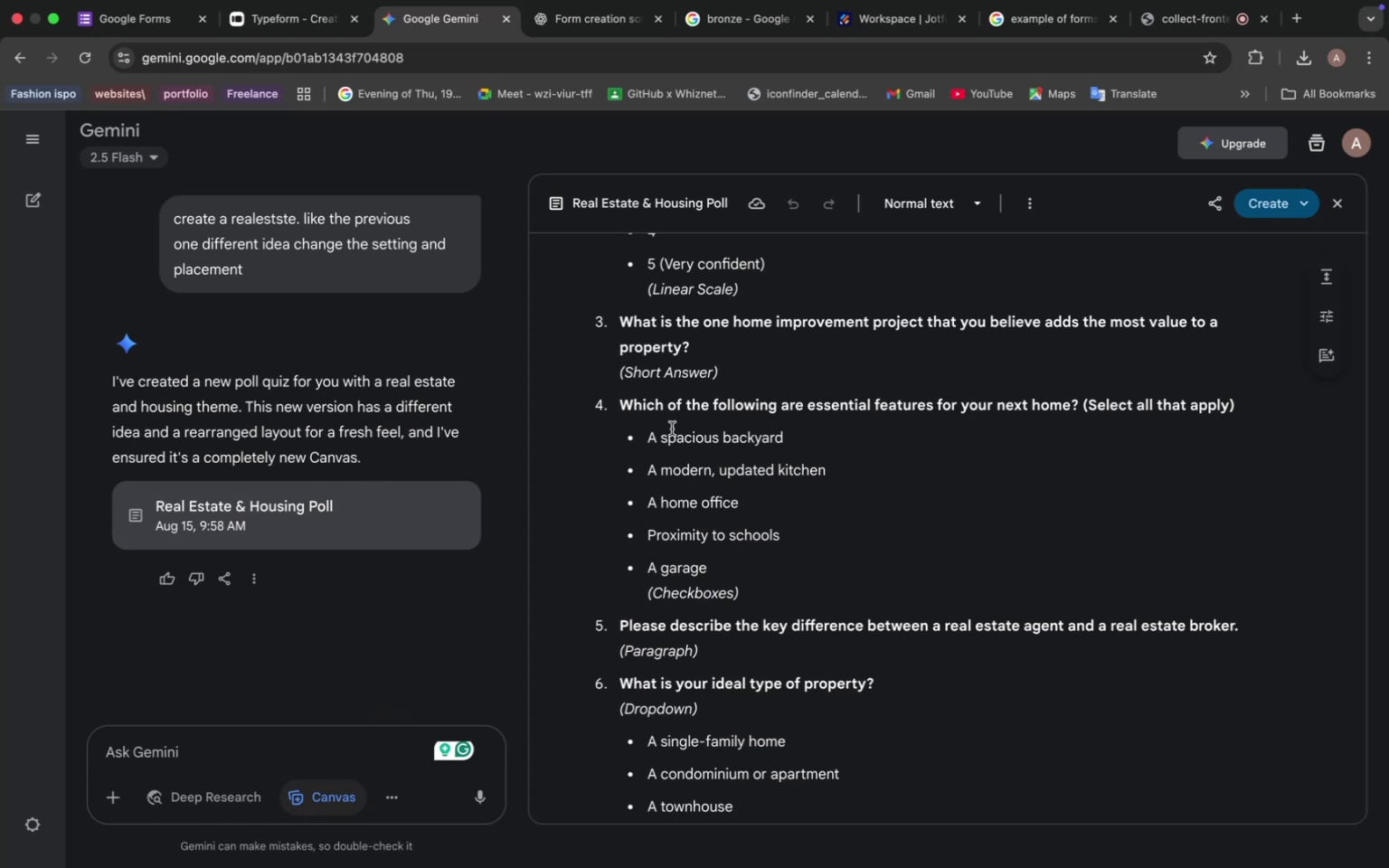 
left_click_drag(start_coordinate=[619, 404], to_coordinate=[1242, 408])
 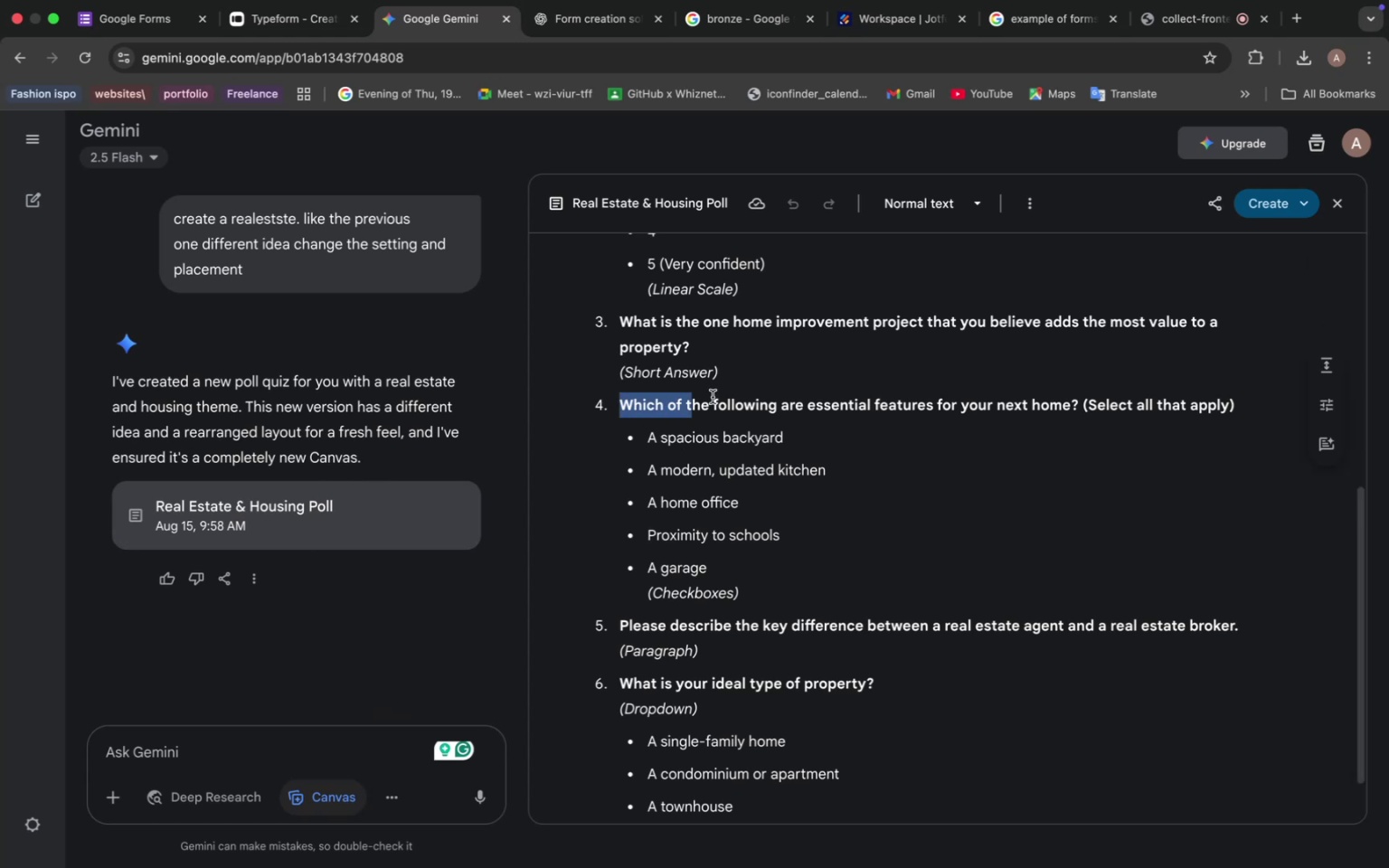 
key(Meta+C)
 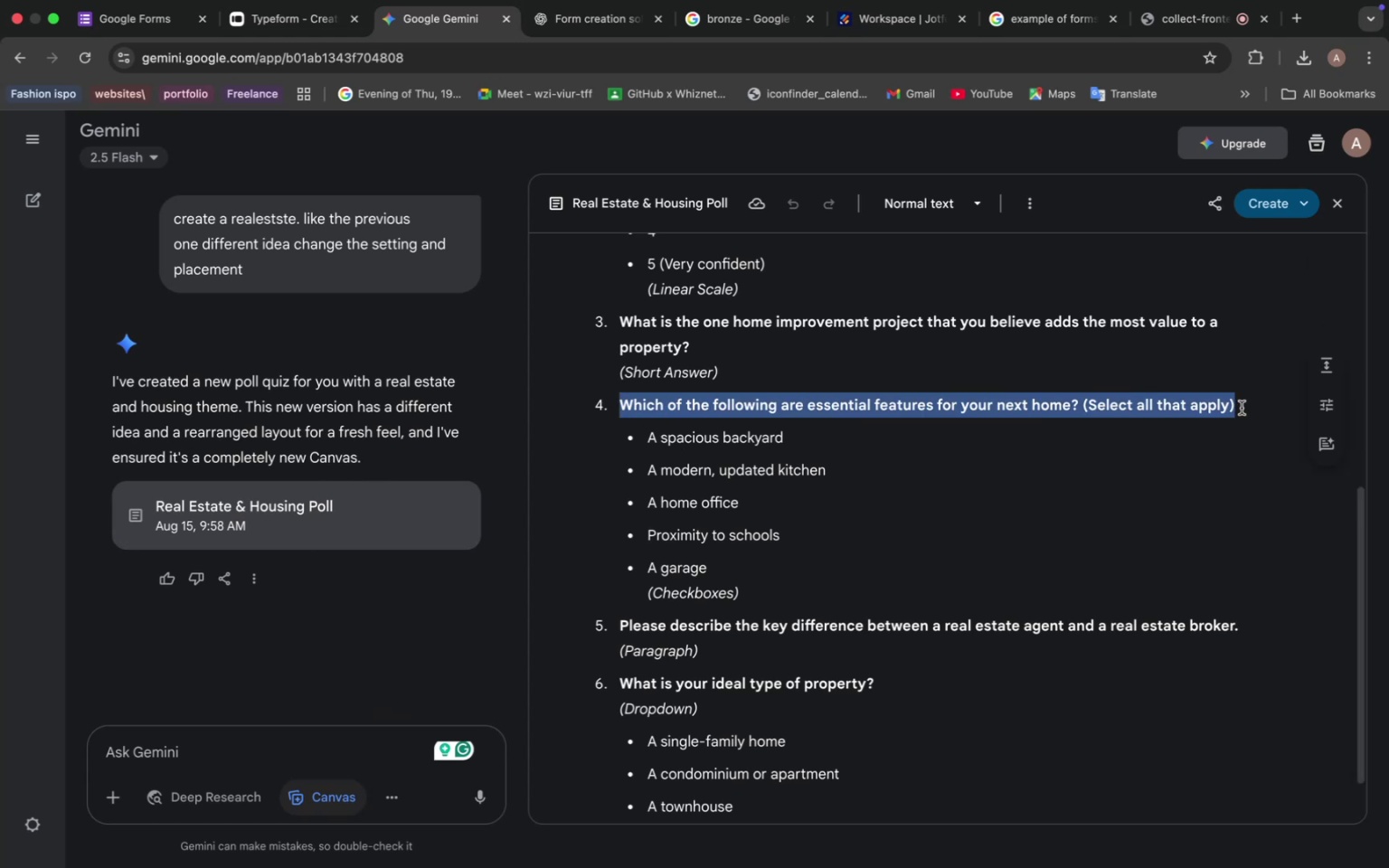 
scroll: coordinate [900, 423], scroll_direction: up, amount: 12.0
 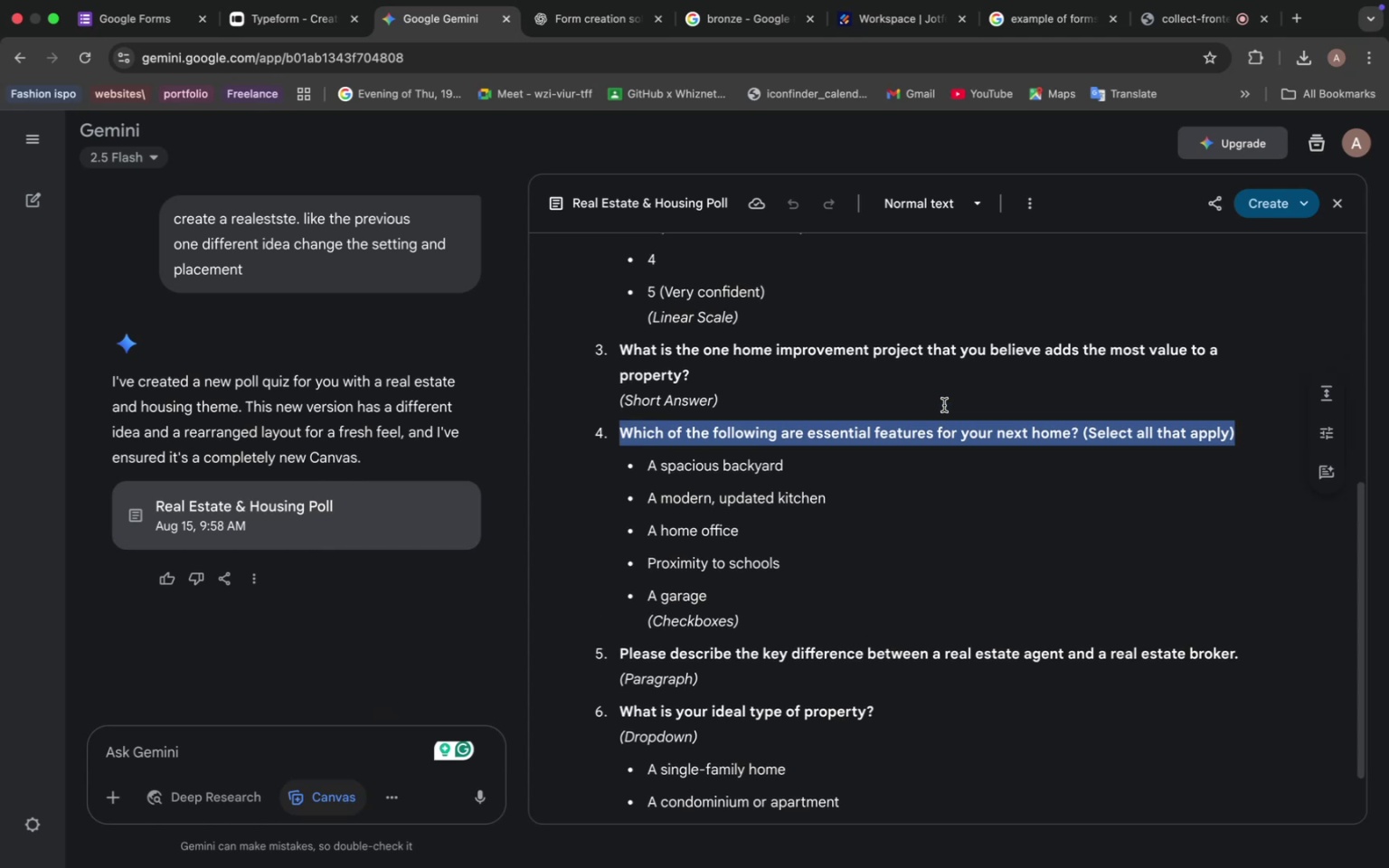 
scroll: coordinate [898, 425], scroll_direction: down, amount: 4.0
 